 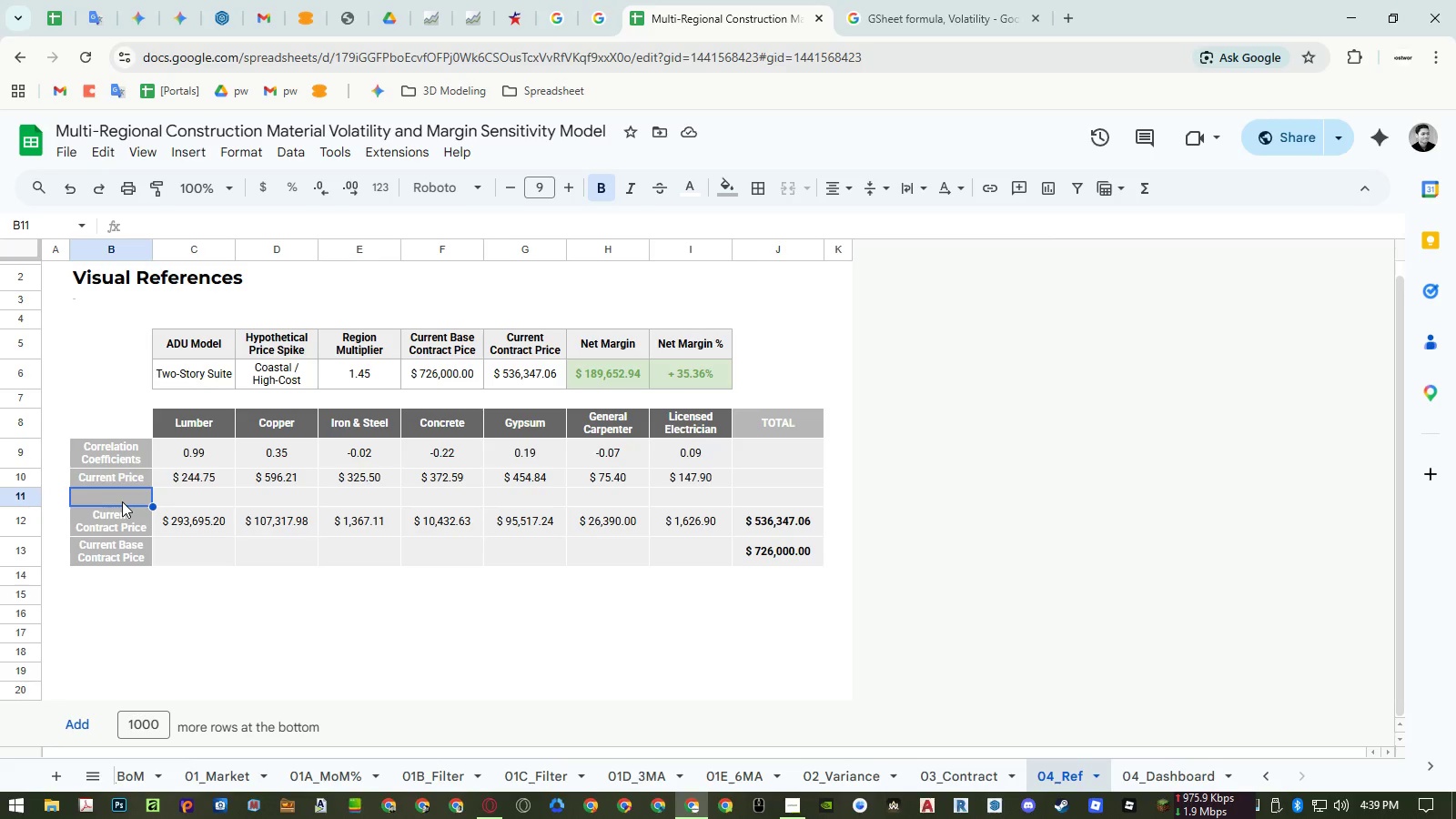 
type(Vi)
key(Backspace)
type(olatility Index)
 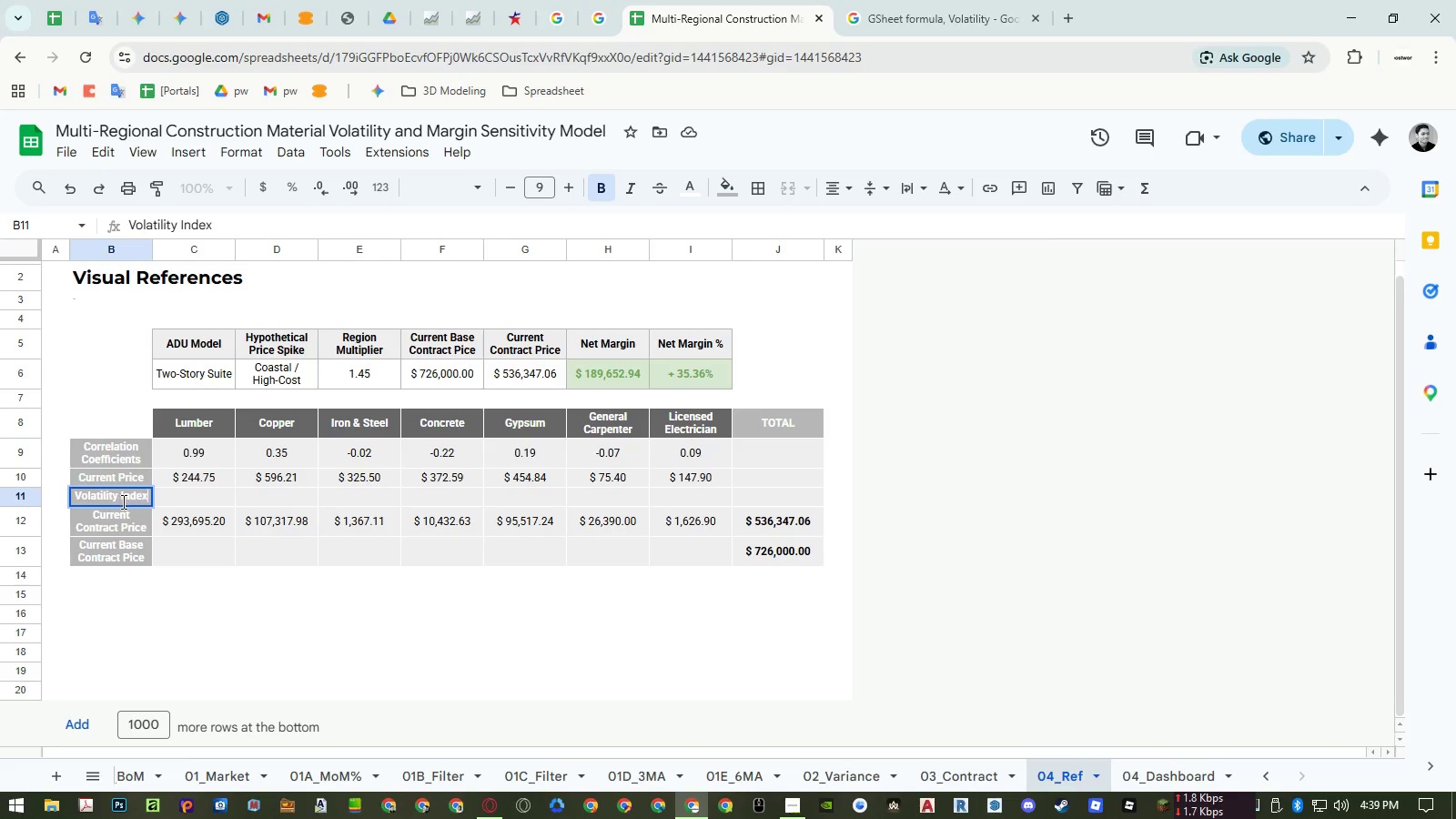 
key(Enter)
 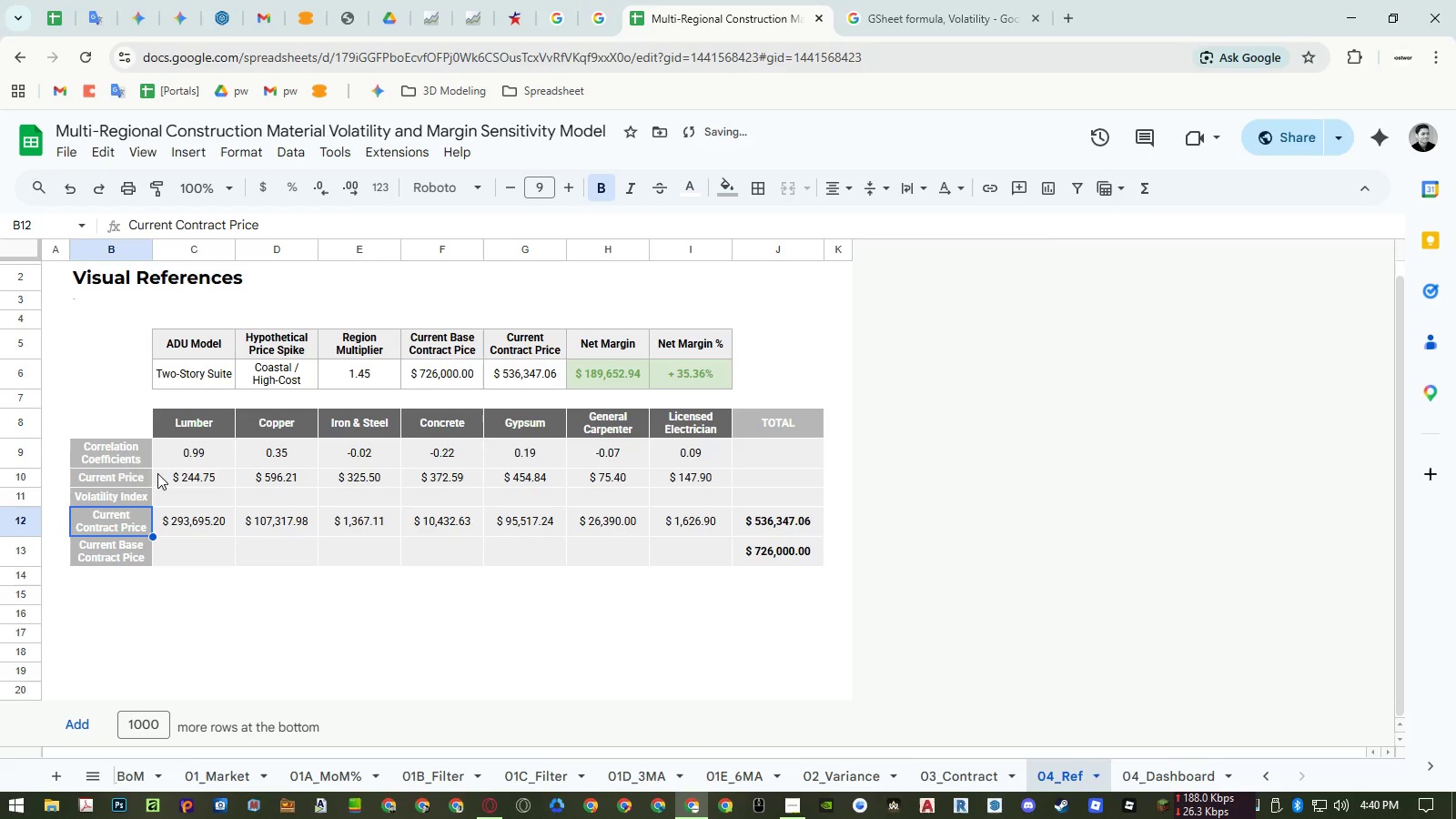 
left_click([287, 346])
 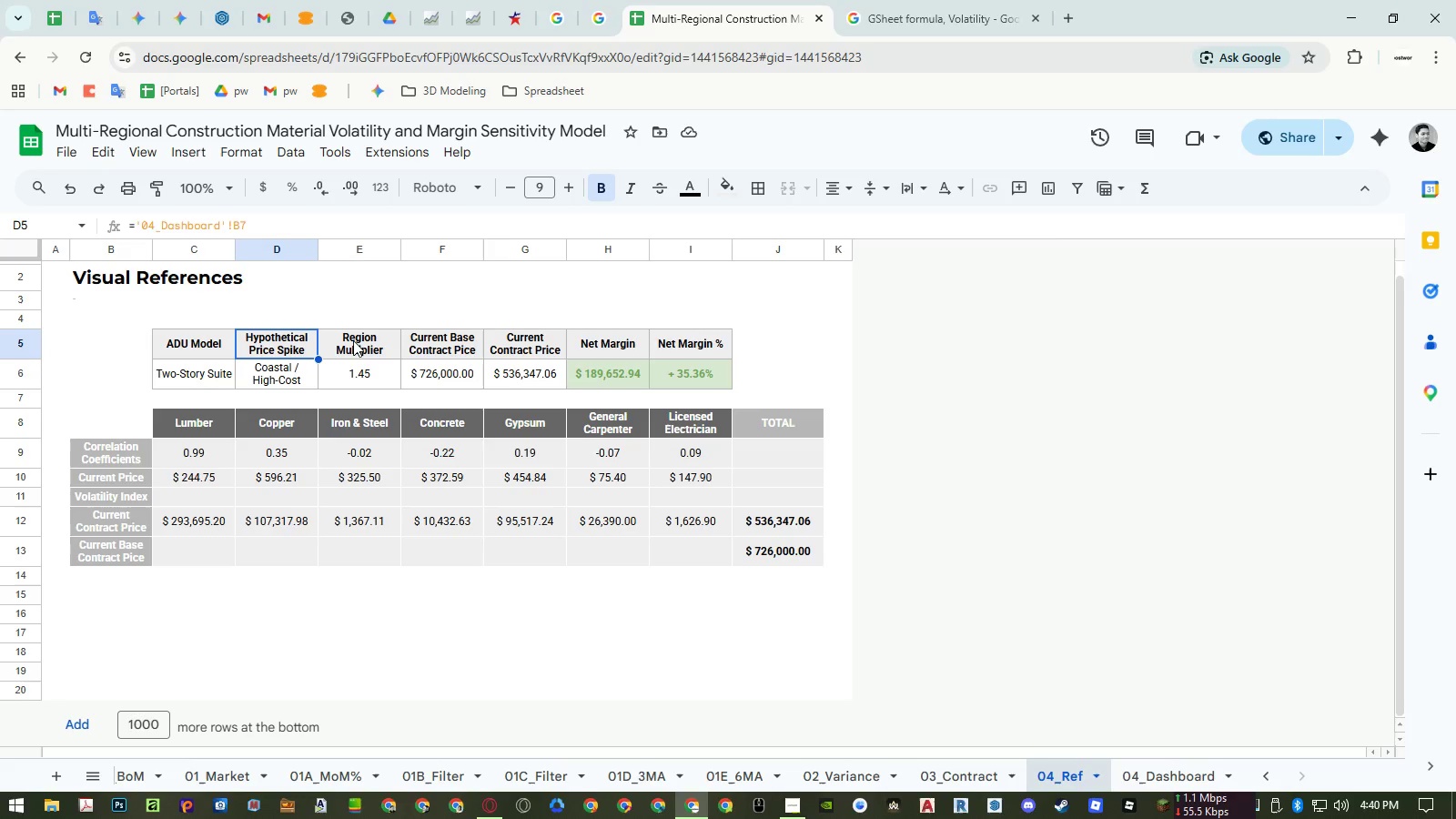 
wait(5.55)
 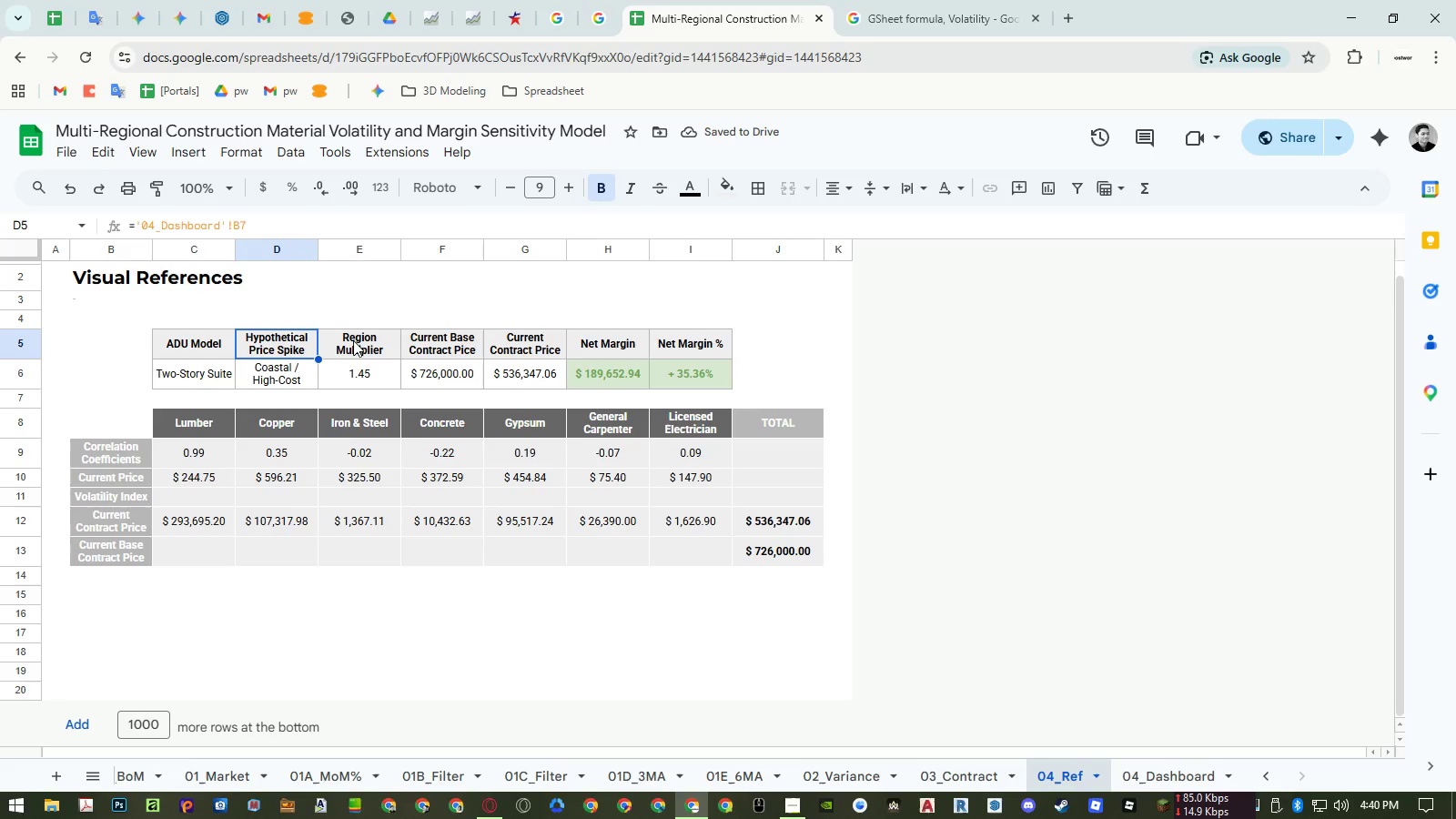 
left_click([225, 494])
 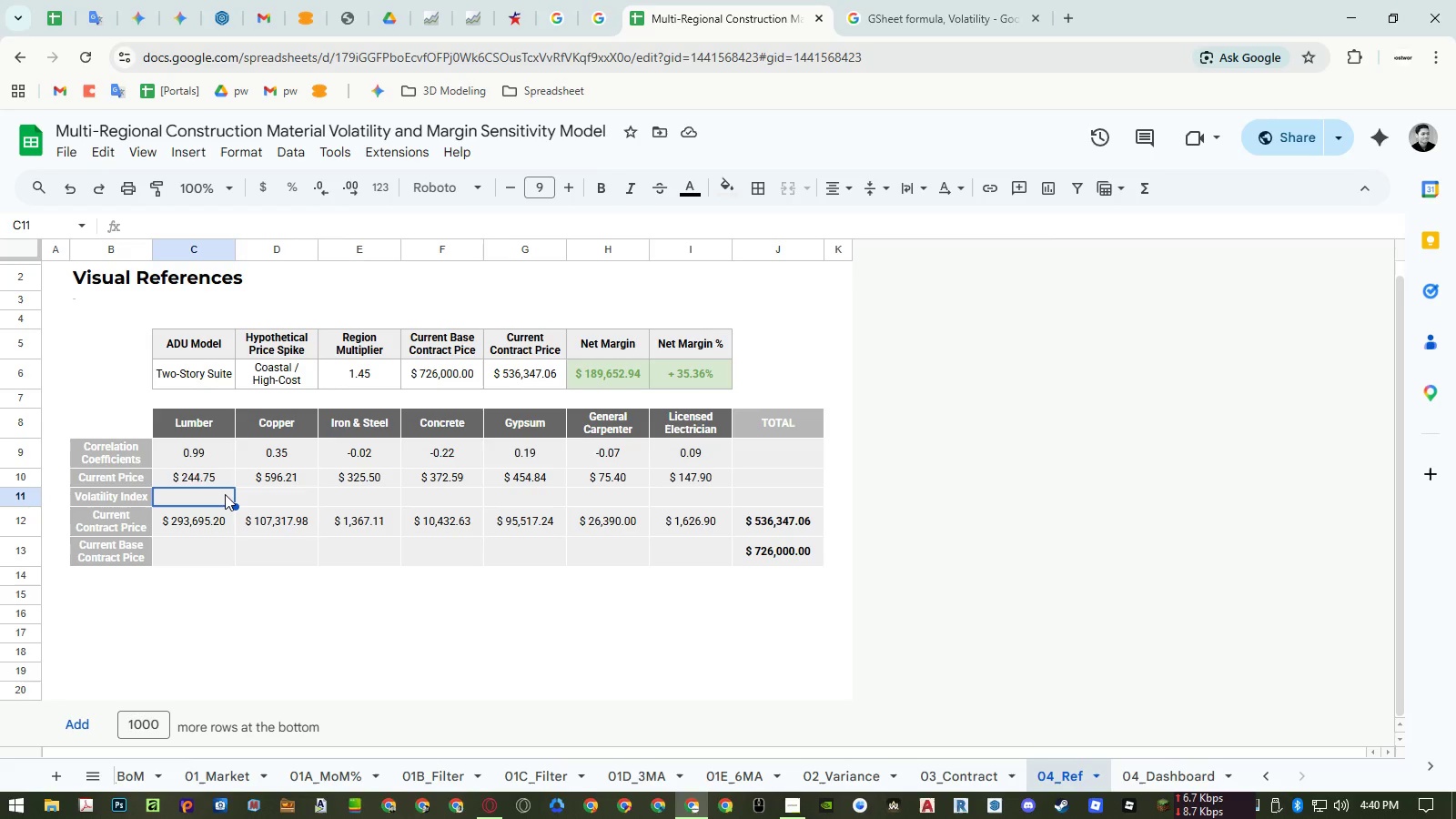 
type(=std)
 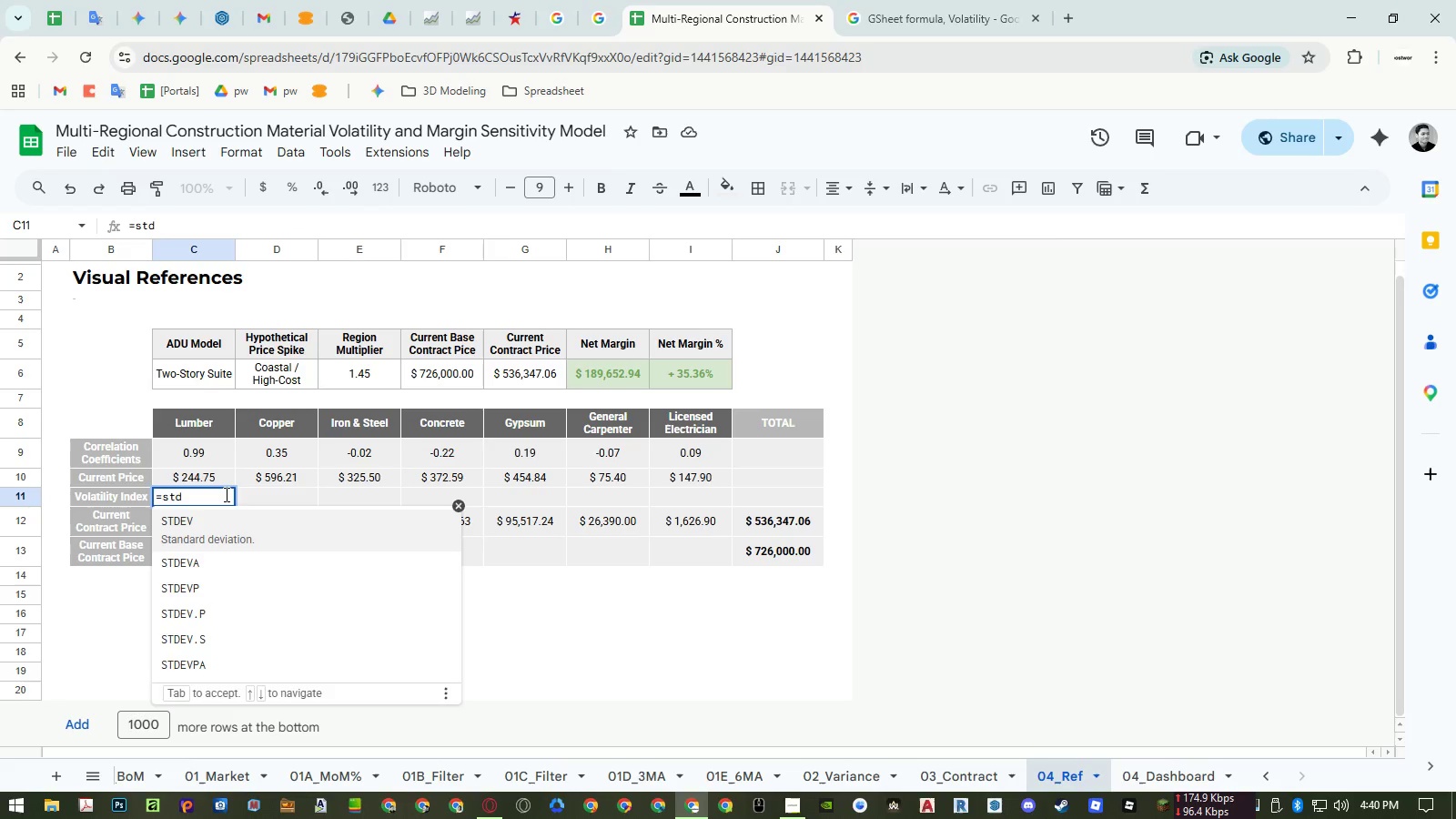 
key(Enter)
 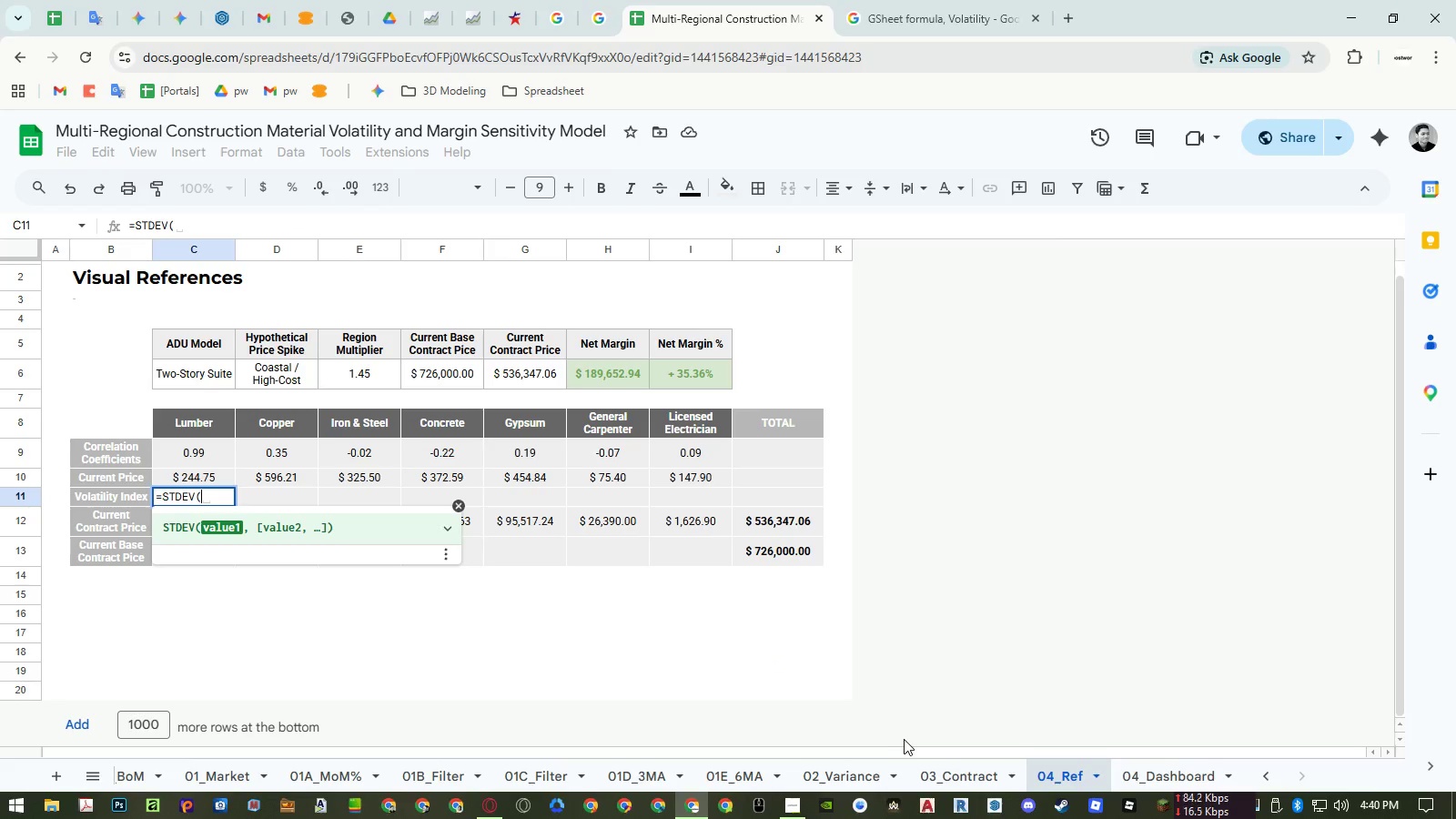 
left_click([945, 772])
 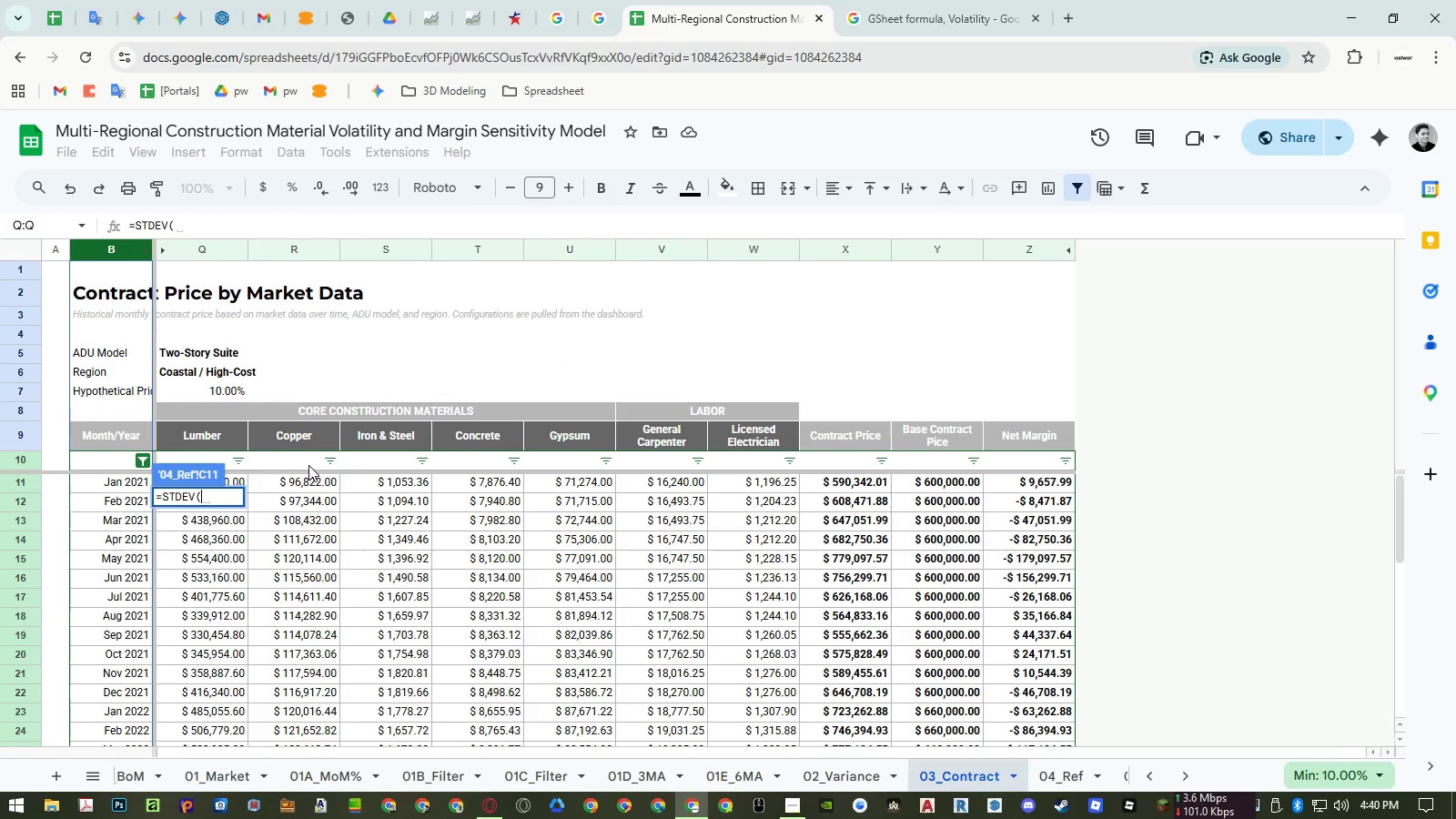 
left_click_drag(start_coordinate=[308, 465], to_coordinate=[308, 478])
 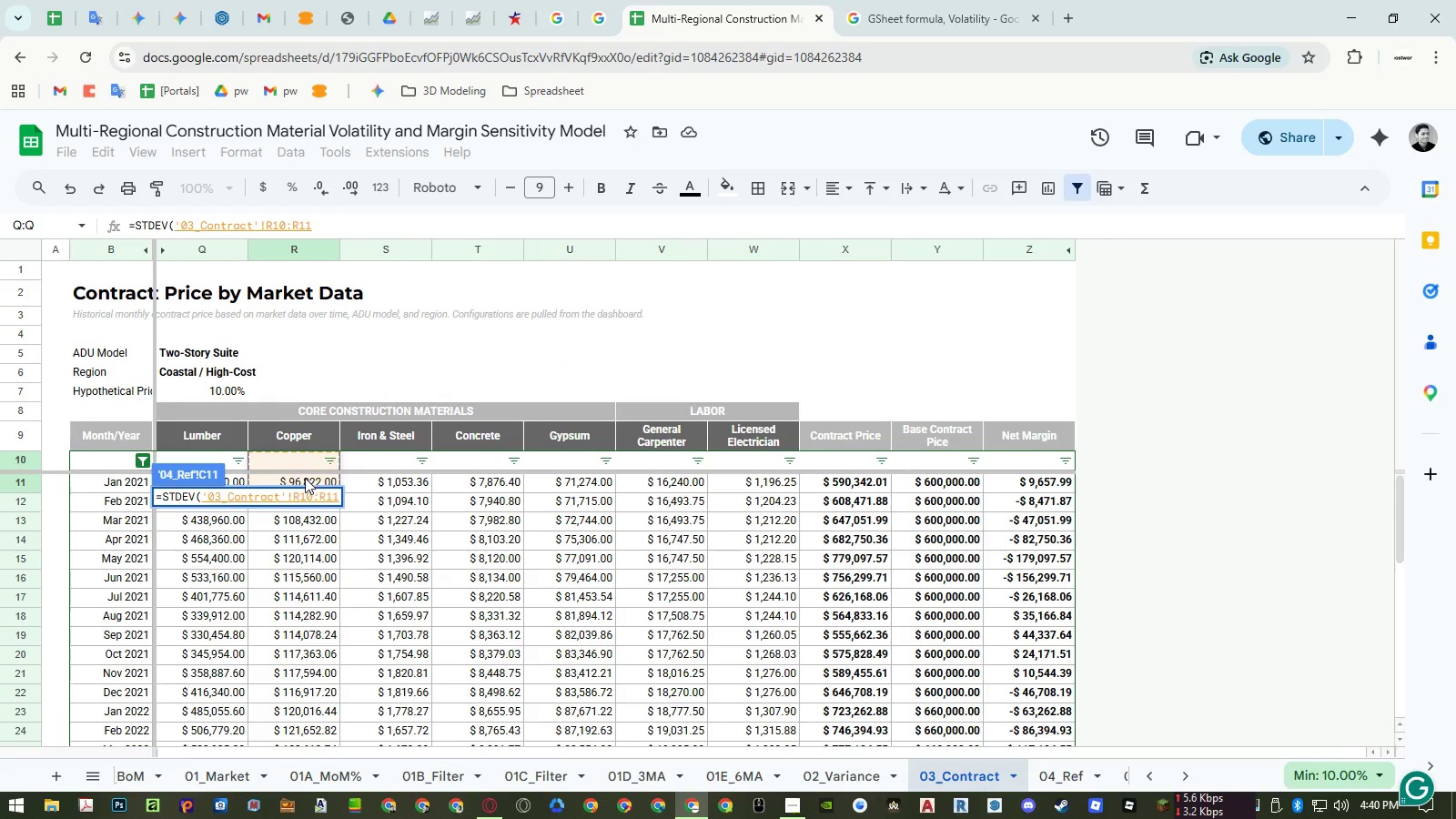 
left_click_drag(start_coordinate=[305, 478], to_coordinate=[312, 551])
 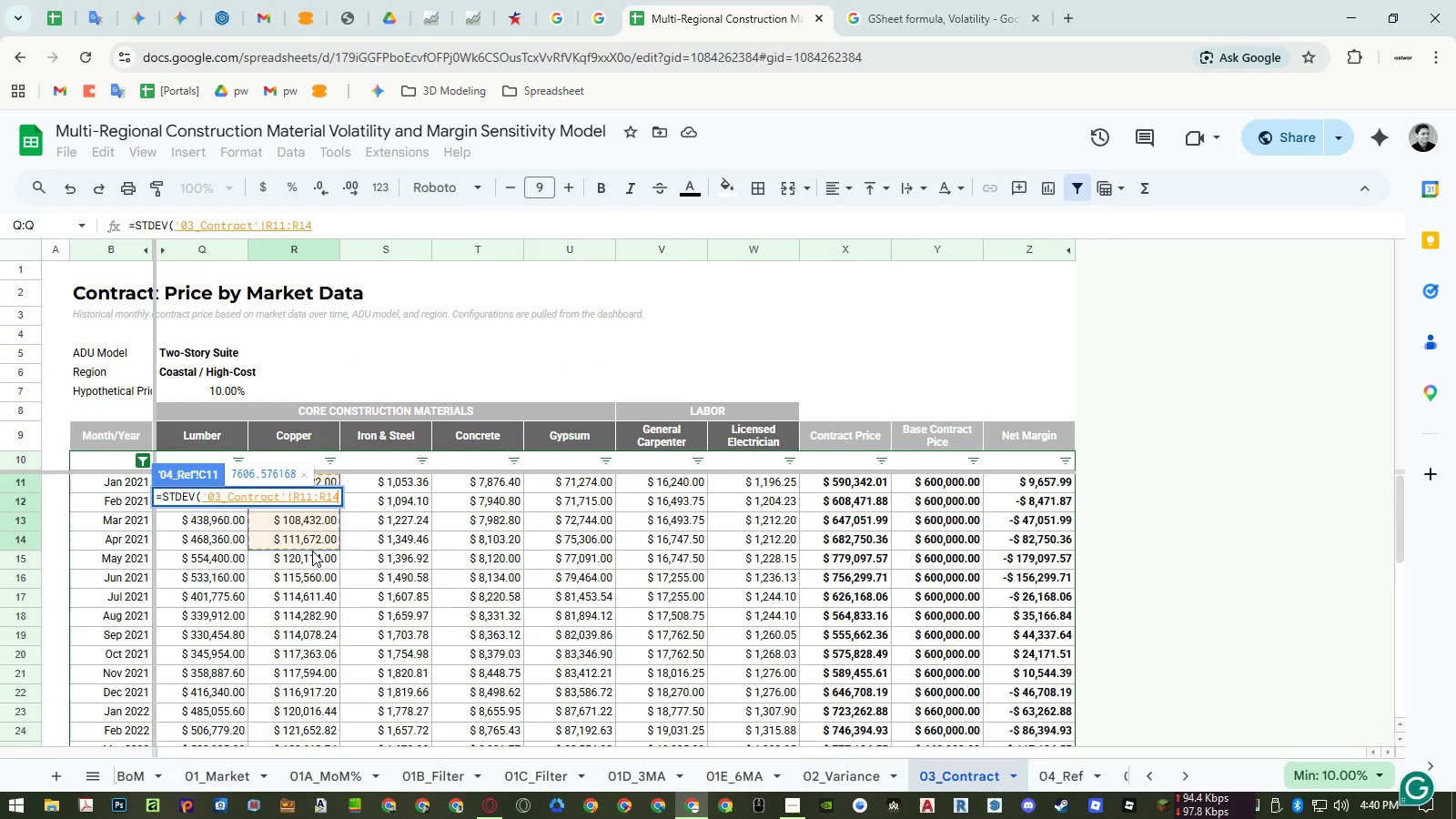 
key(Backspace)
 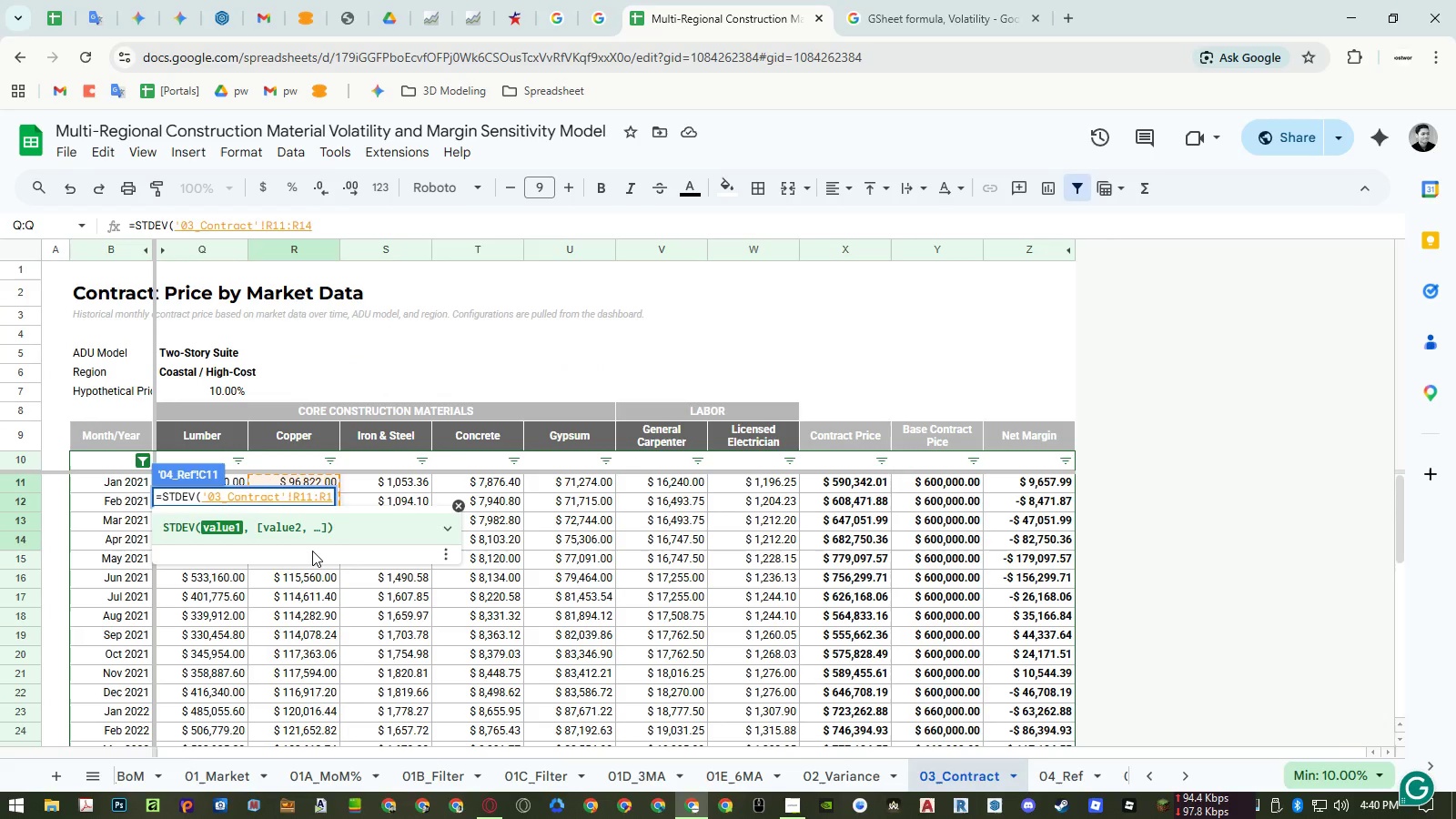 
key(Backspace)
 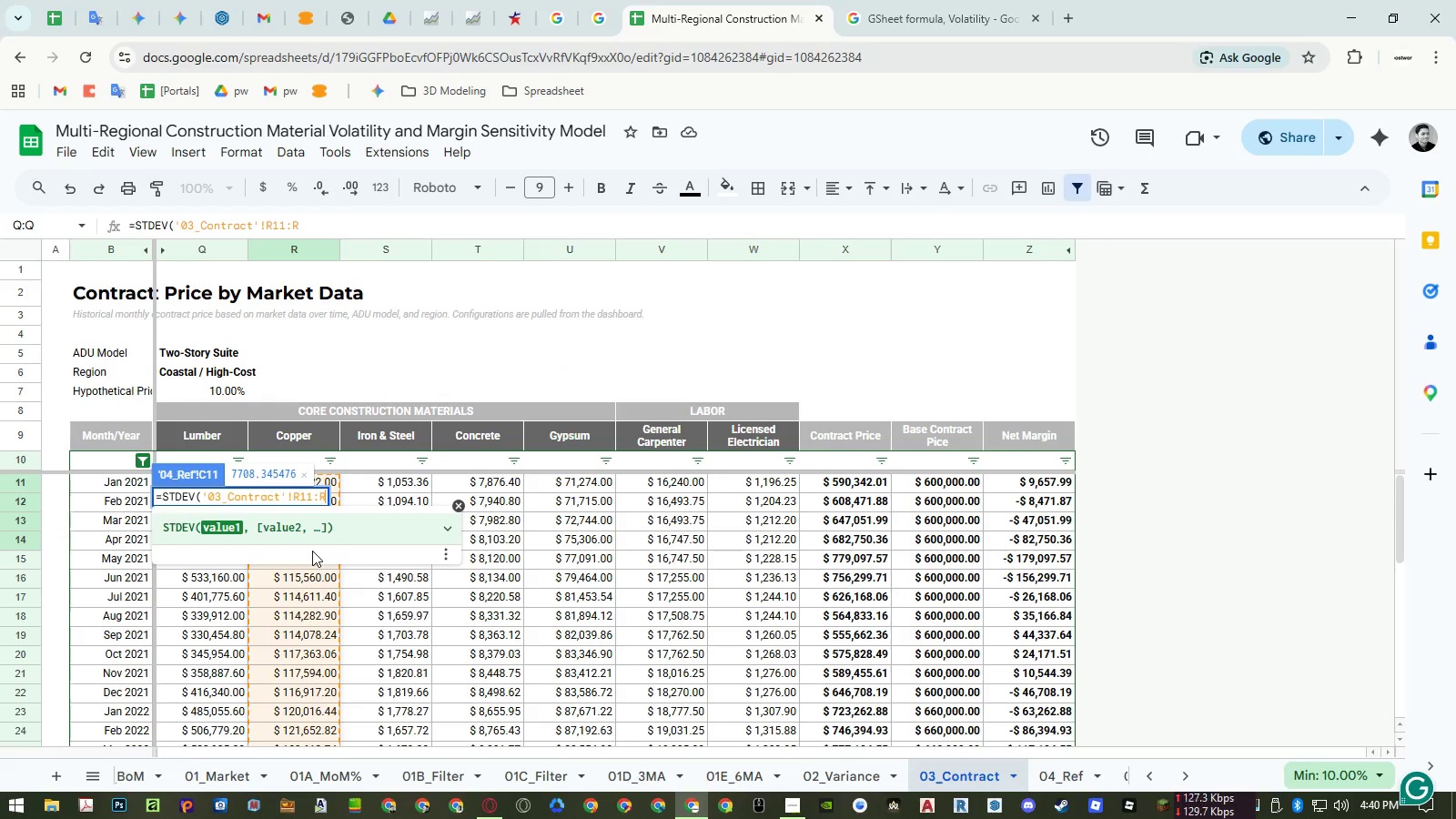 
key(Backspace)
 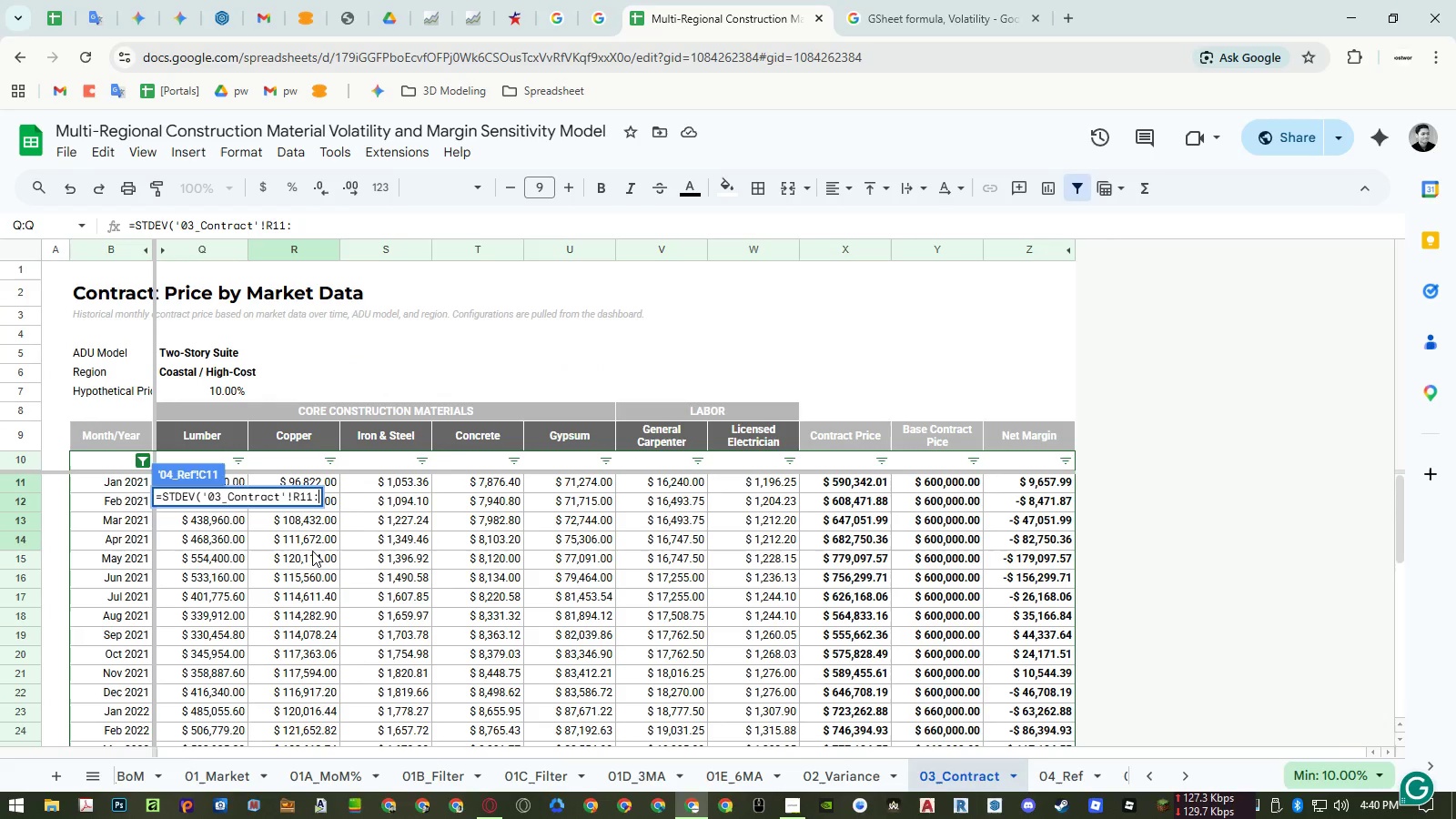 
key(Shift+J)
 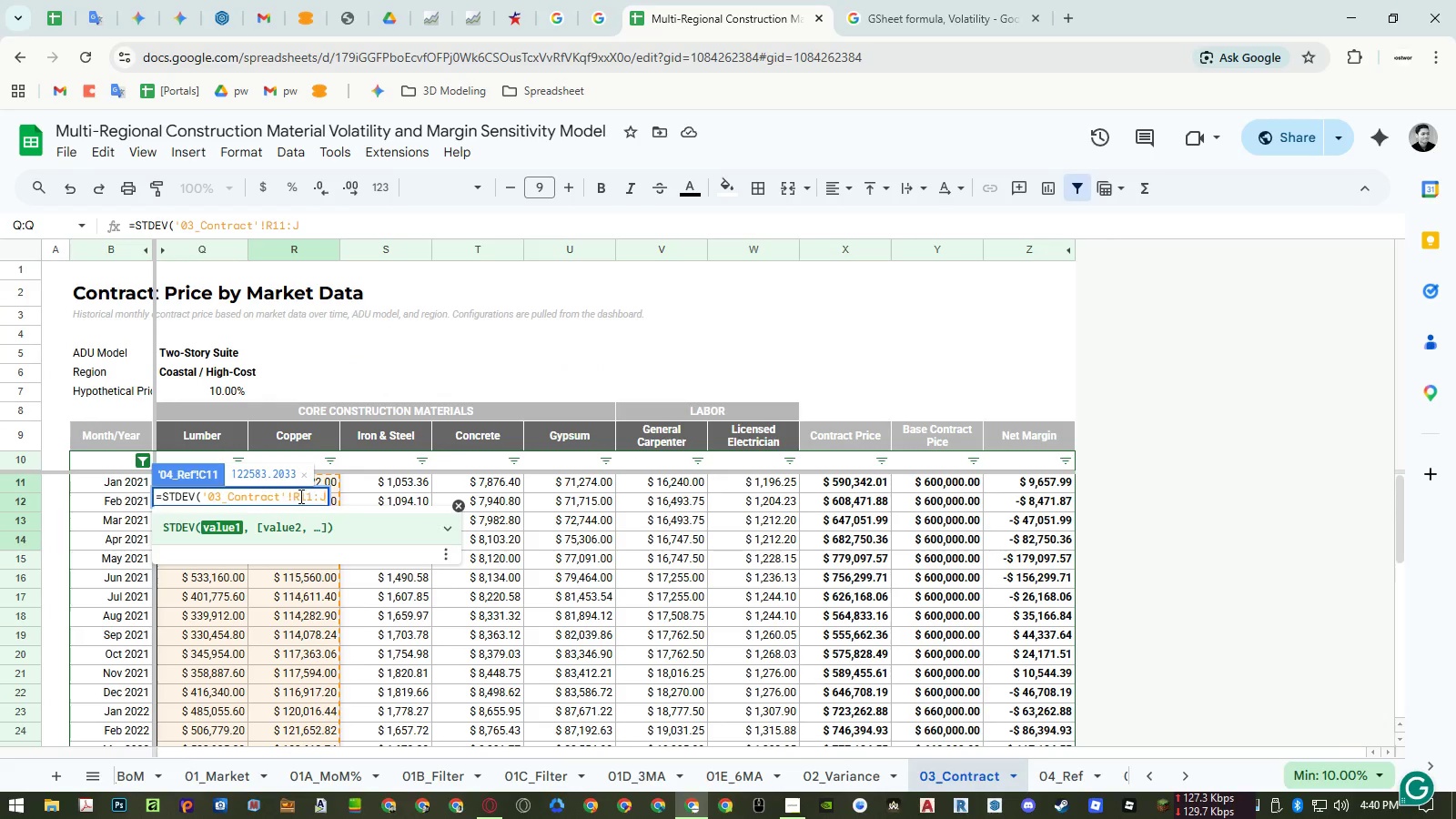 
left_click_drag(start_coordinate=[298, 496], to_coordinate=[292, 496])
 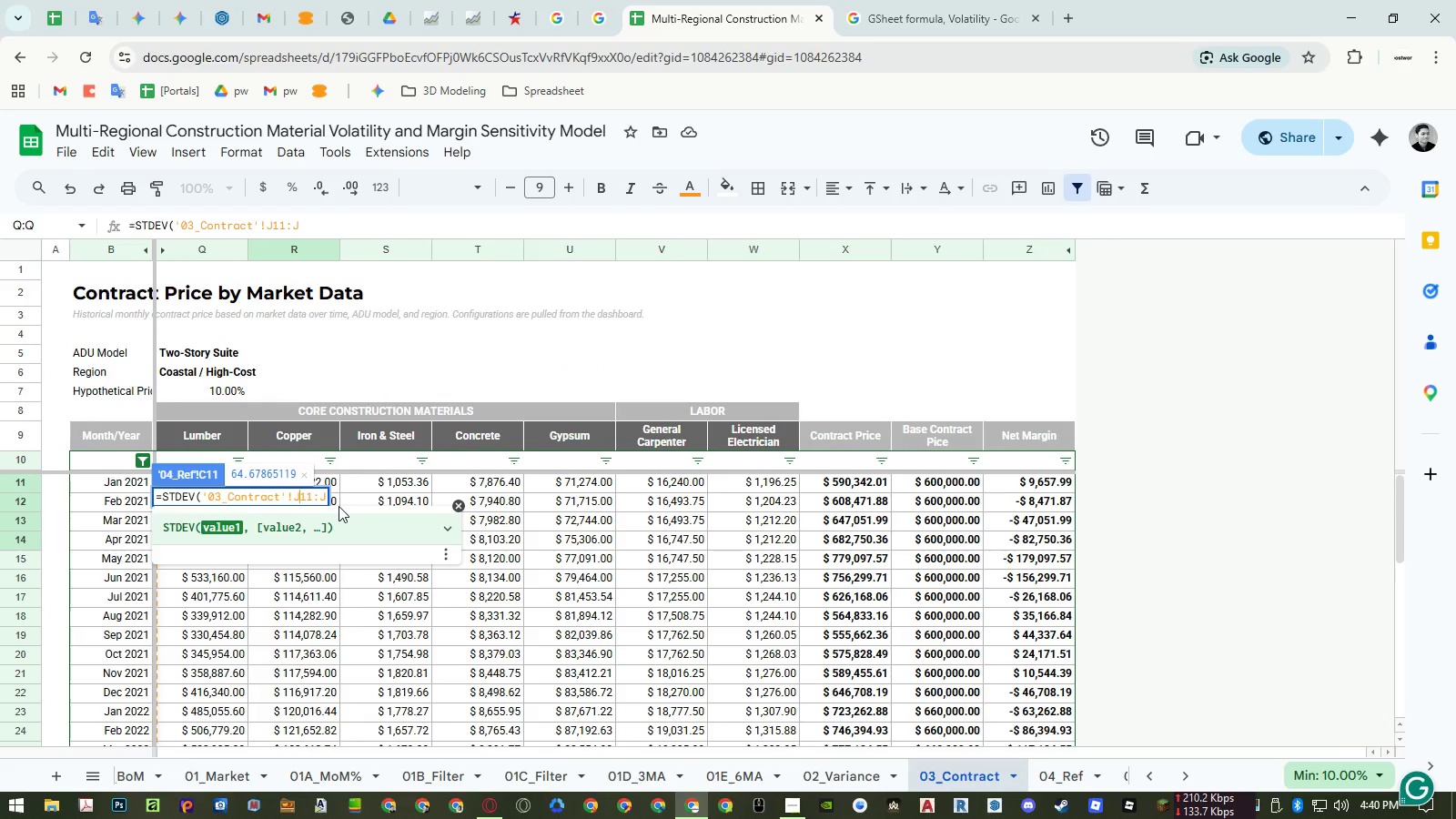 
key(Shift+ShiftRight)
 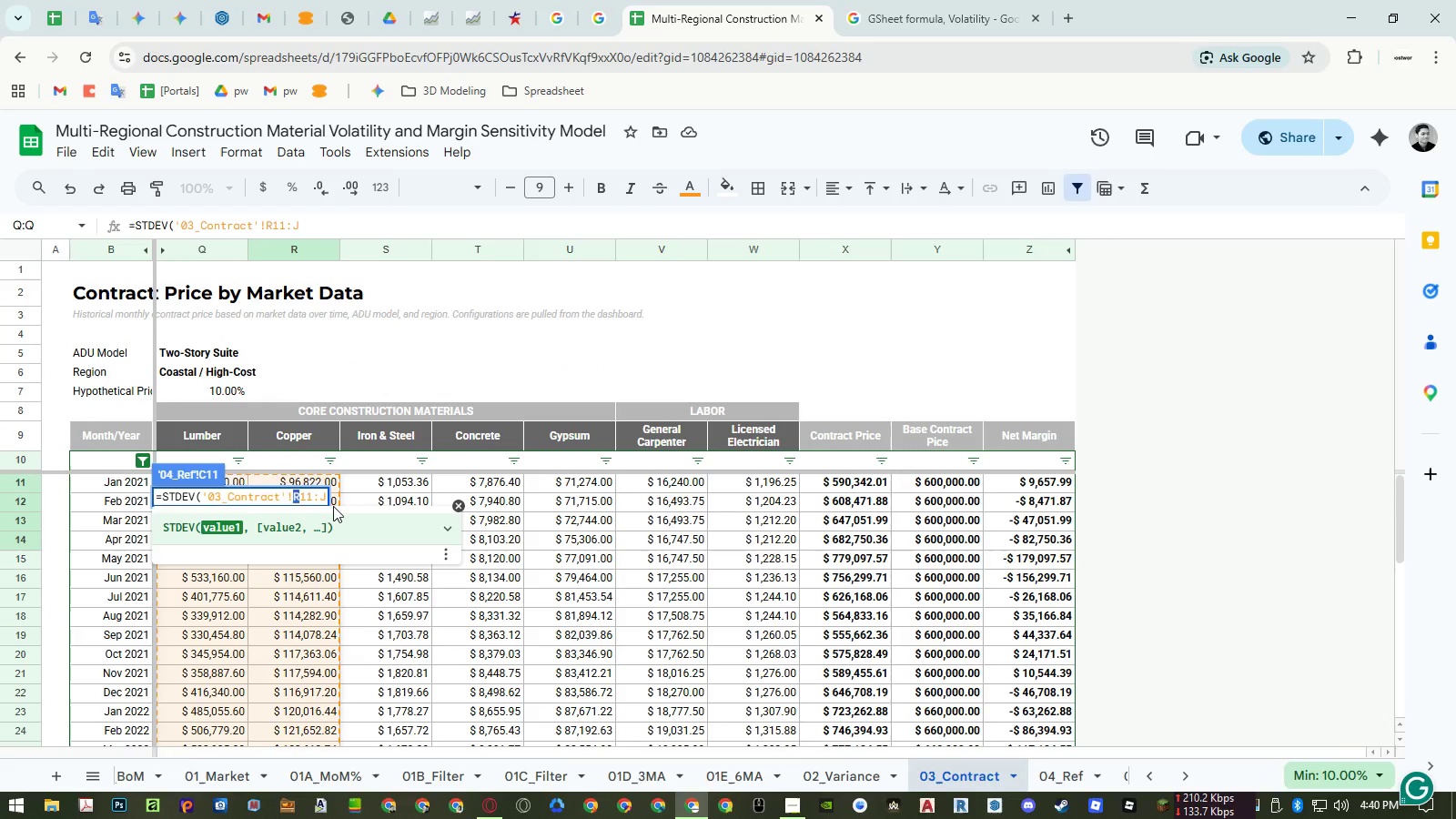 
key(Shift+J)
 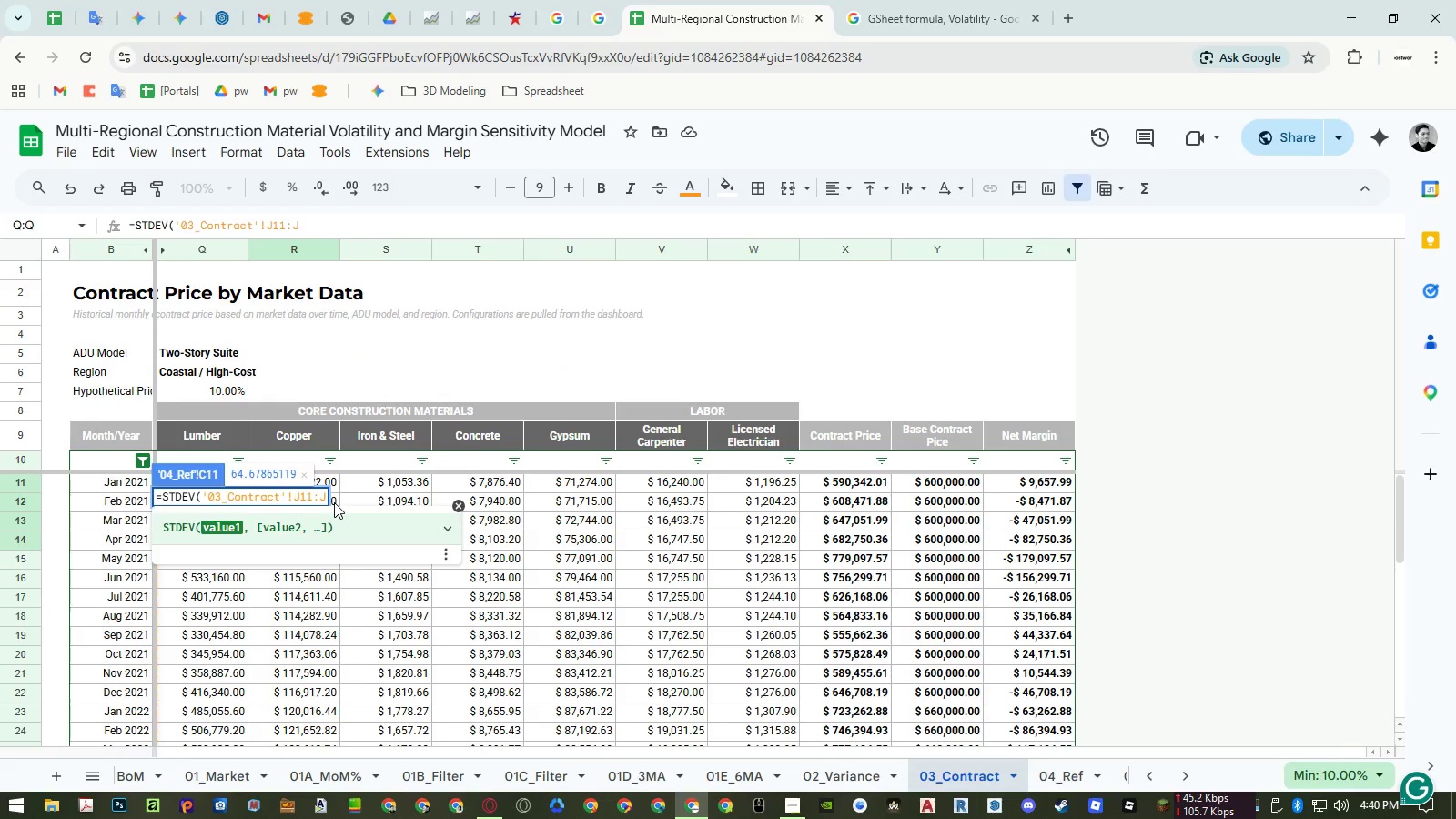 
key(Enter)
 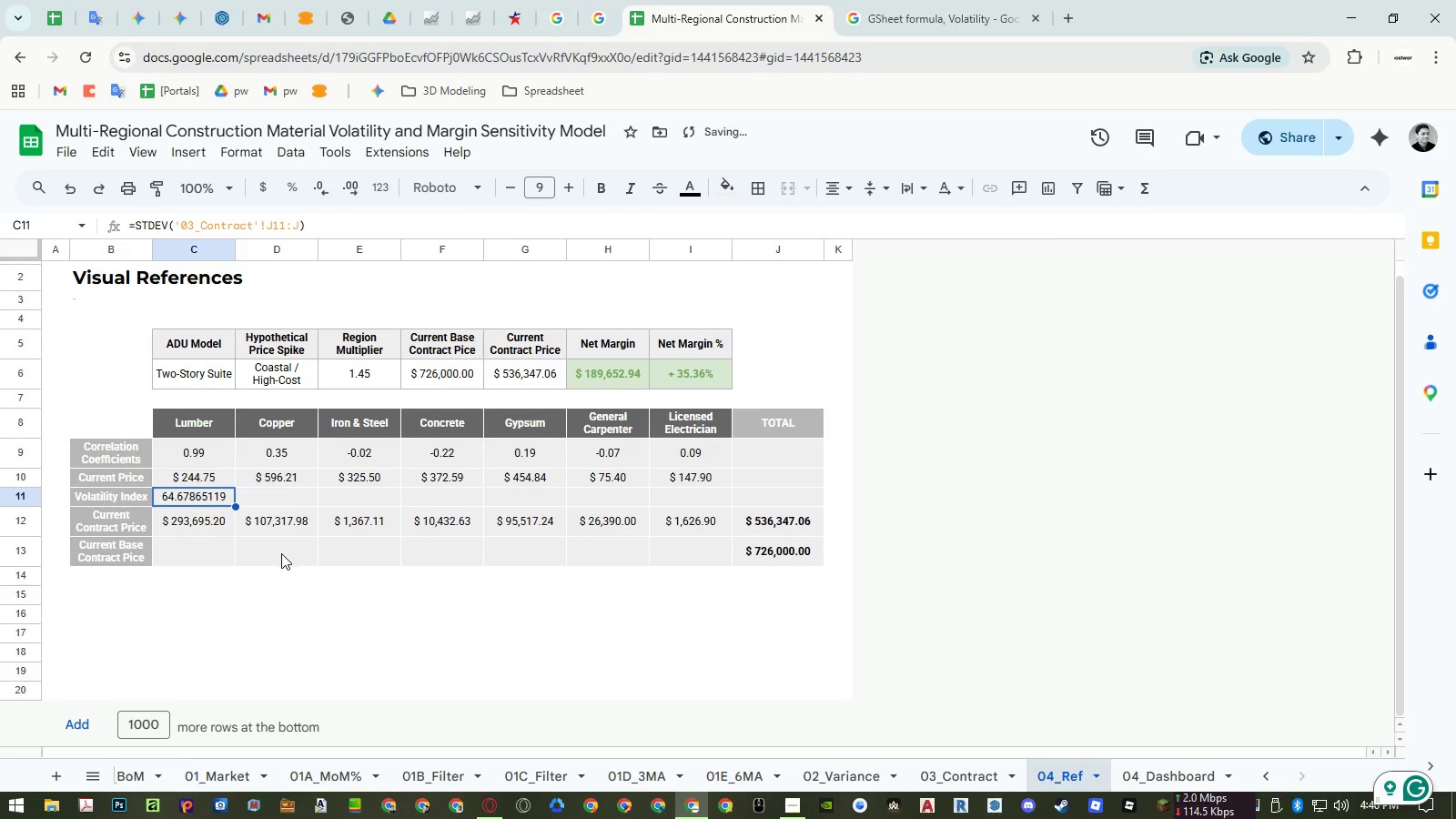 
key(Control+ControlLeft)
 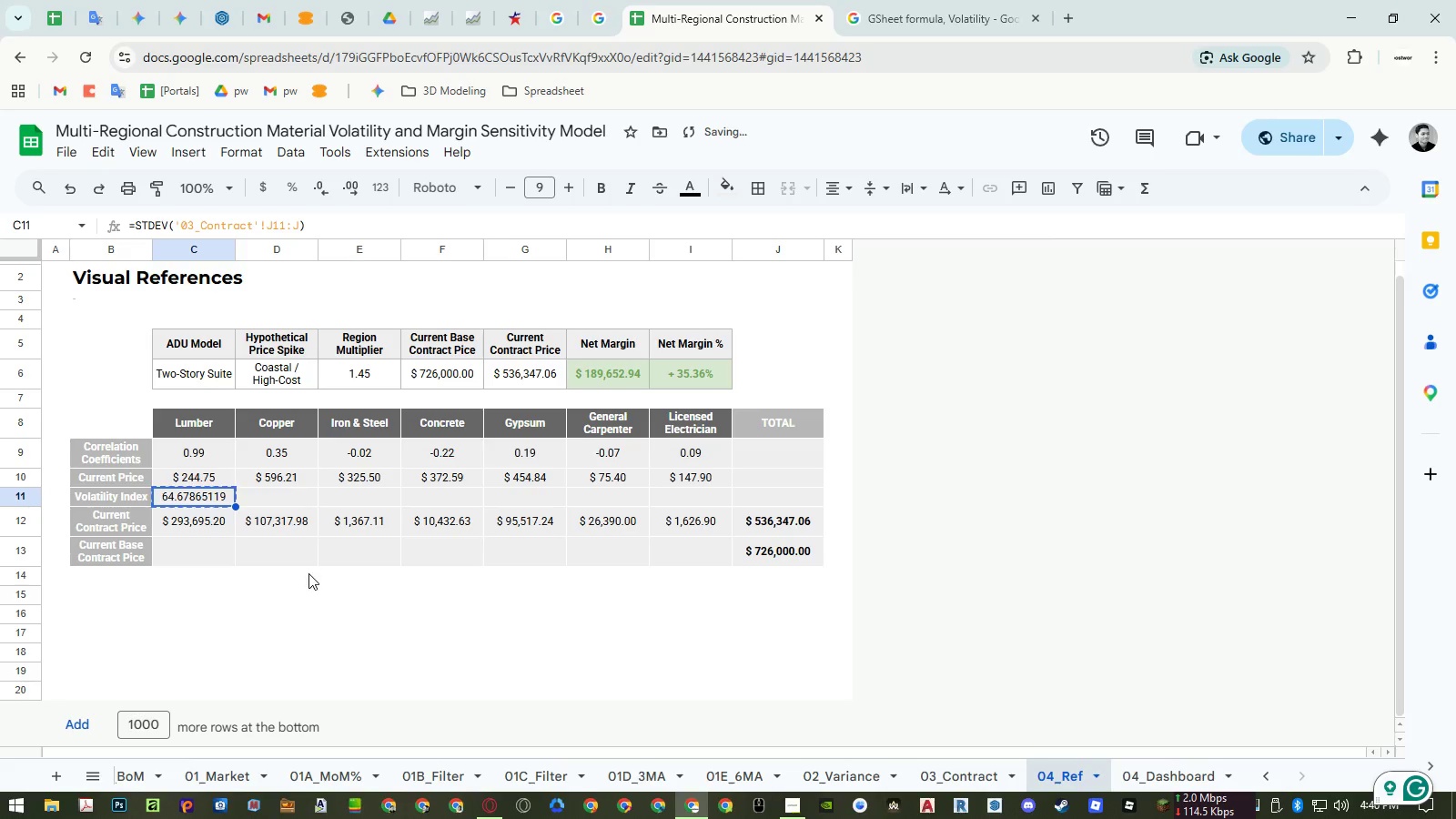 
key(Control+C)
 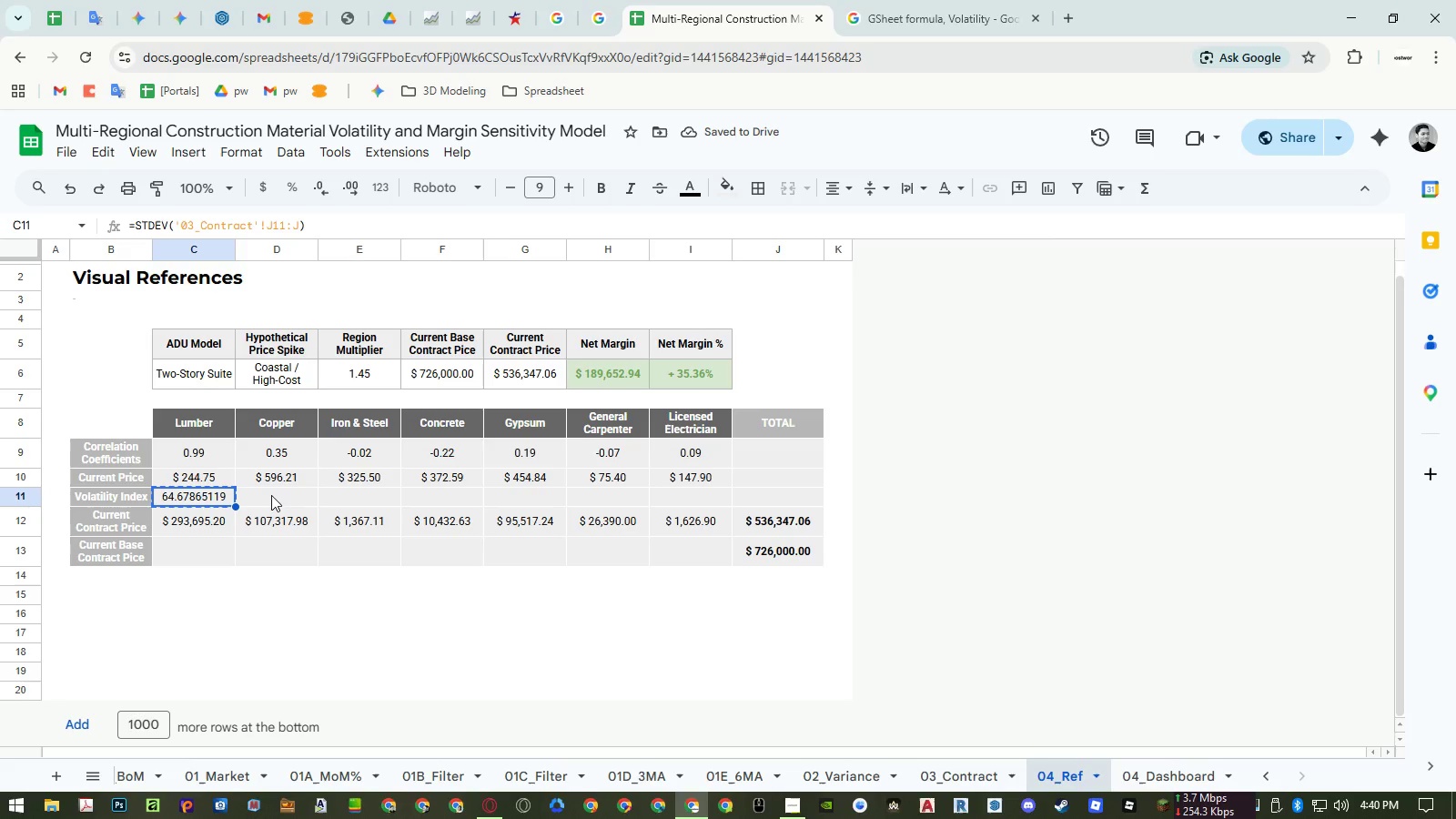 
left_click_drag(start_coordinate=[273, 498], to_coordinate=[688, 499])
 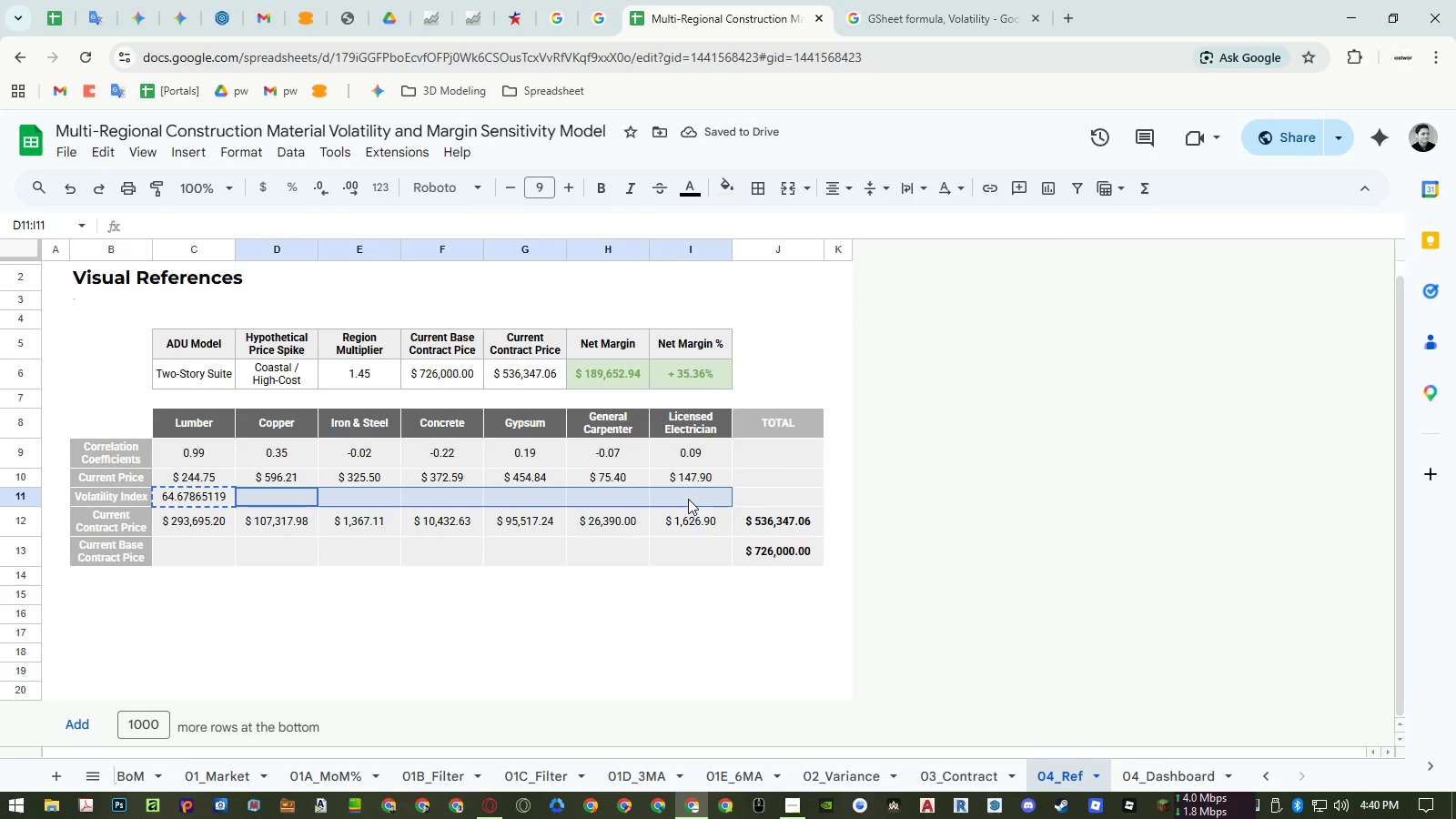 
right_click([688, 499])
 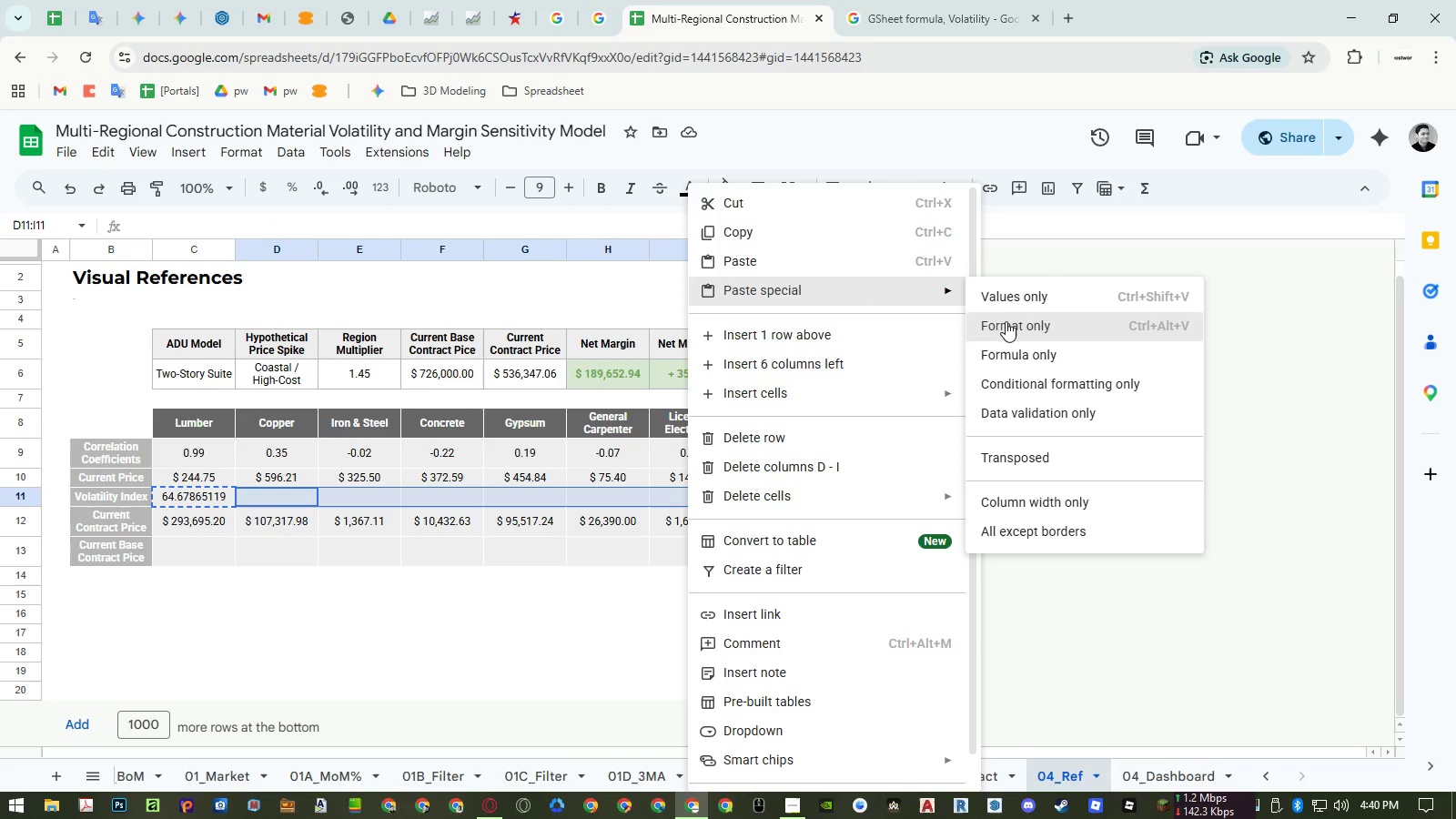 
left_click([1016, 346])
 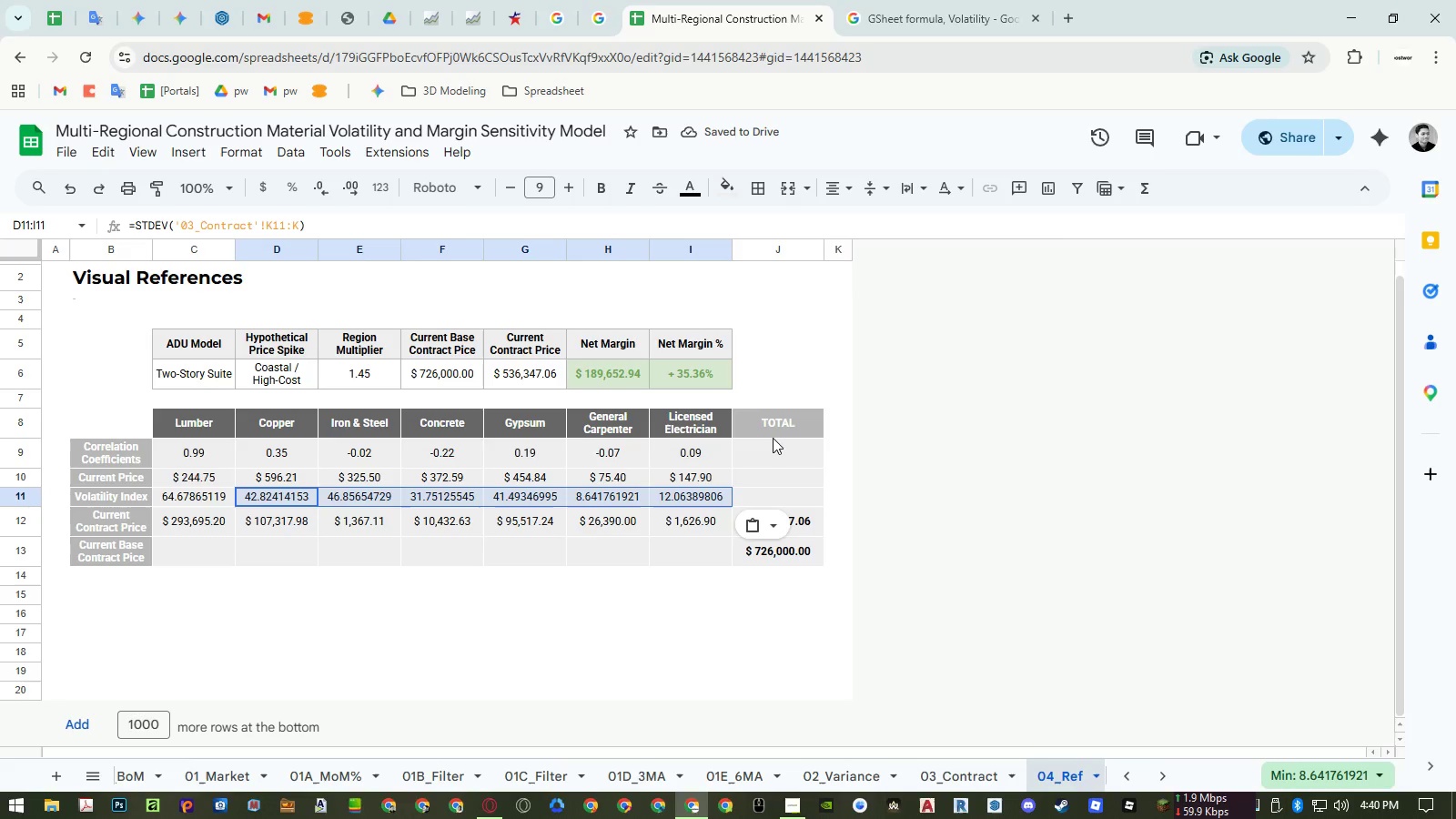 
wait(5.74)
 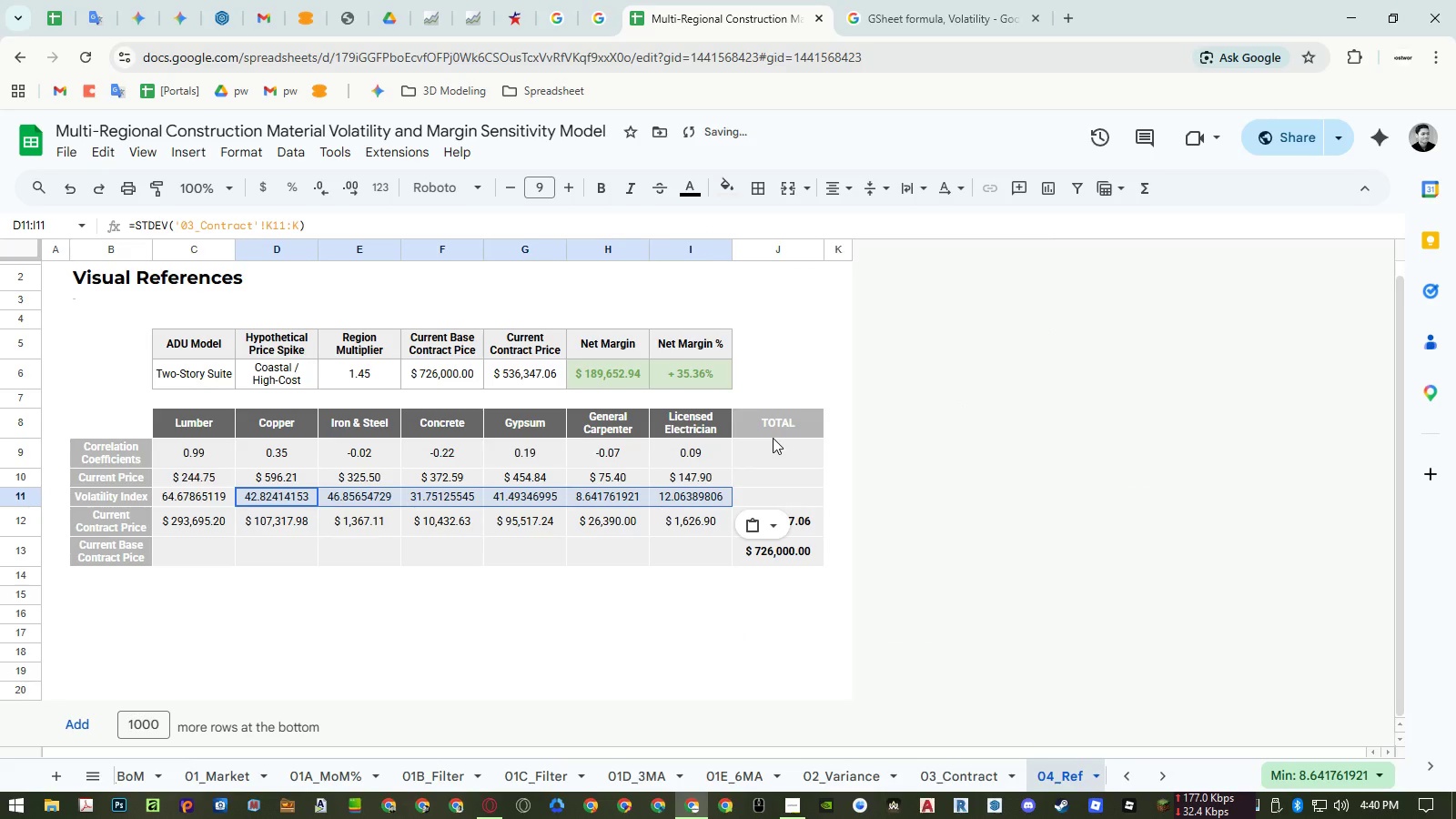 
left_click([208, 500])
 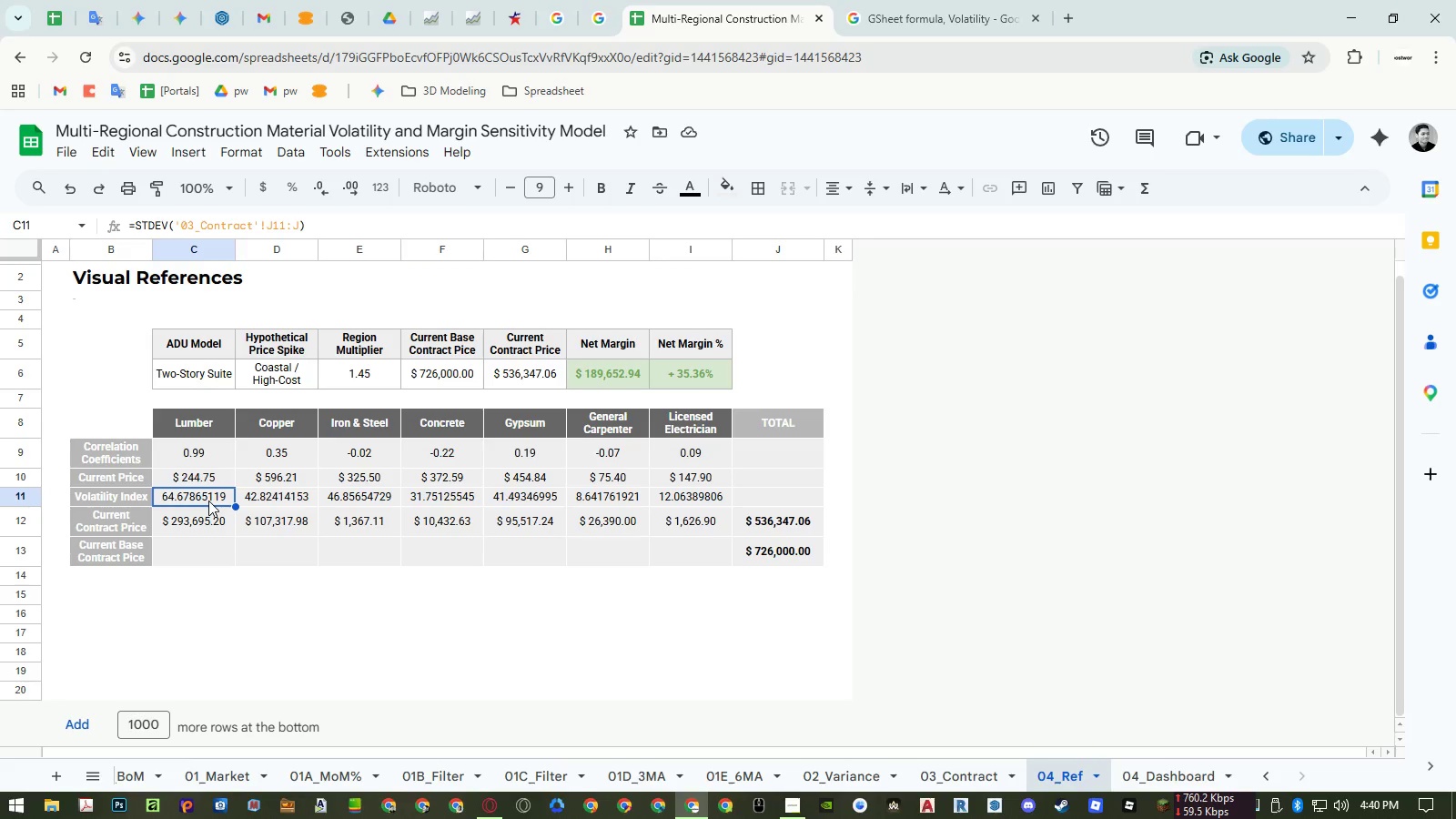 
double_click([208, 500])
 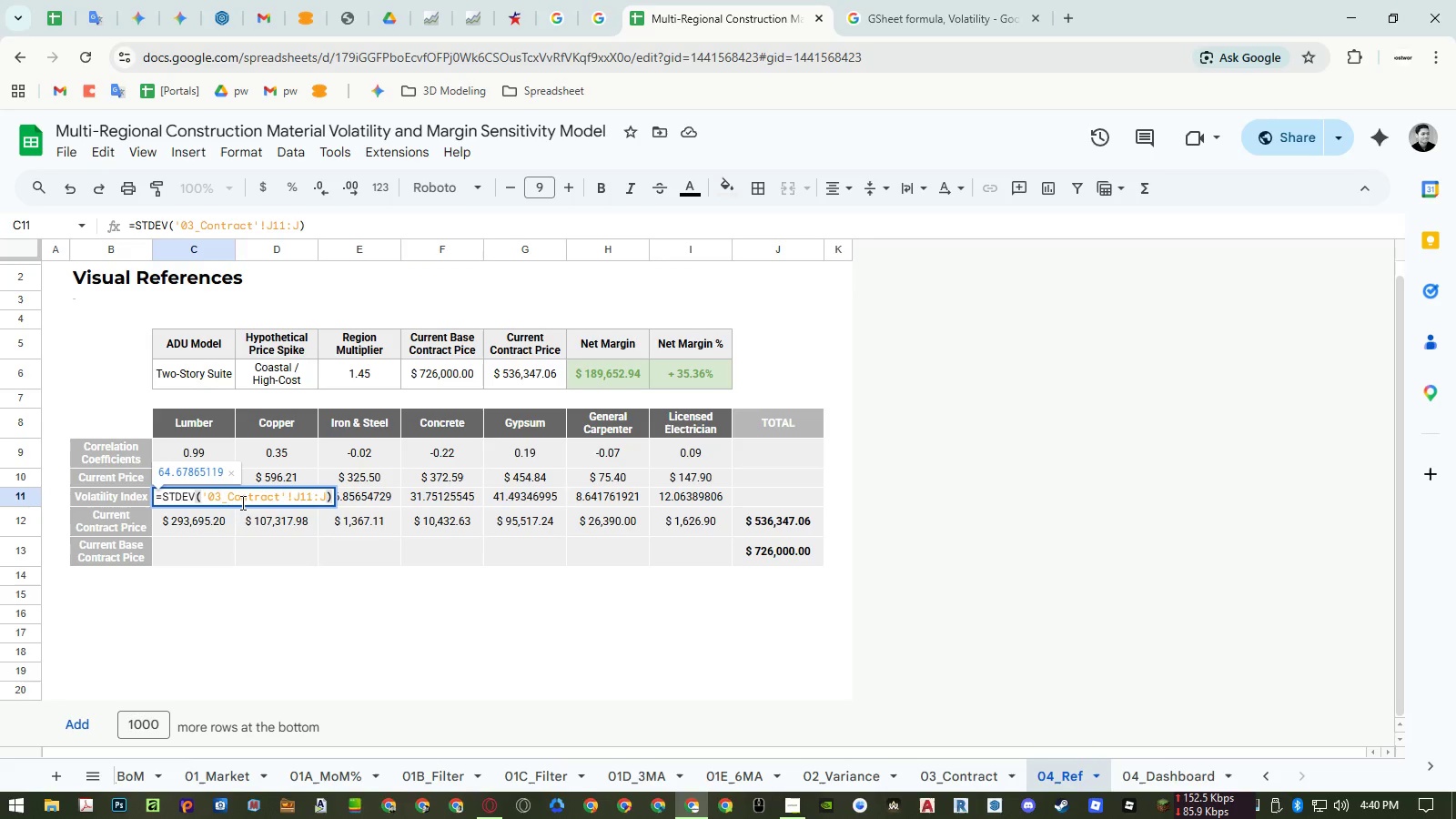 
double_click([241, 502])
 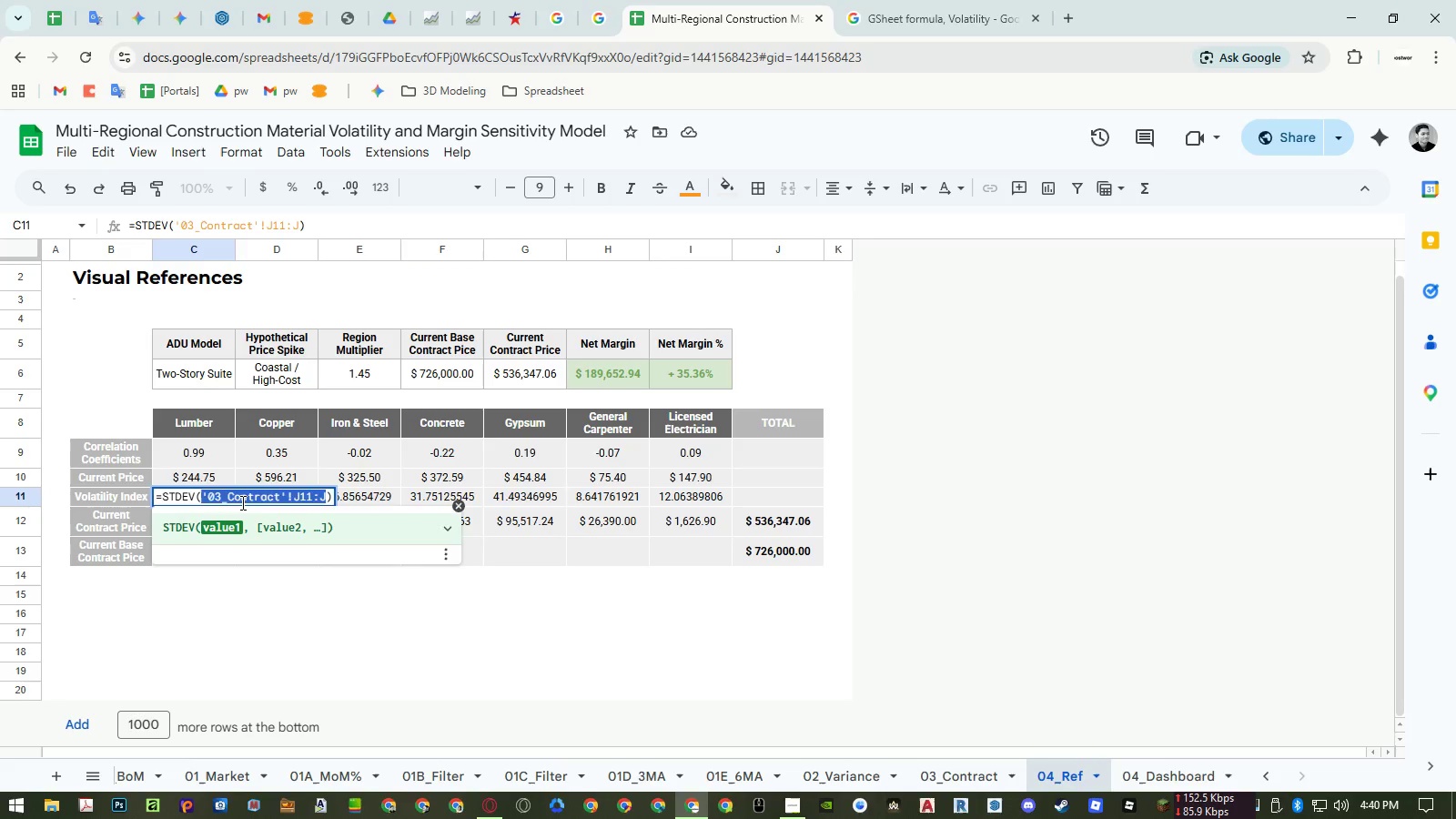 
key(Backspace)
 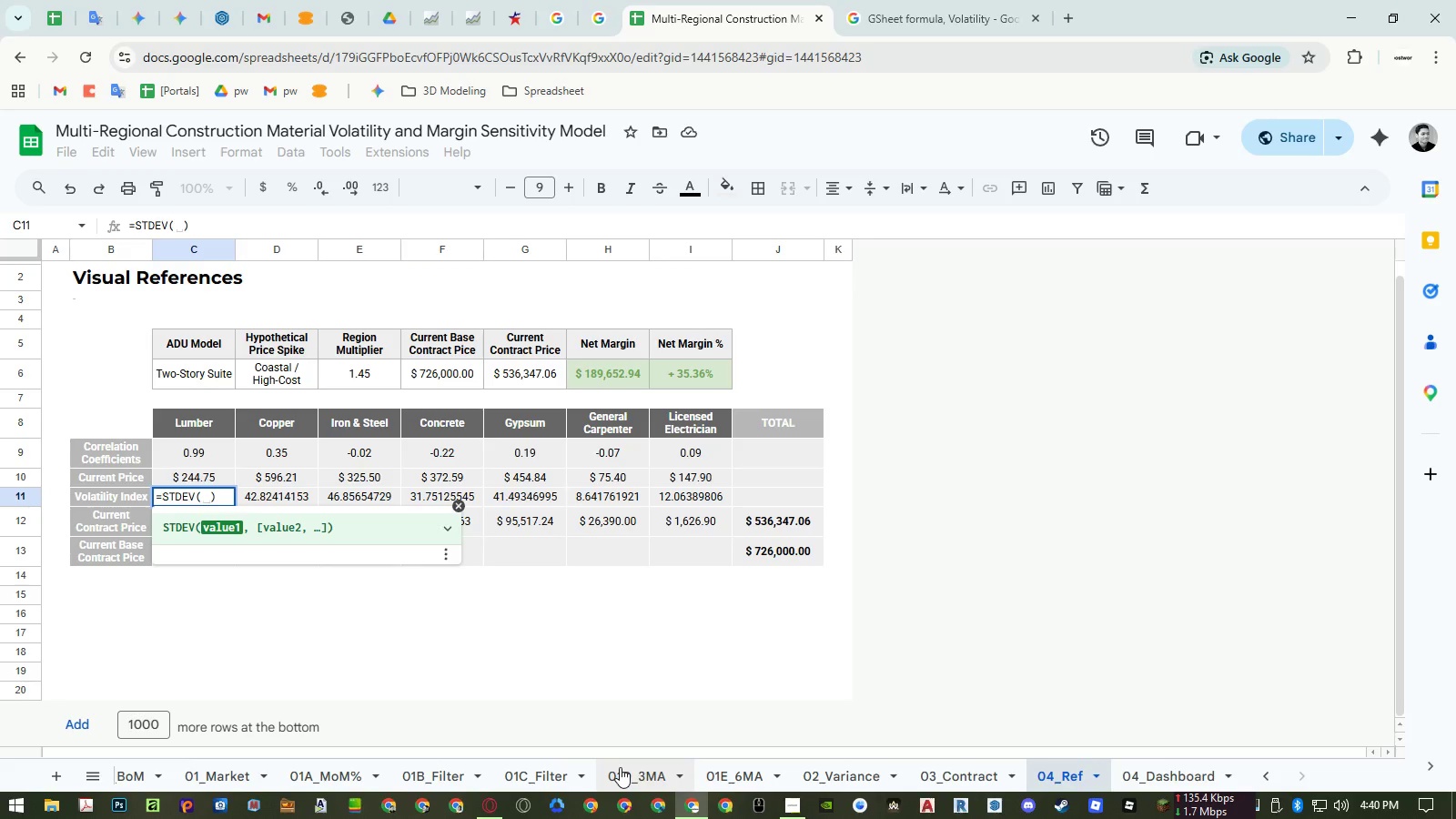 
wait(9.02)
 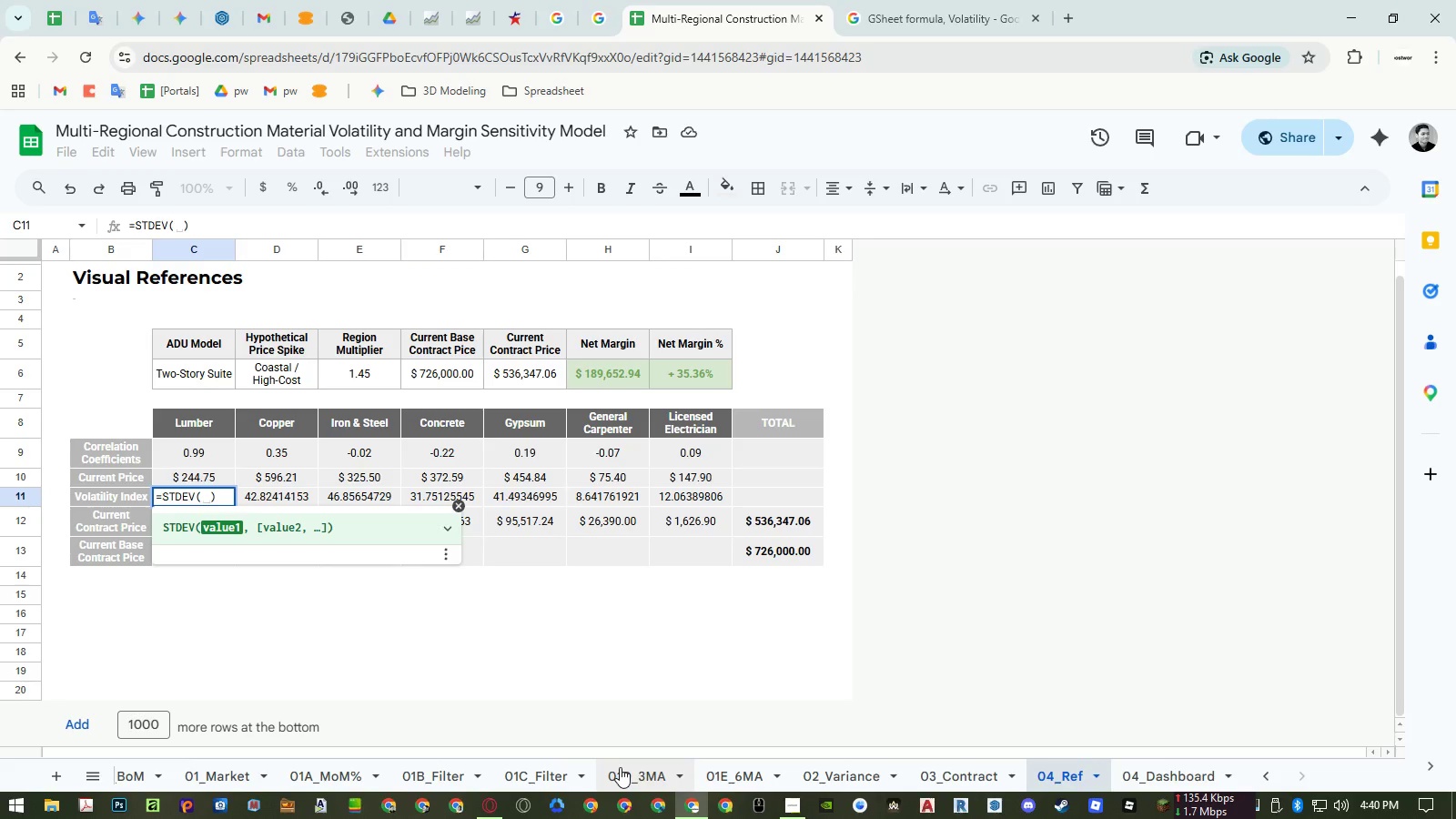 
left_click([341, 777])
 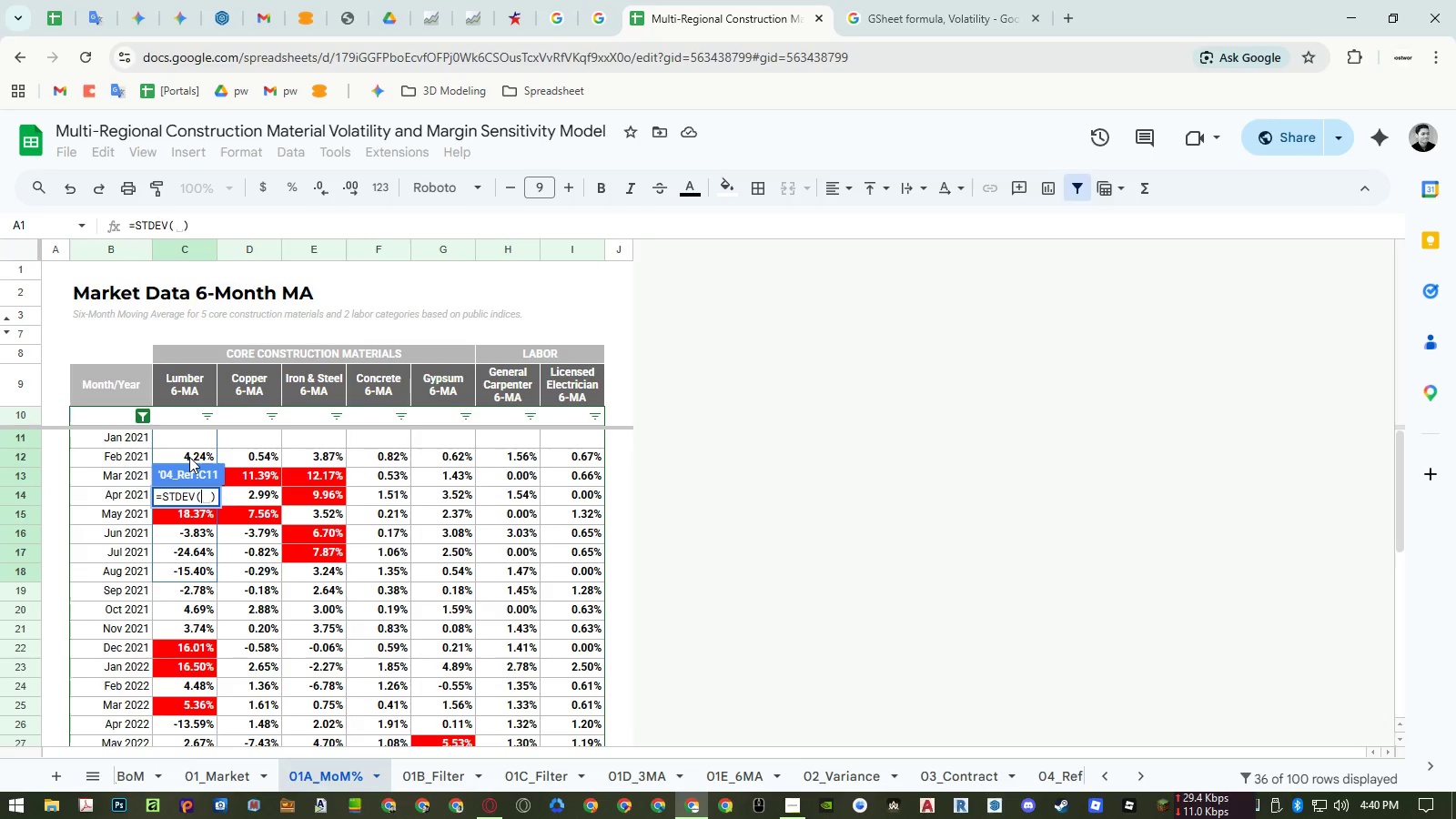 
wait(9.94)
 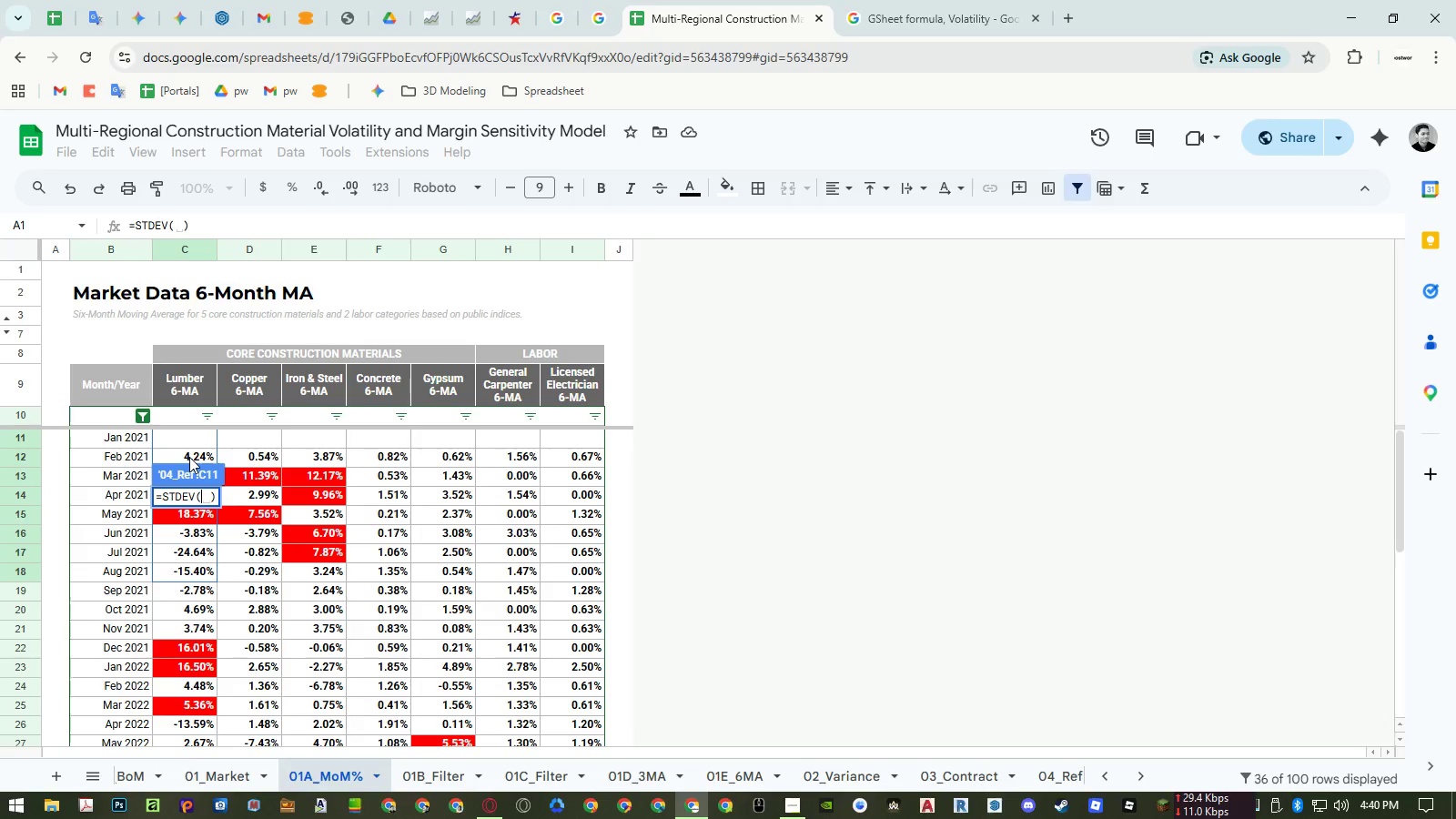 
key(Escape)
 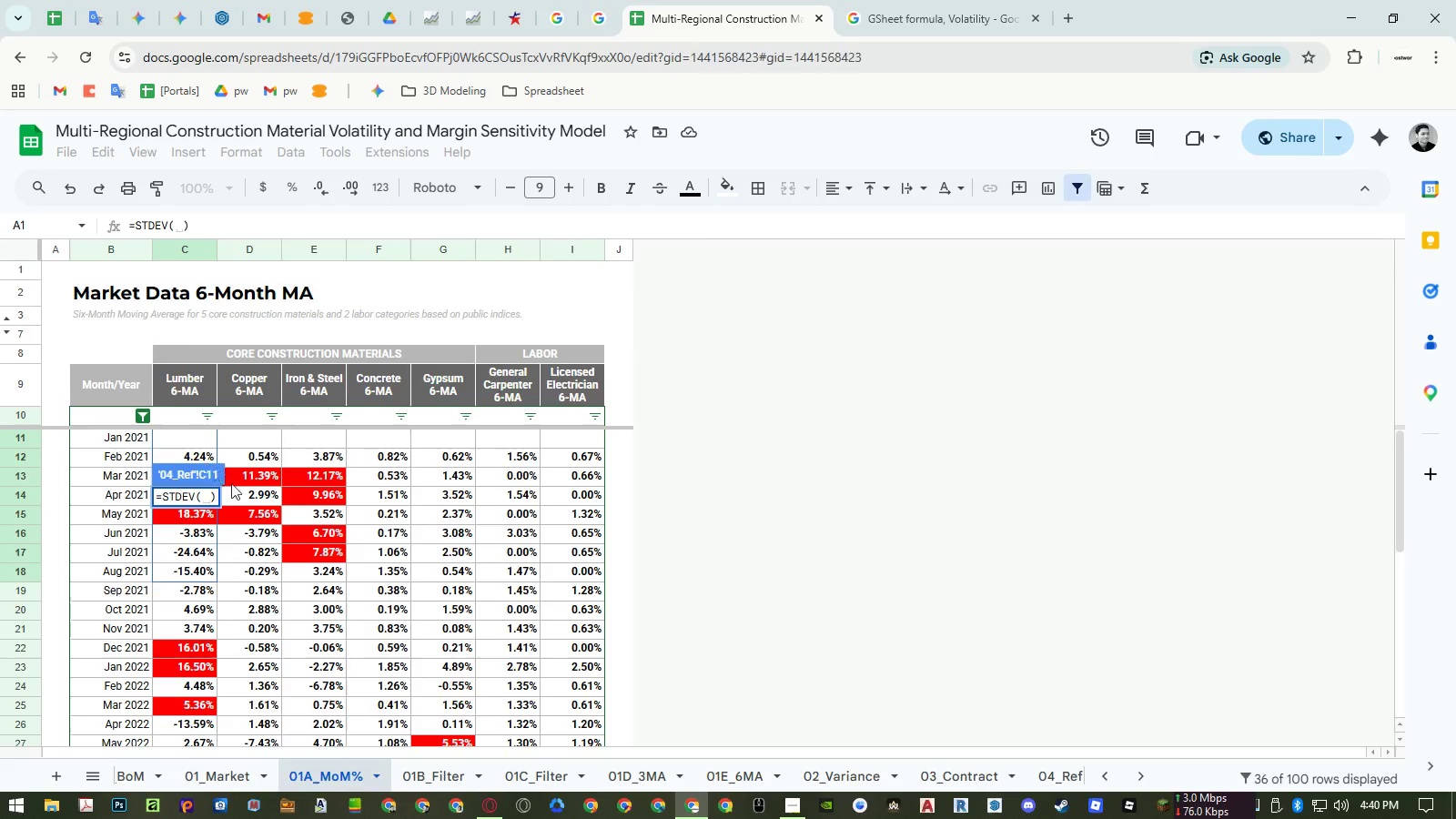 
key(Escape)
 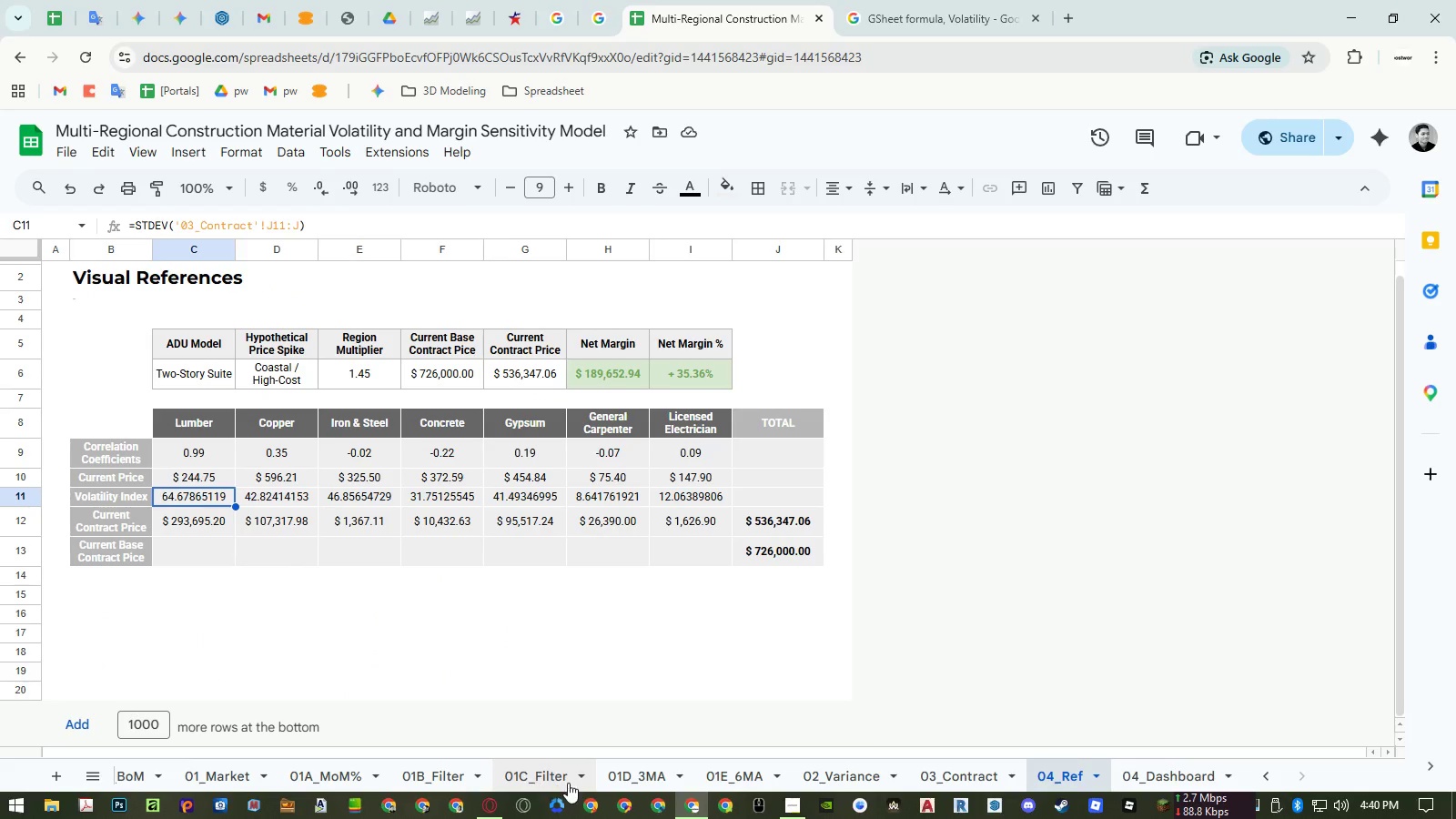 
left_click([634, 776])
 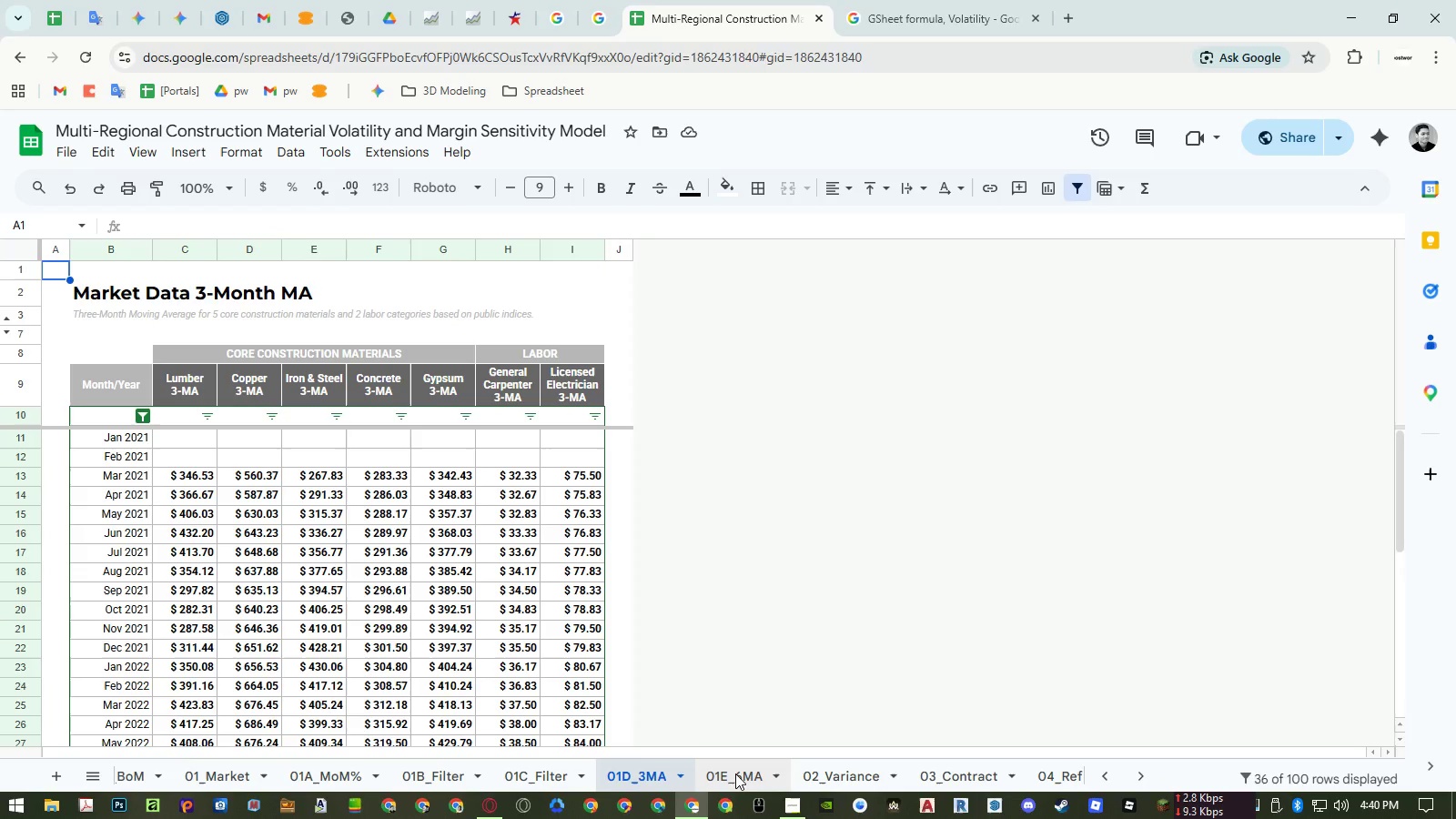 
left_click([735, 774])
 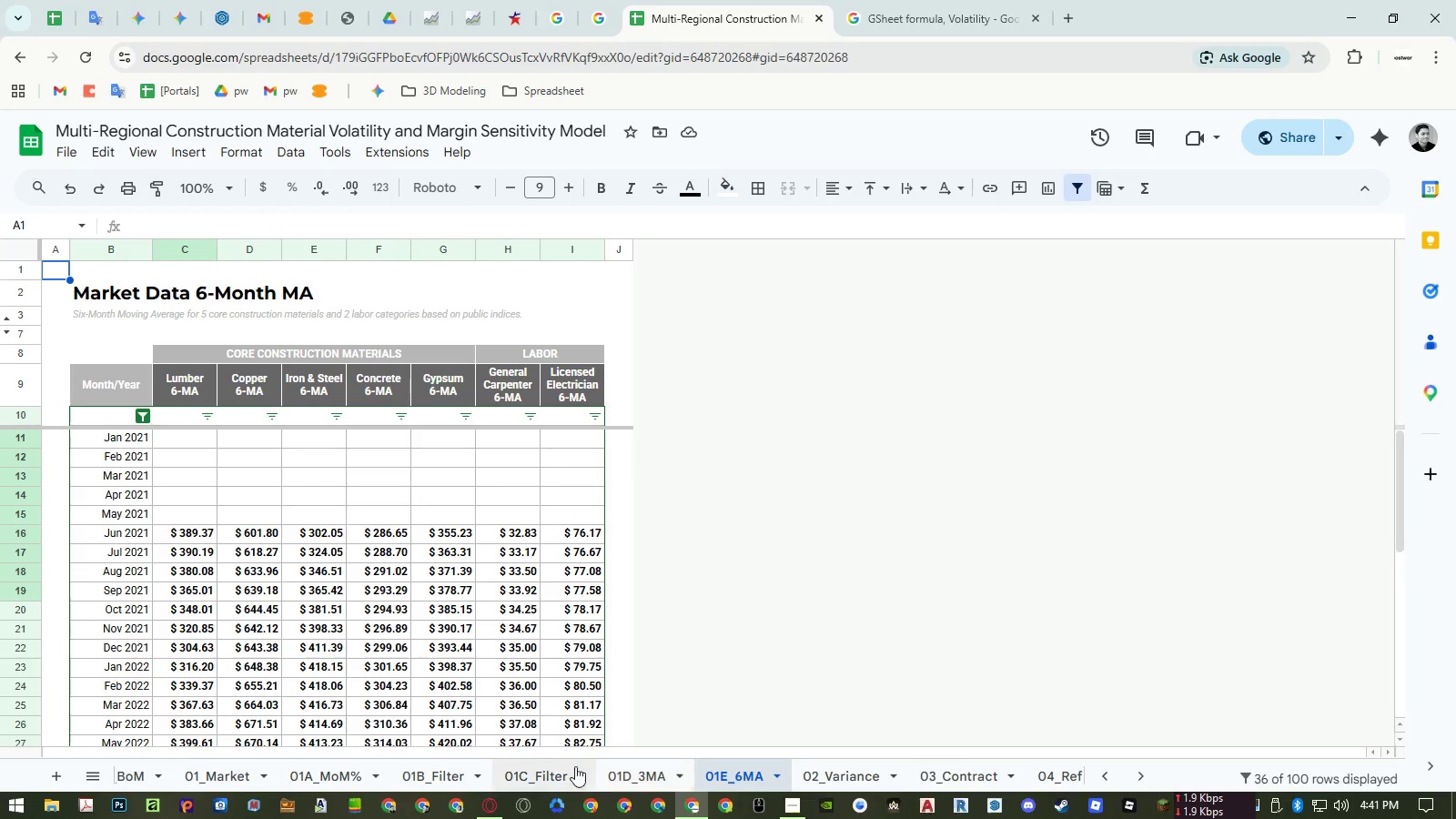 
left_click_drag(start_coordinate=[550, 767], to_coordinate=[444, 767])
 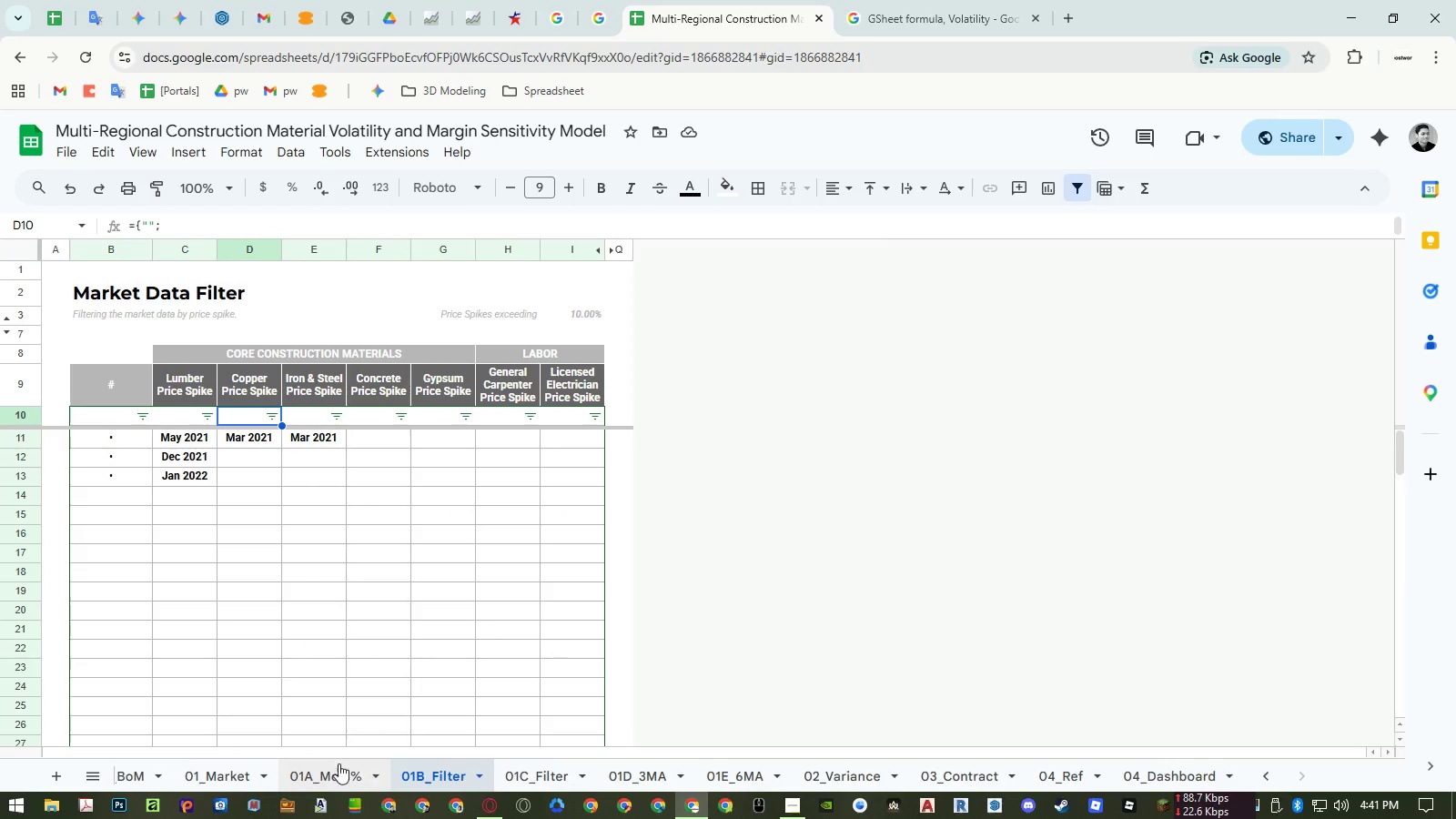 
left_click([444, 767])
 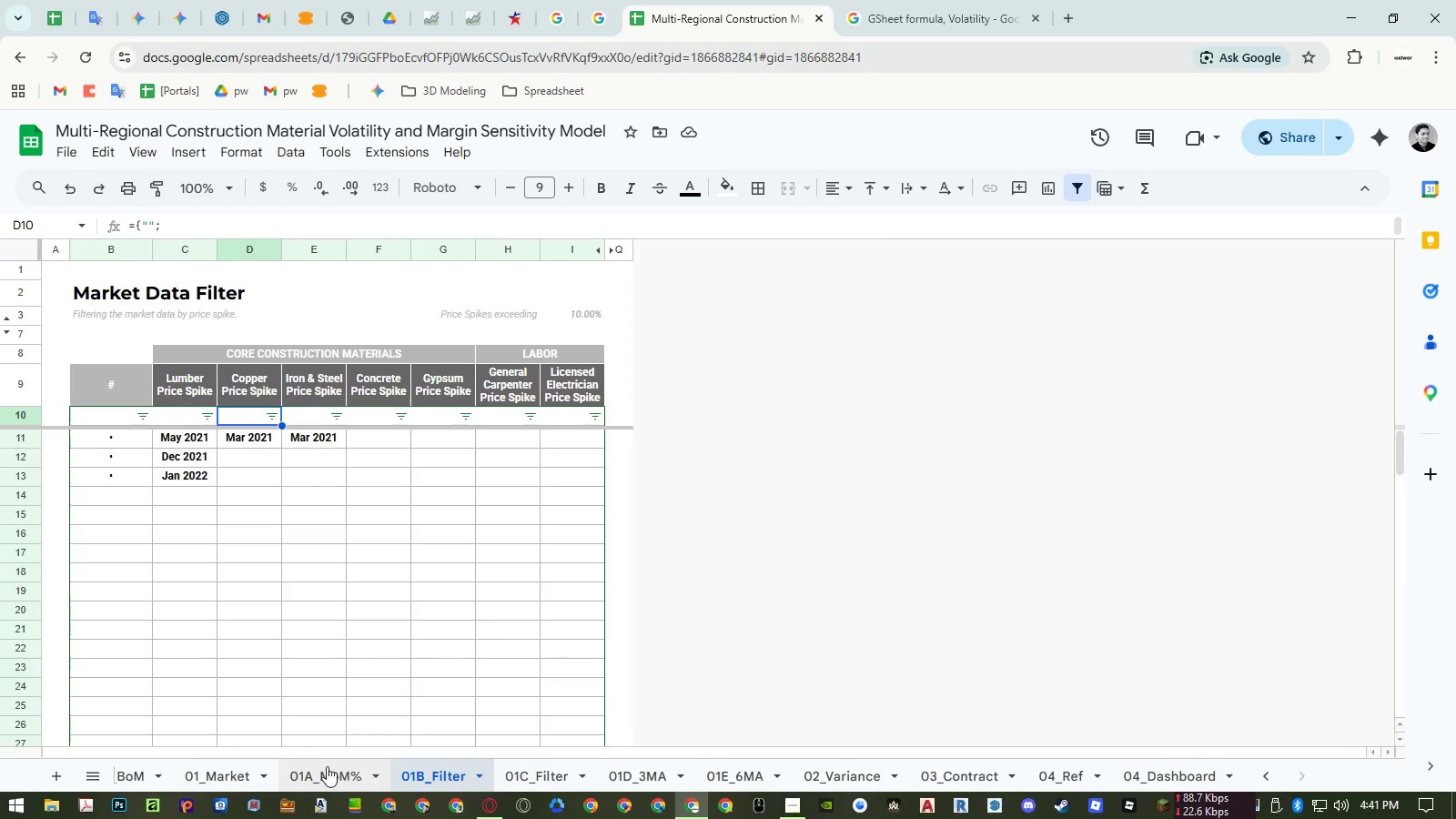 
left_click([323, 769])
 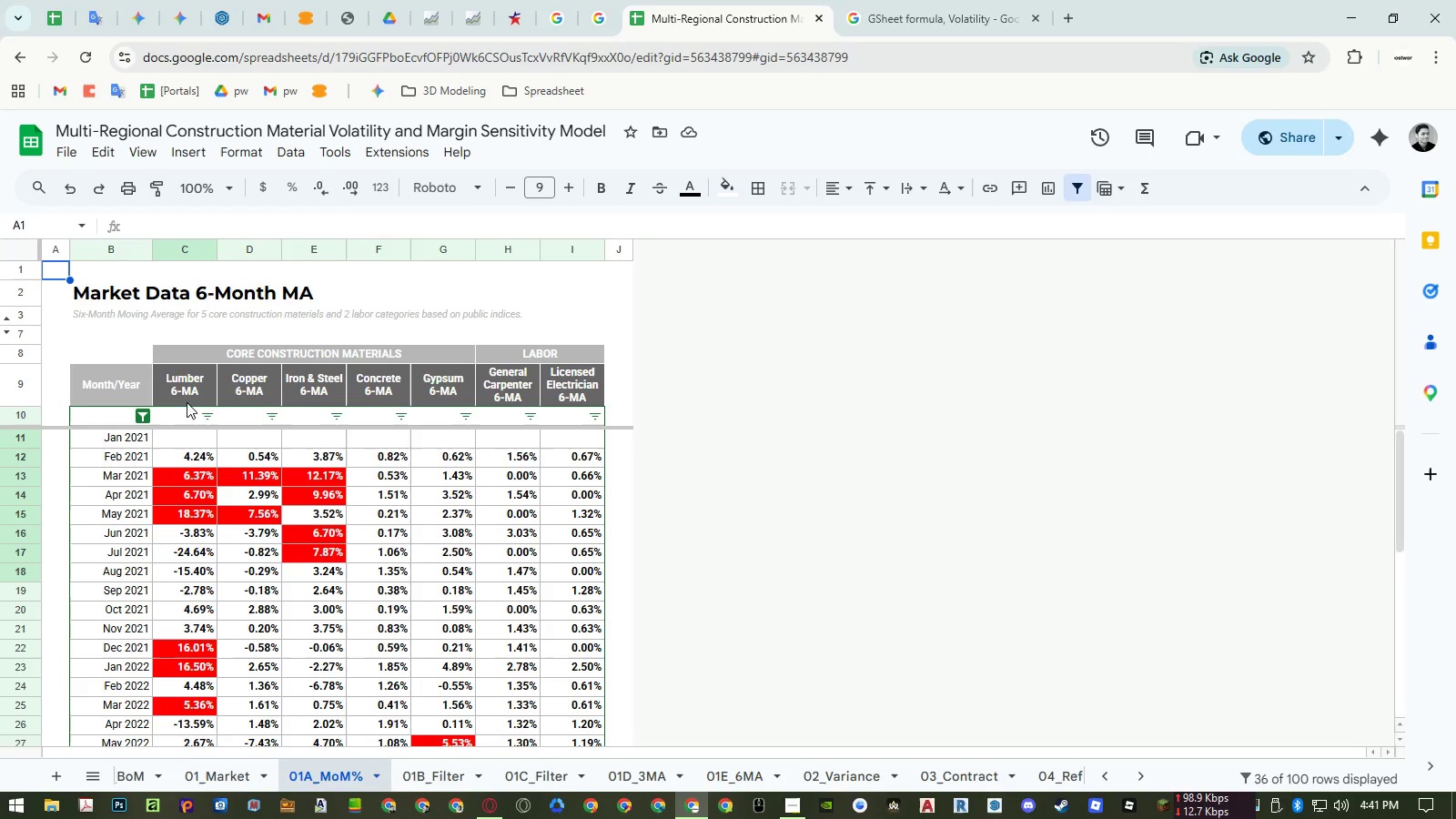 
double_click([185, 397])
 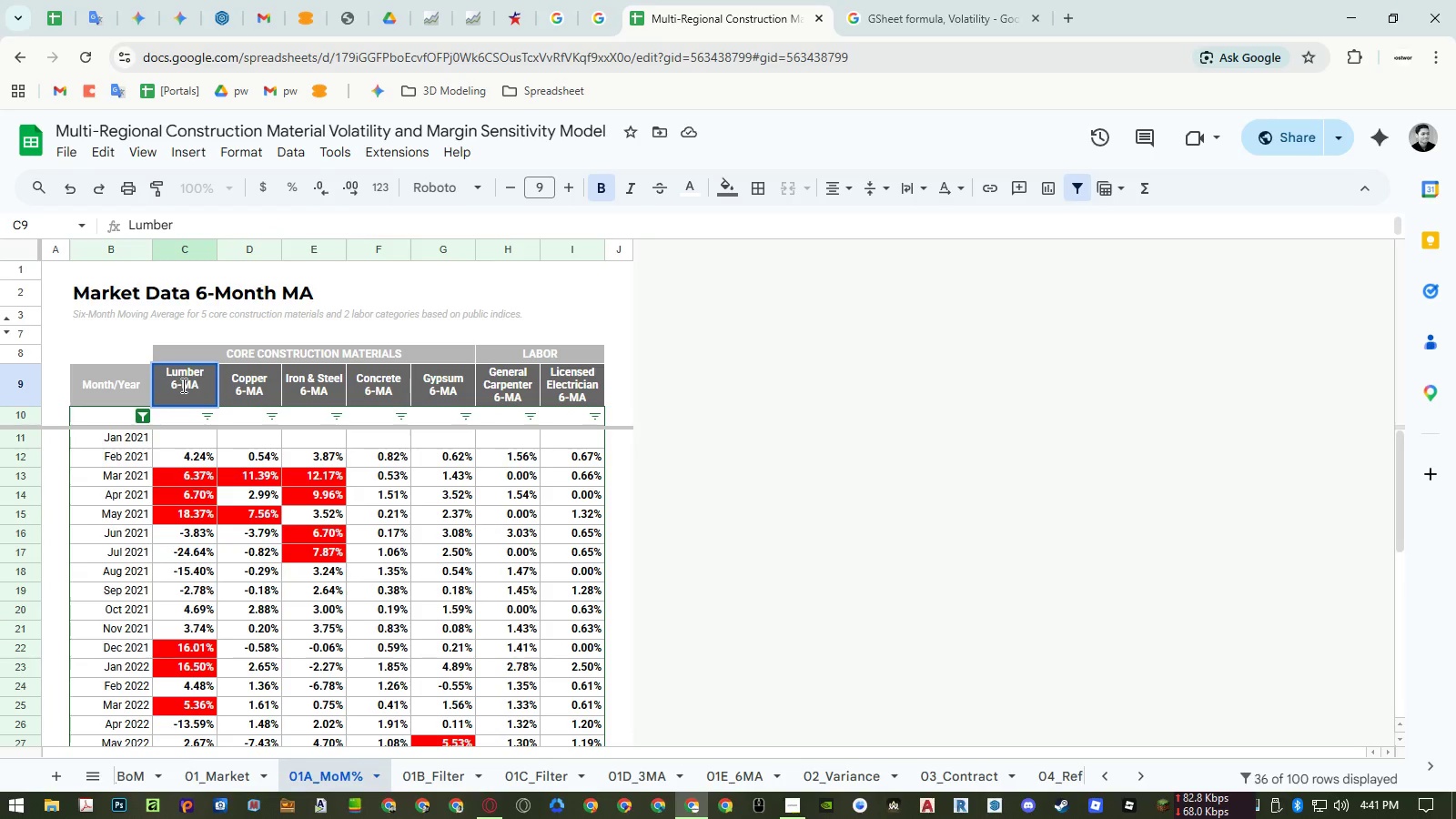 
left_click([184, 385])
 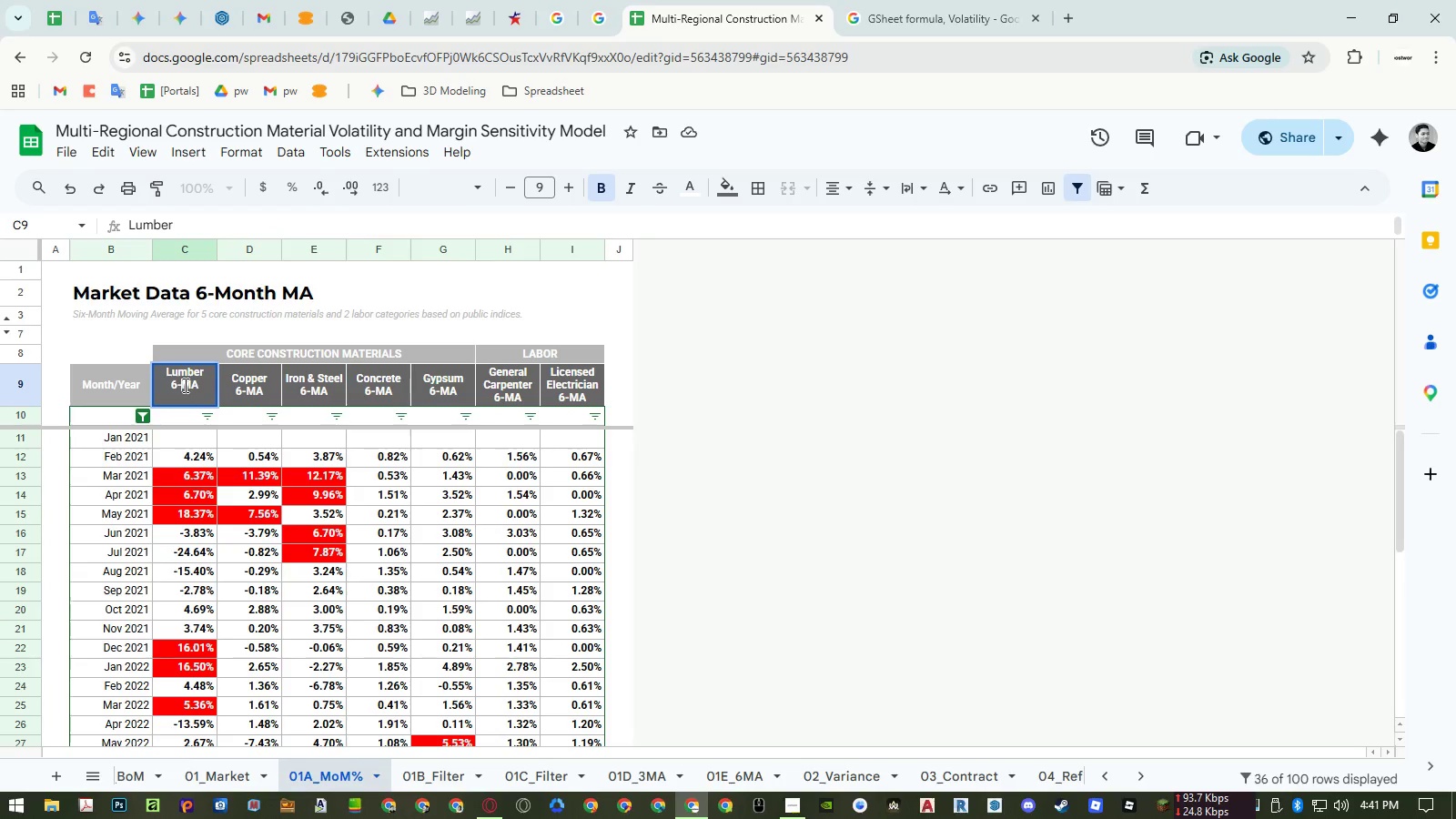 
left_click_drag(start_coordinate=[184, 385], to_coordinate=[172, 385])
 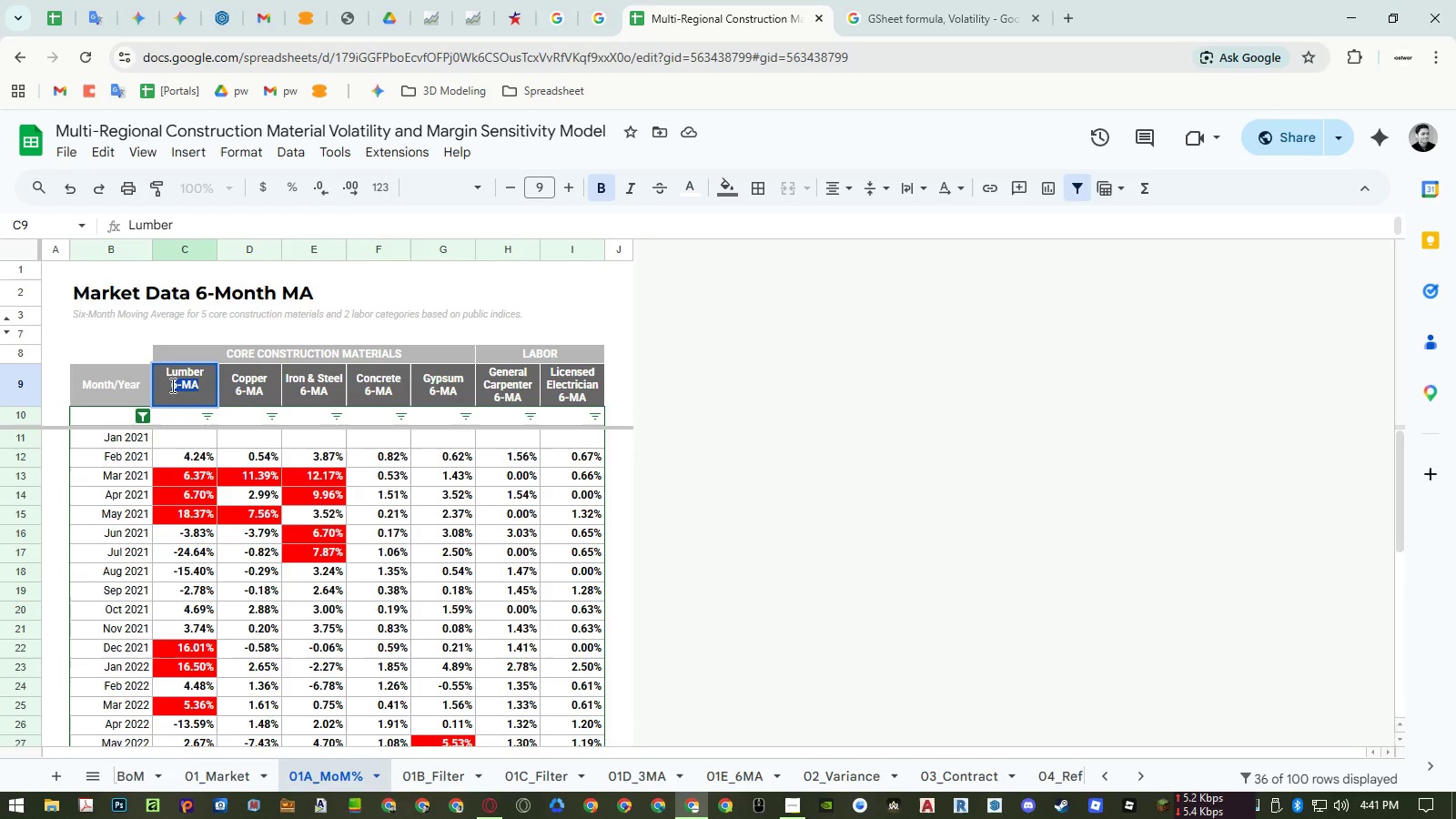 
type(MoM%)
 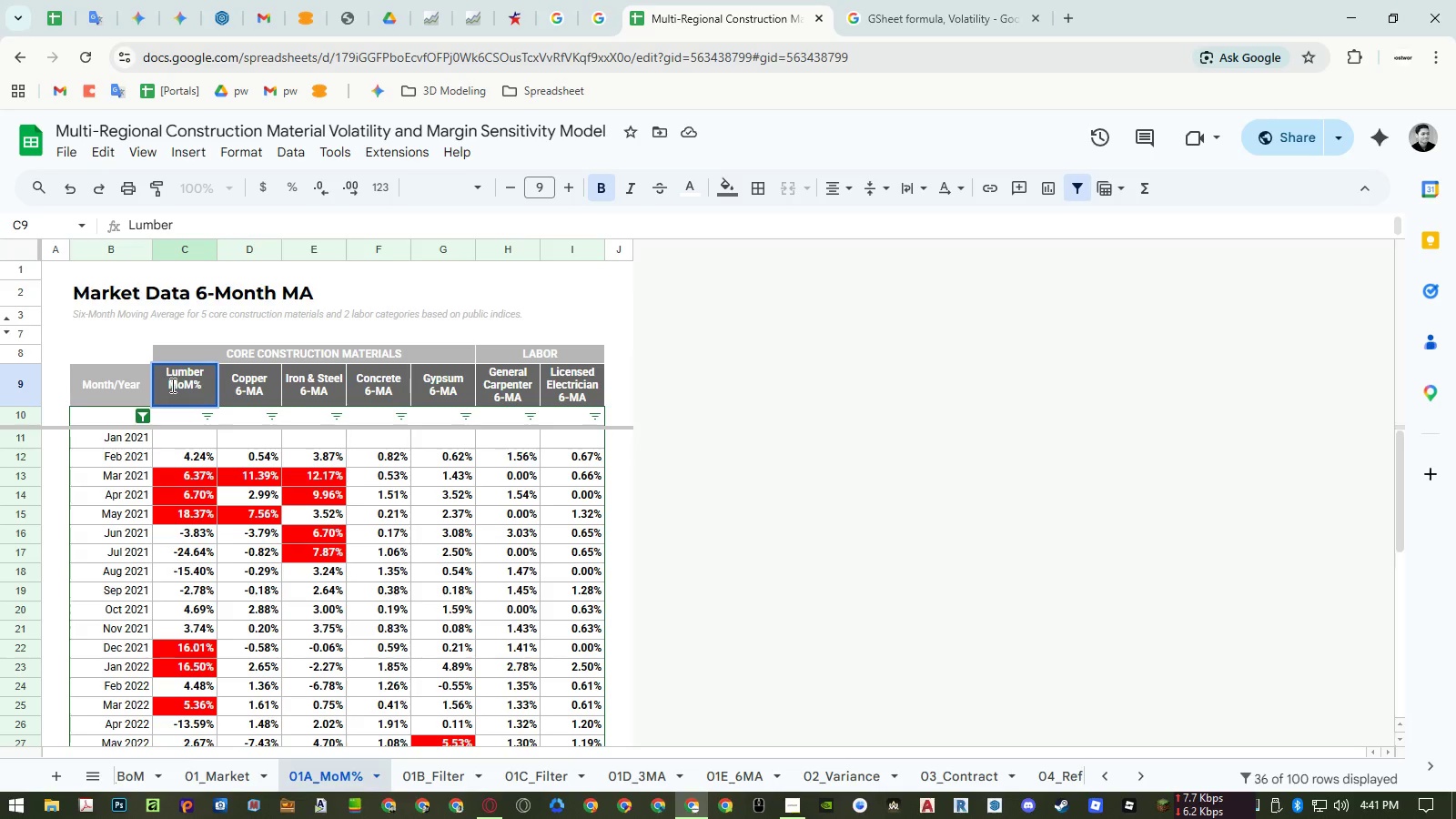 
double_click([171, 385])
 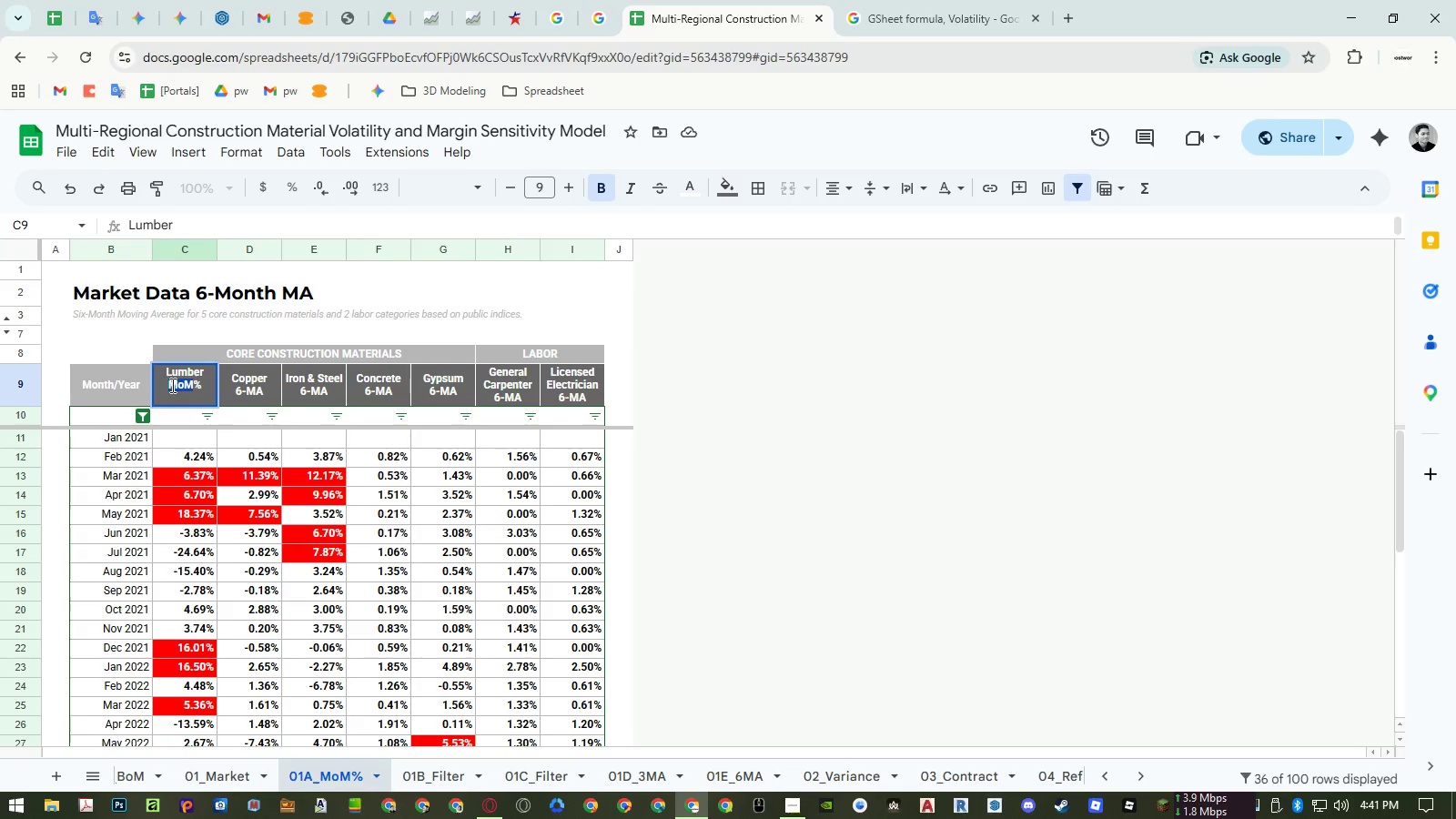 
double_click([171, 385])
 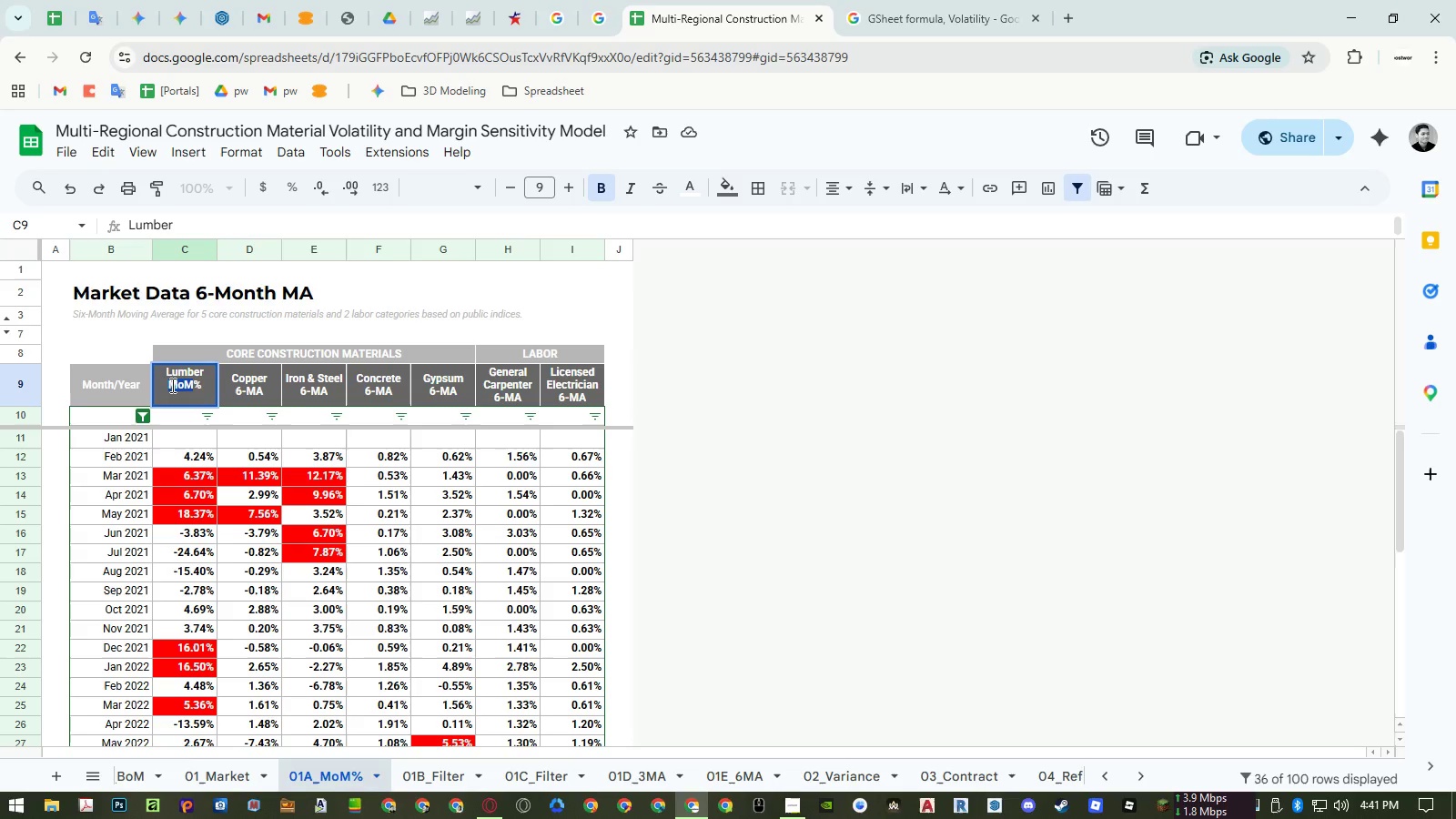 
triple_click([171, 385])
 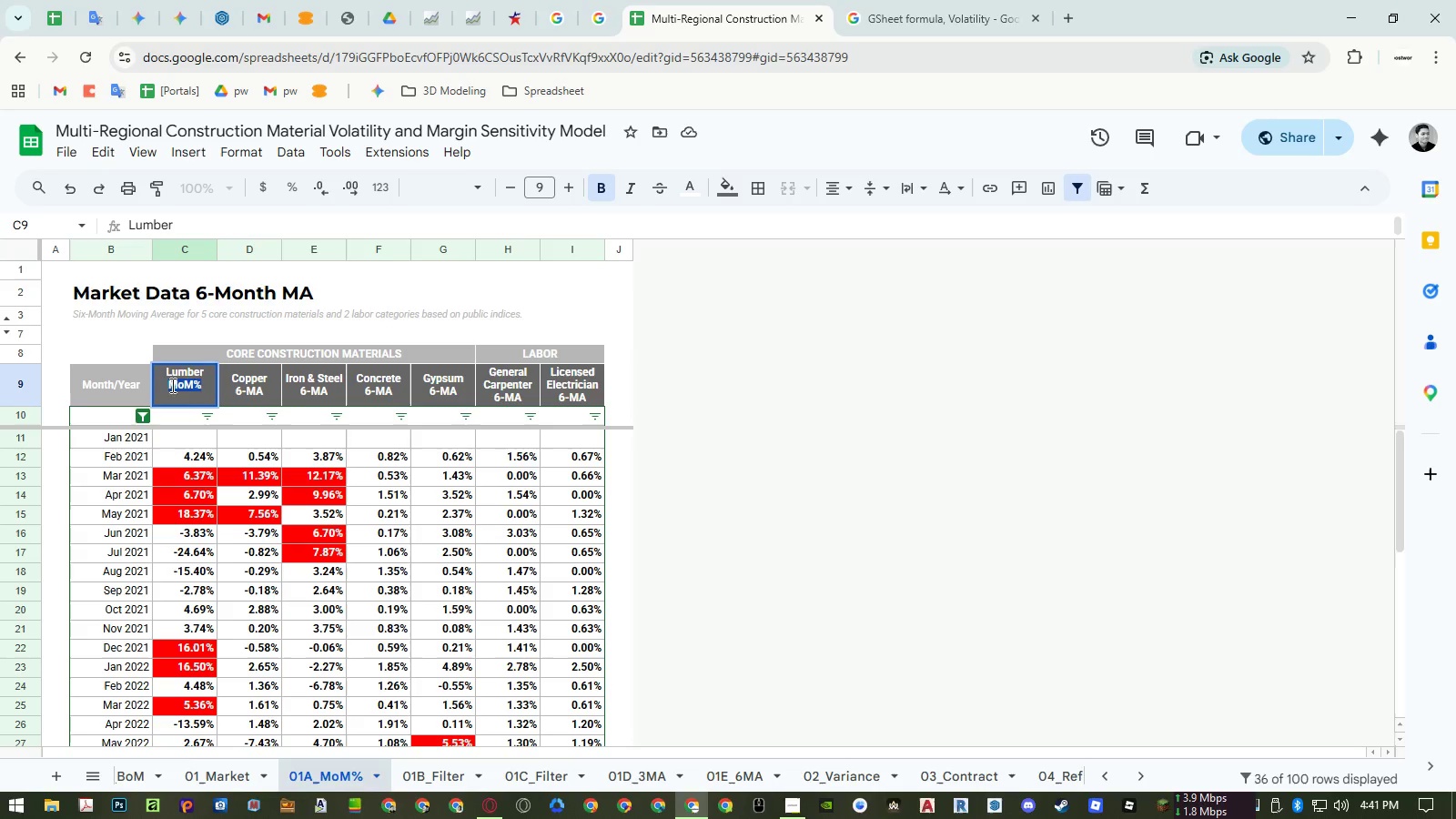 
key(Control+ControlLeft)
 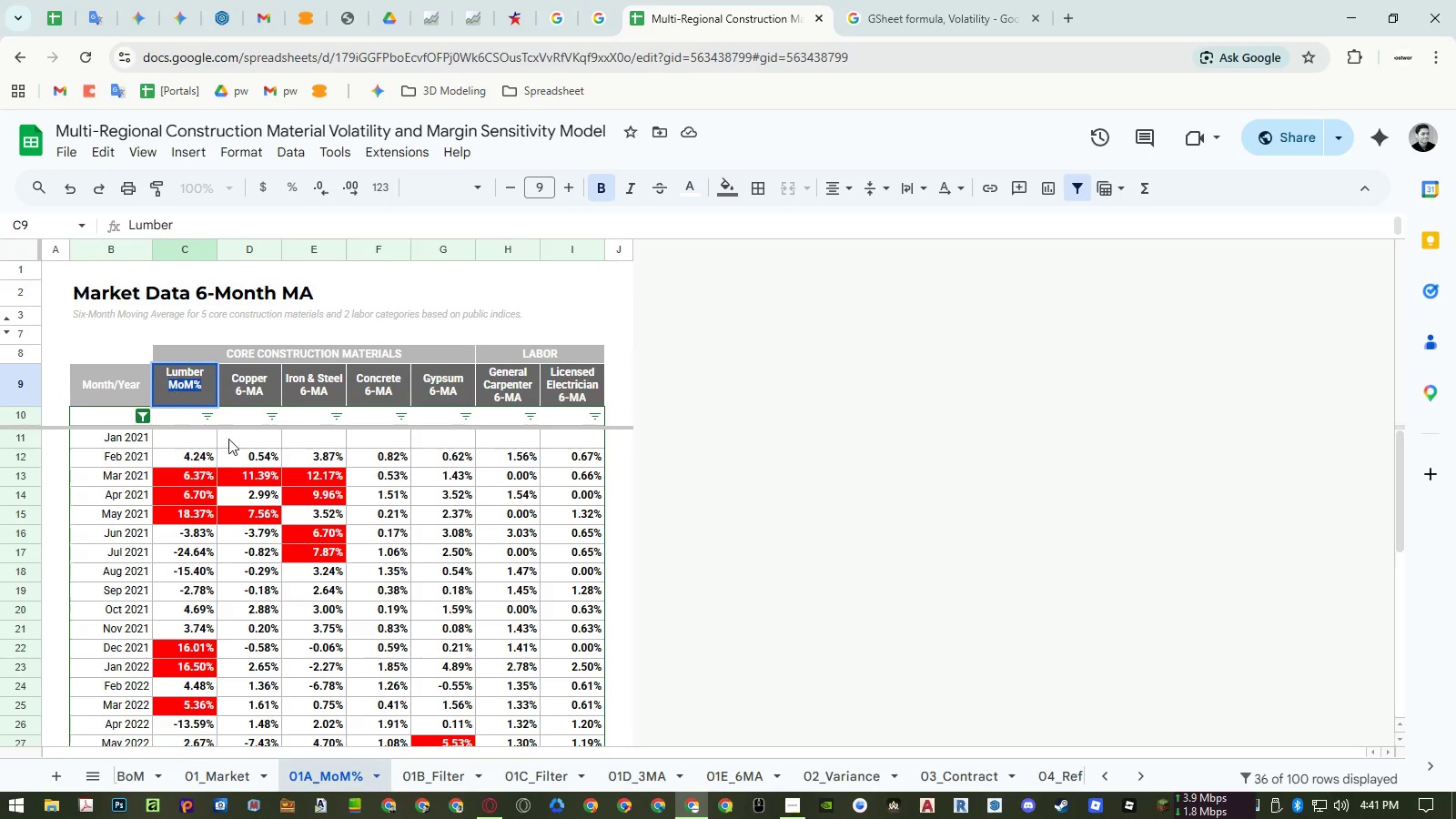 
key(Control+C)
 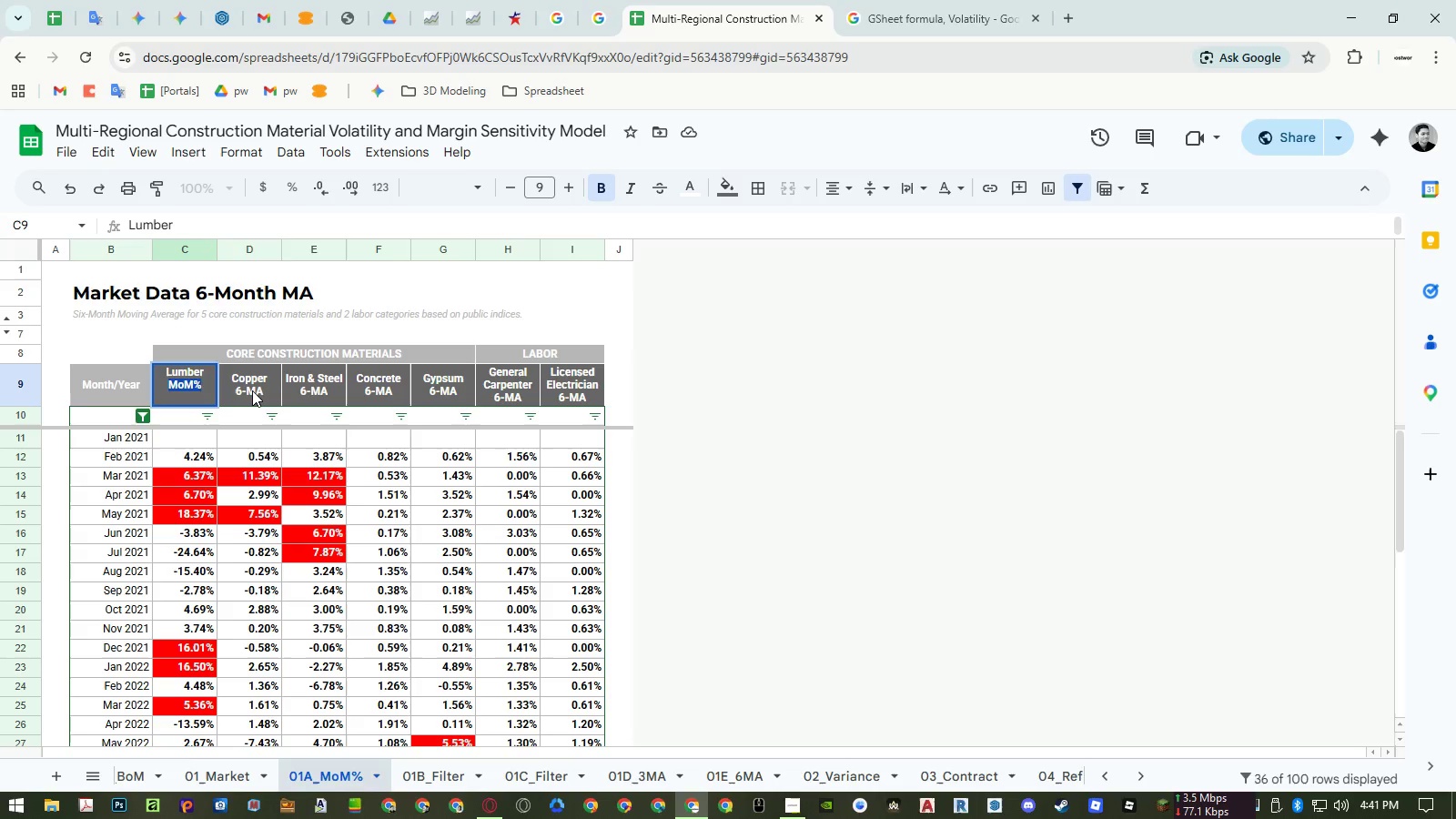 
double_click([252, 390])
 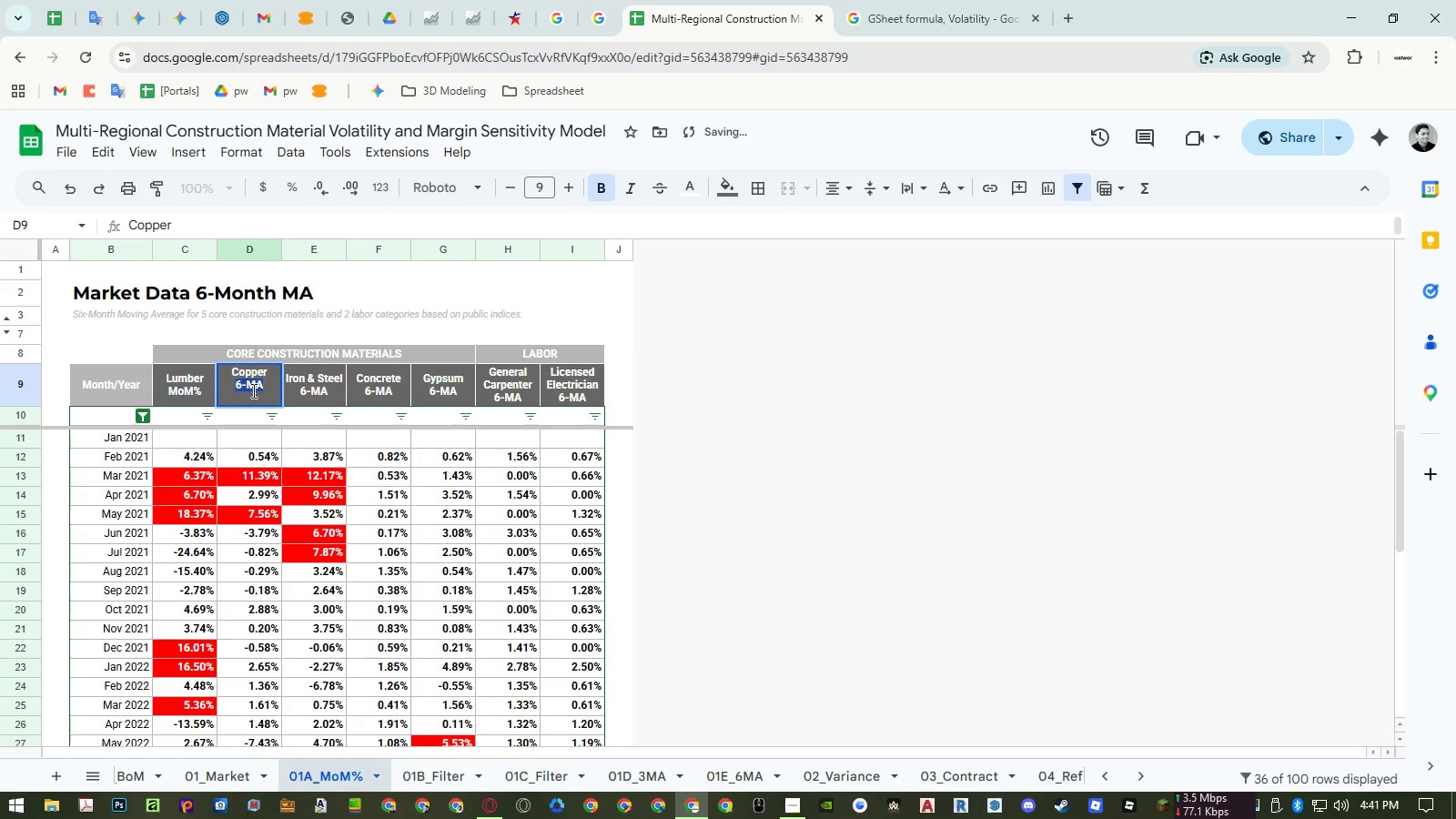 
triple_click([252, 390])
 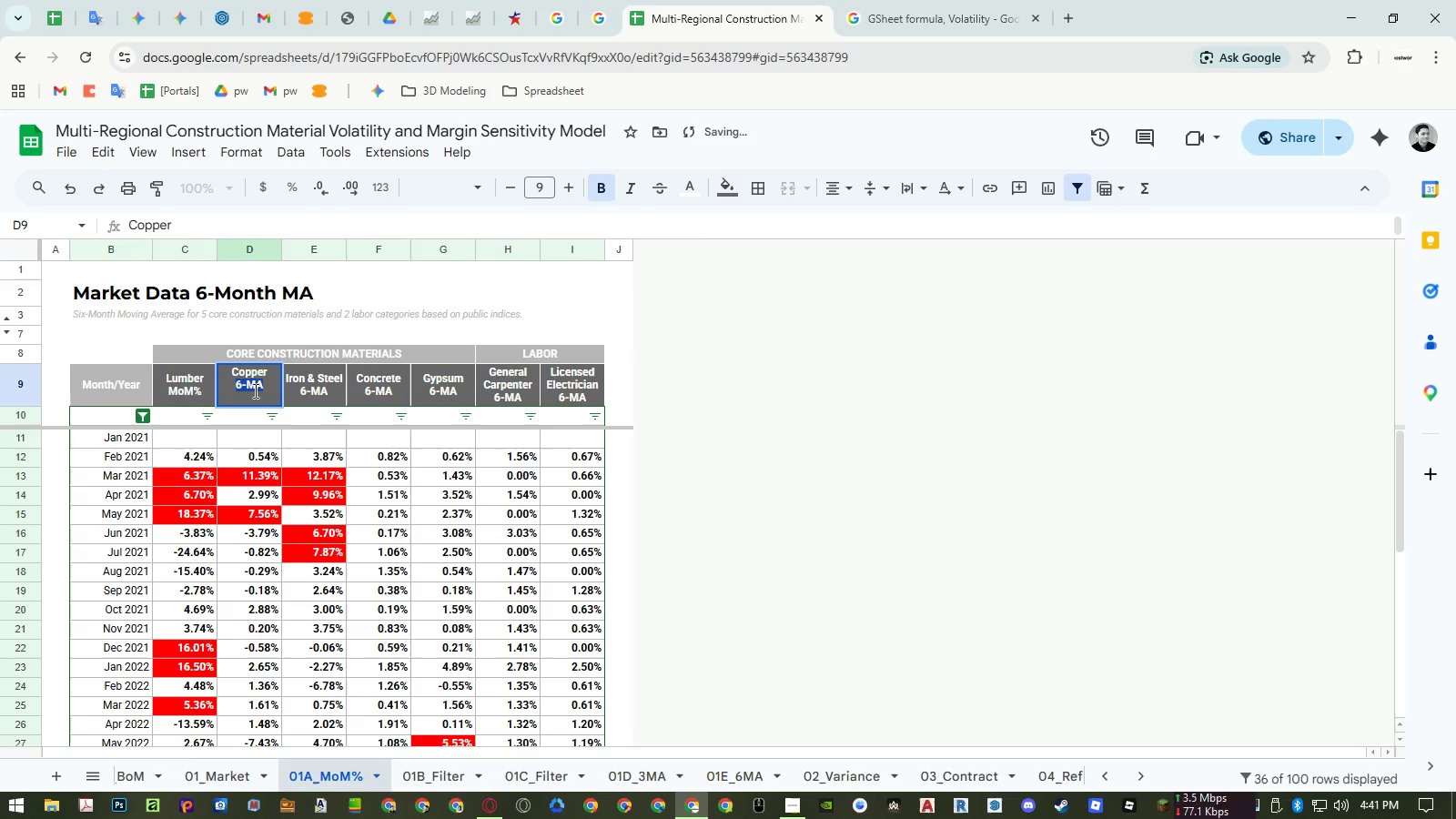 
key(Control+ControlLeft)
 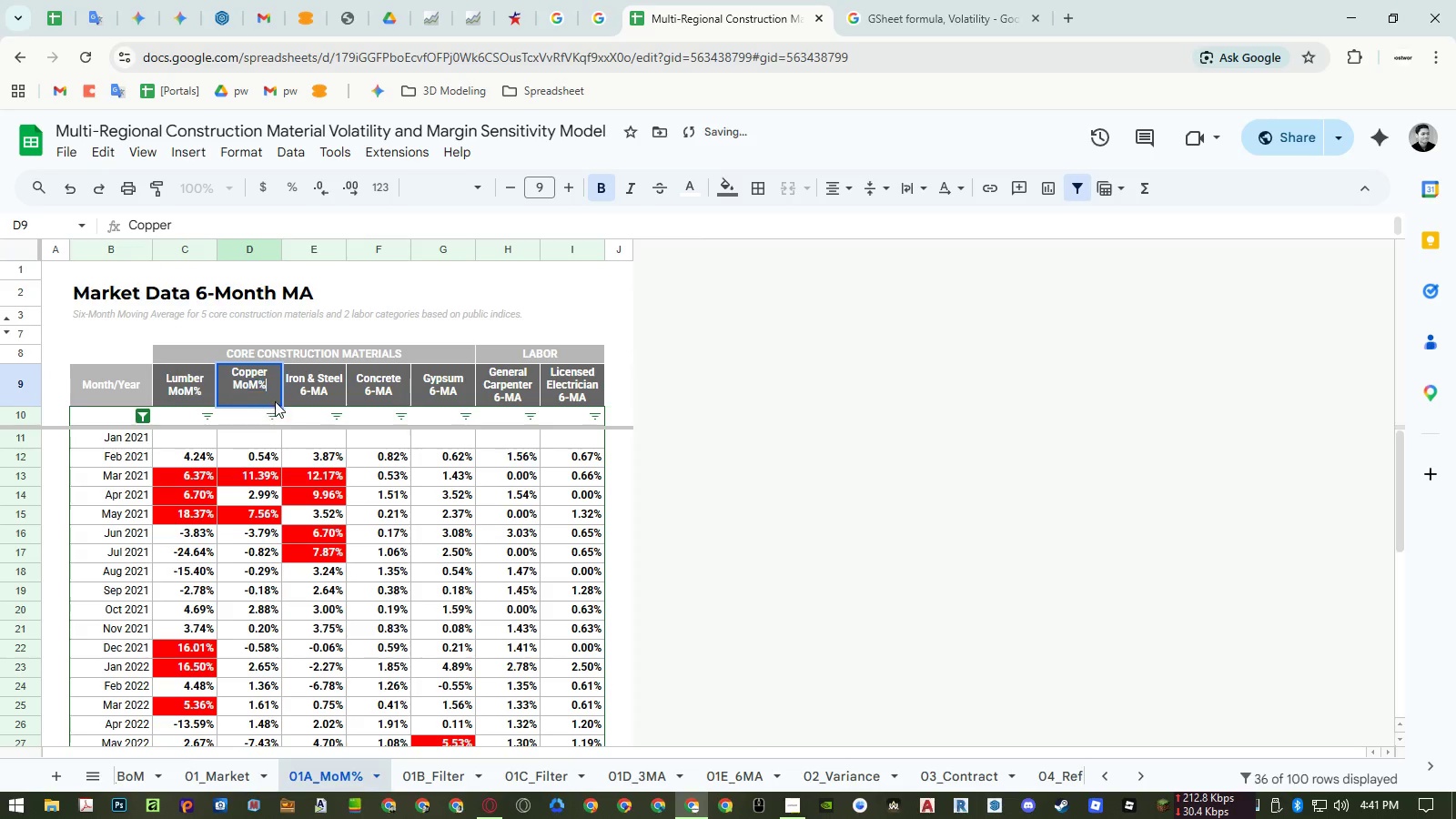 
key(Control+V)
 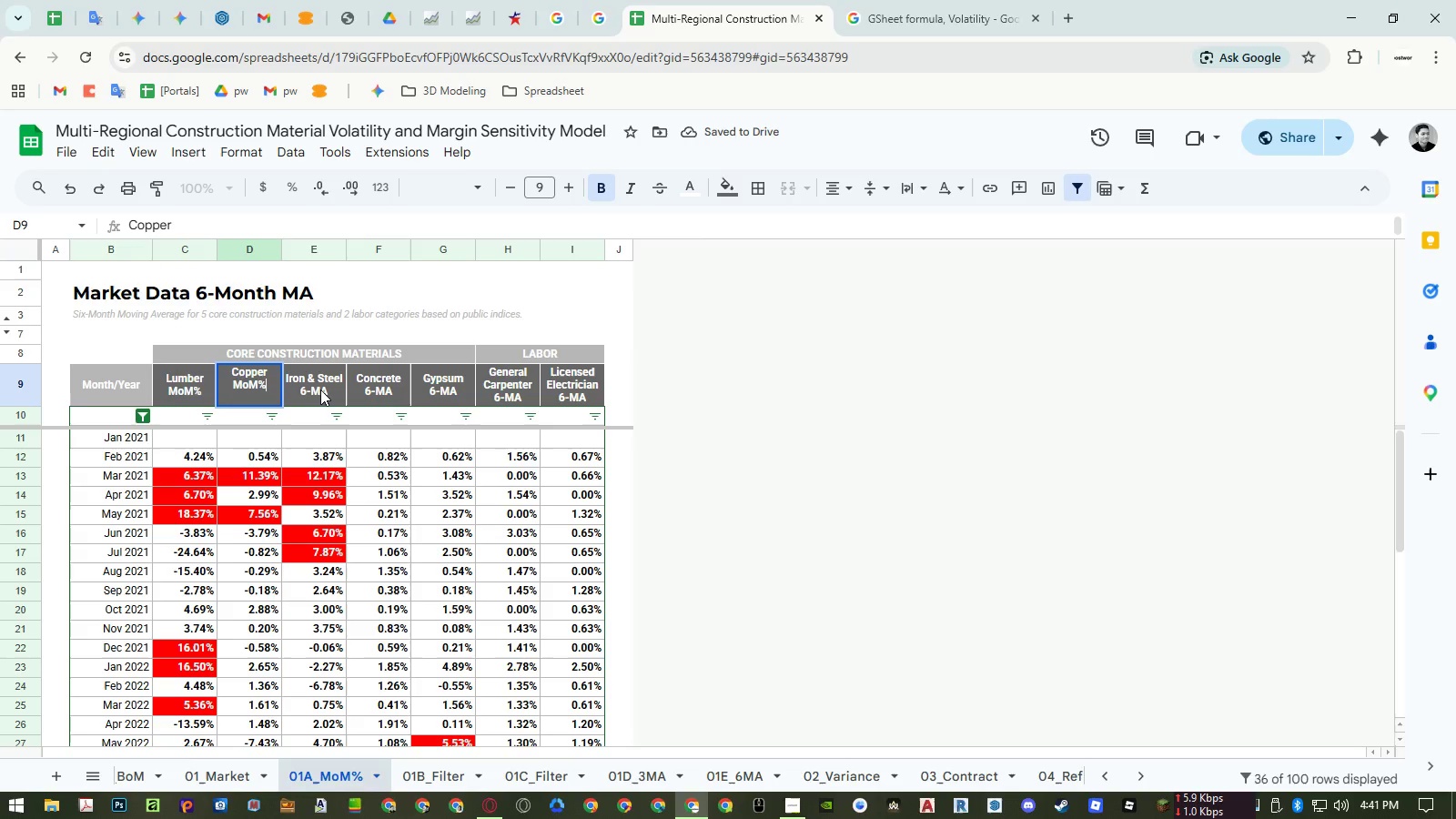 
double_click([320, 389])
 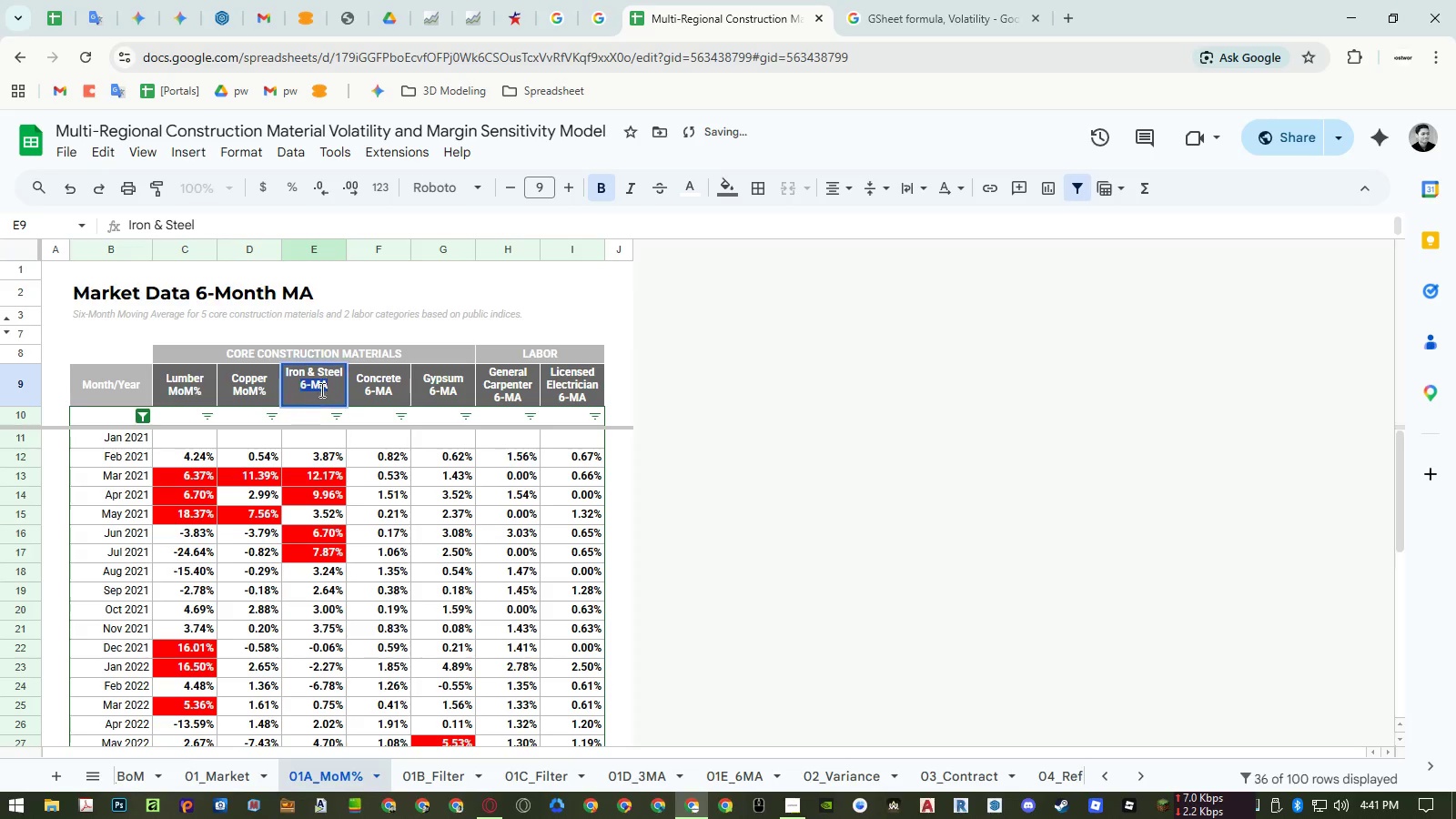 
triple_click([320, 389])
 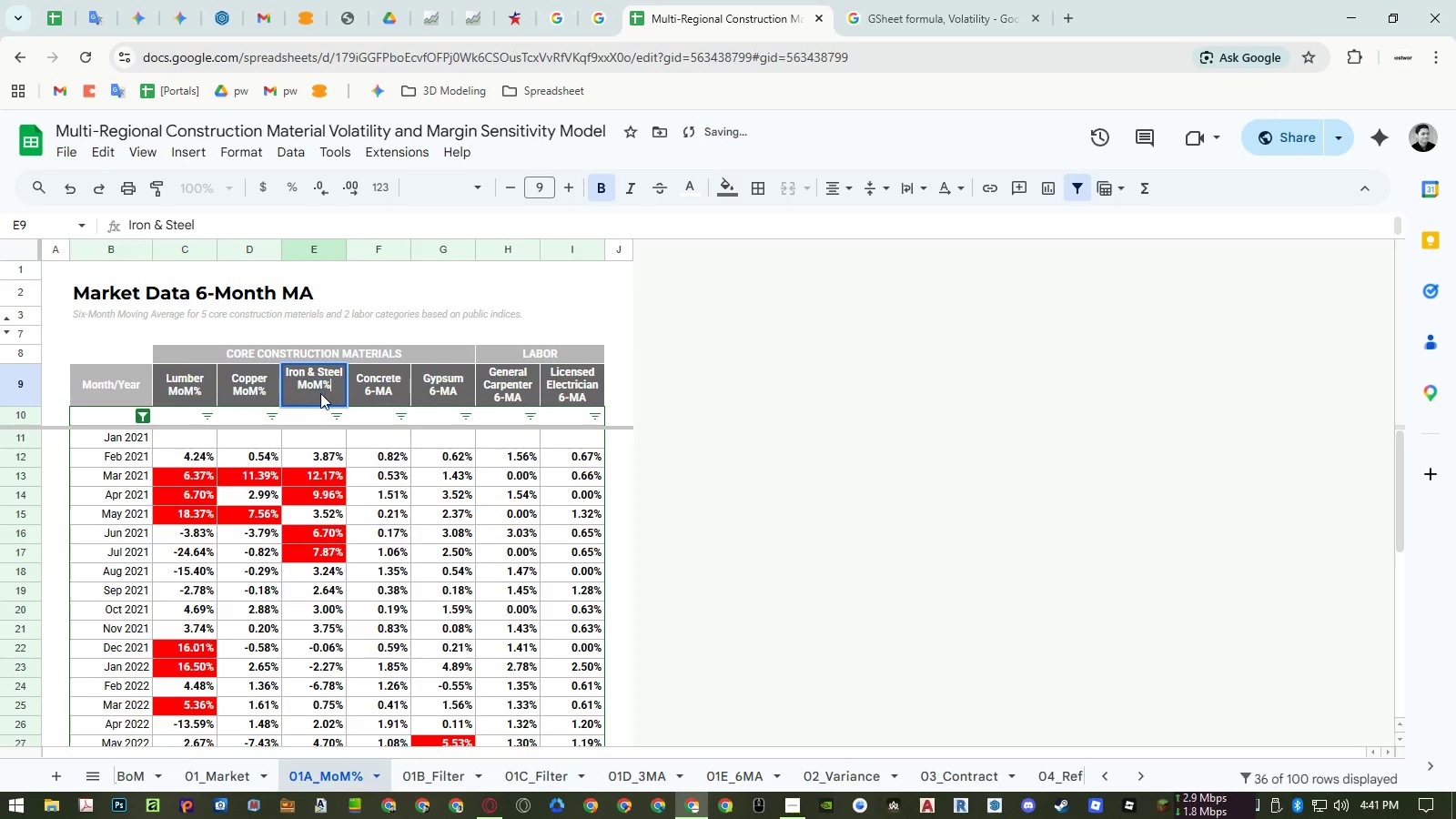 
key(Control+ControlLeft)
 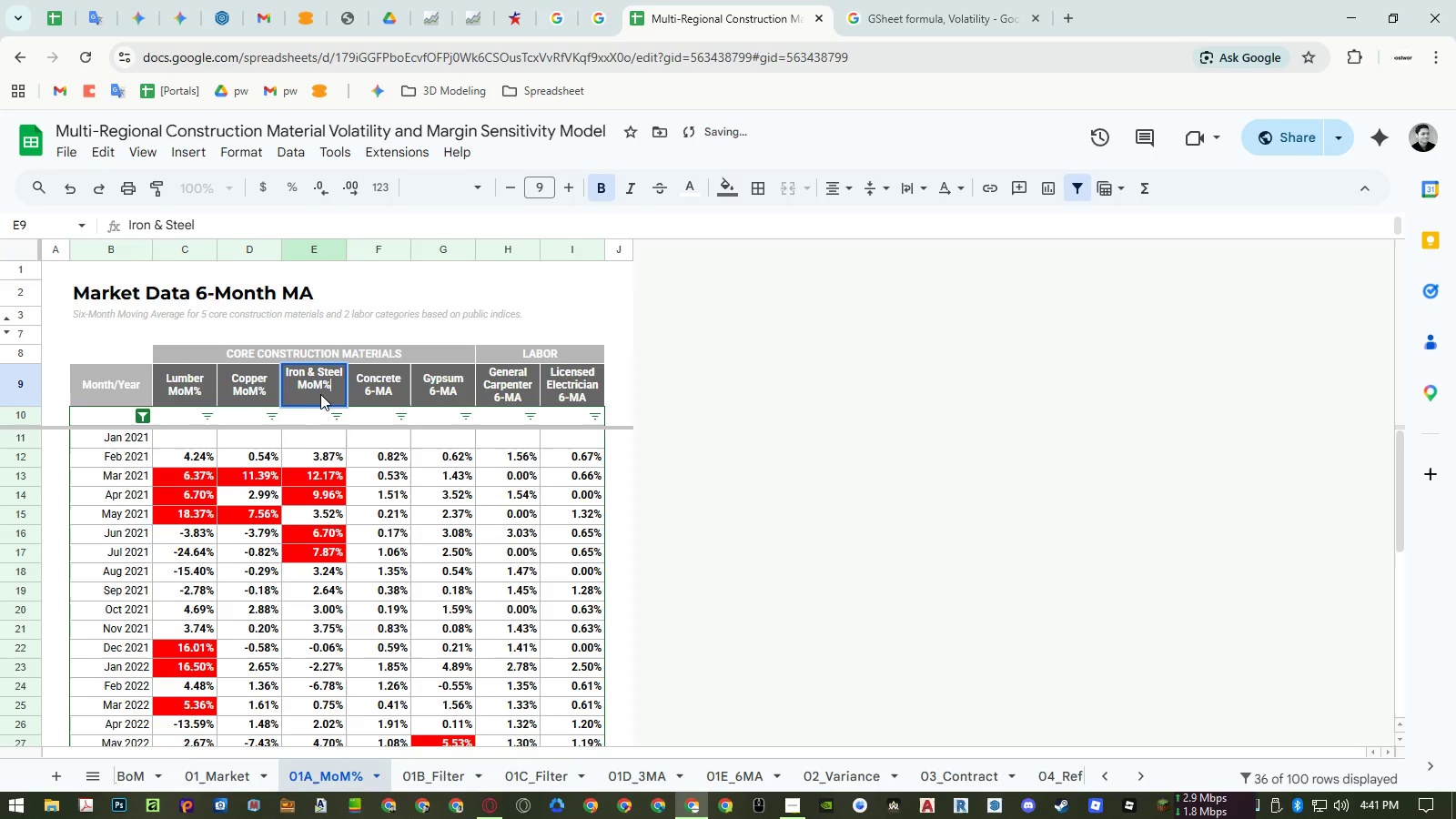 
key(Control+V)
 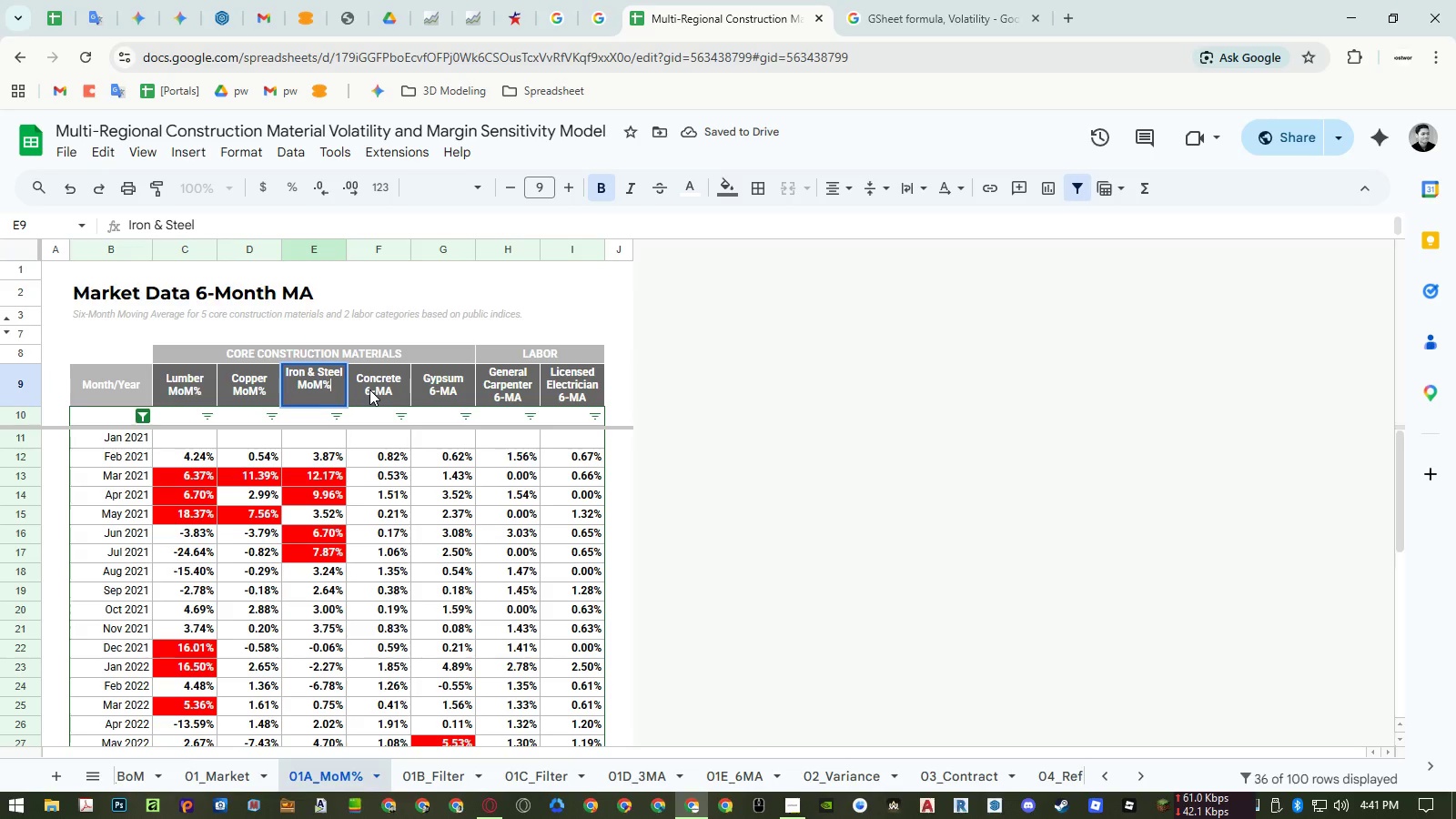 
wait(5.94)
 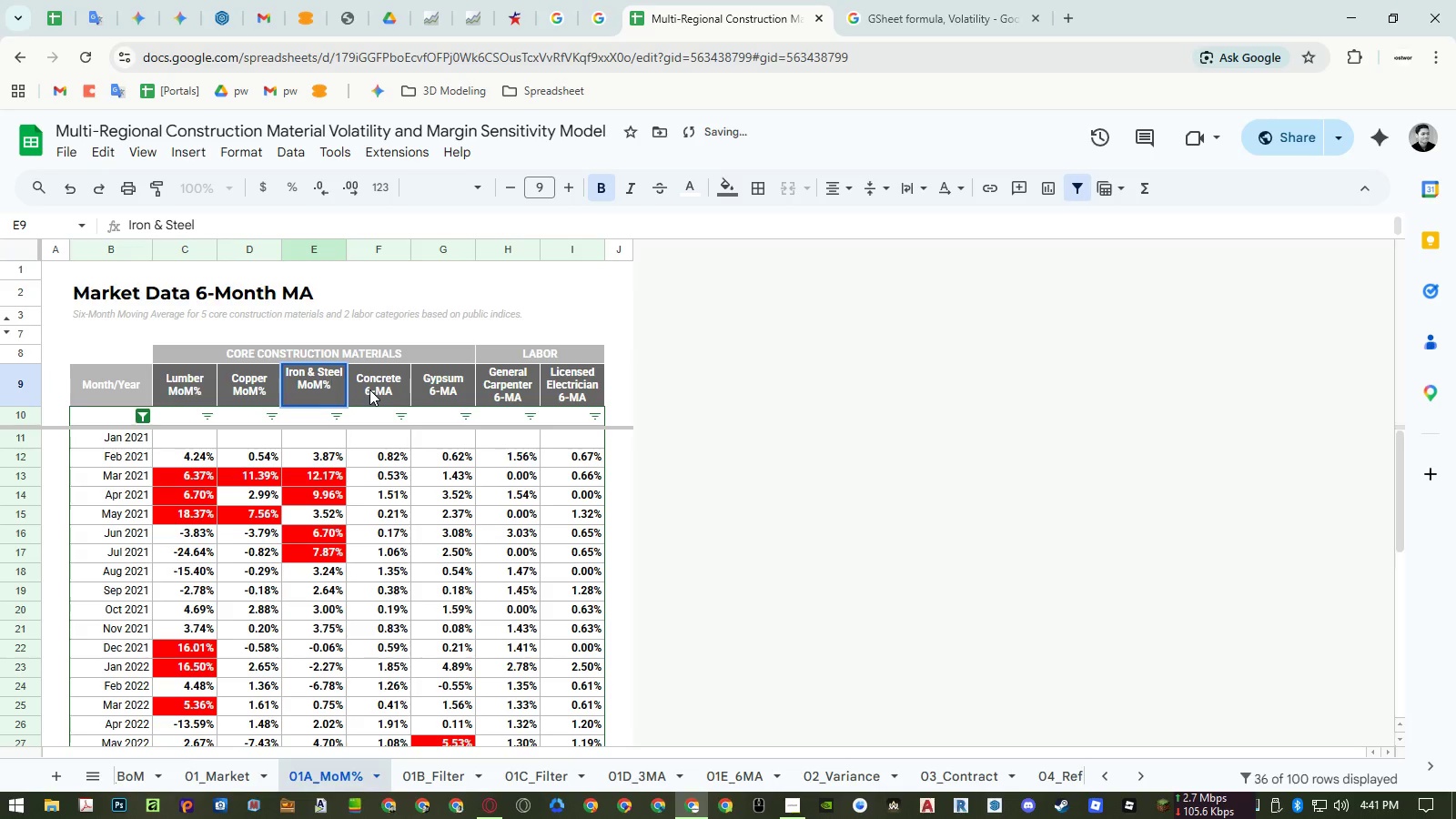 
double_click([369, 389])
 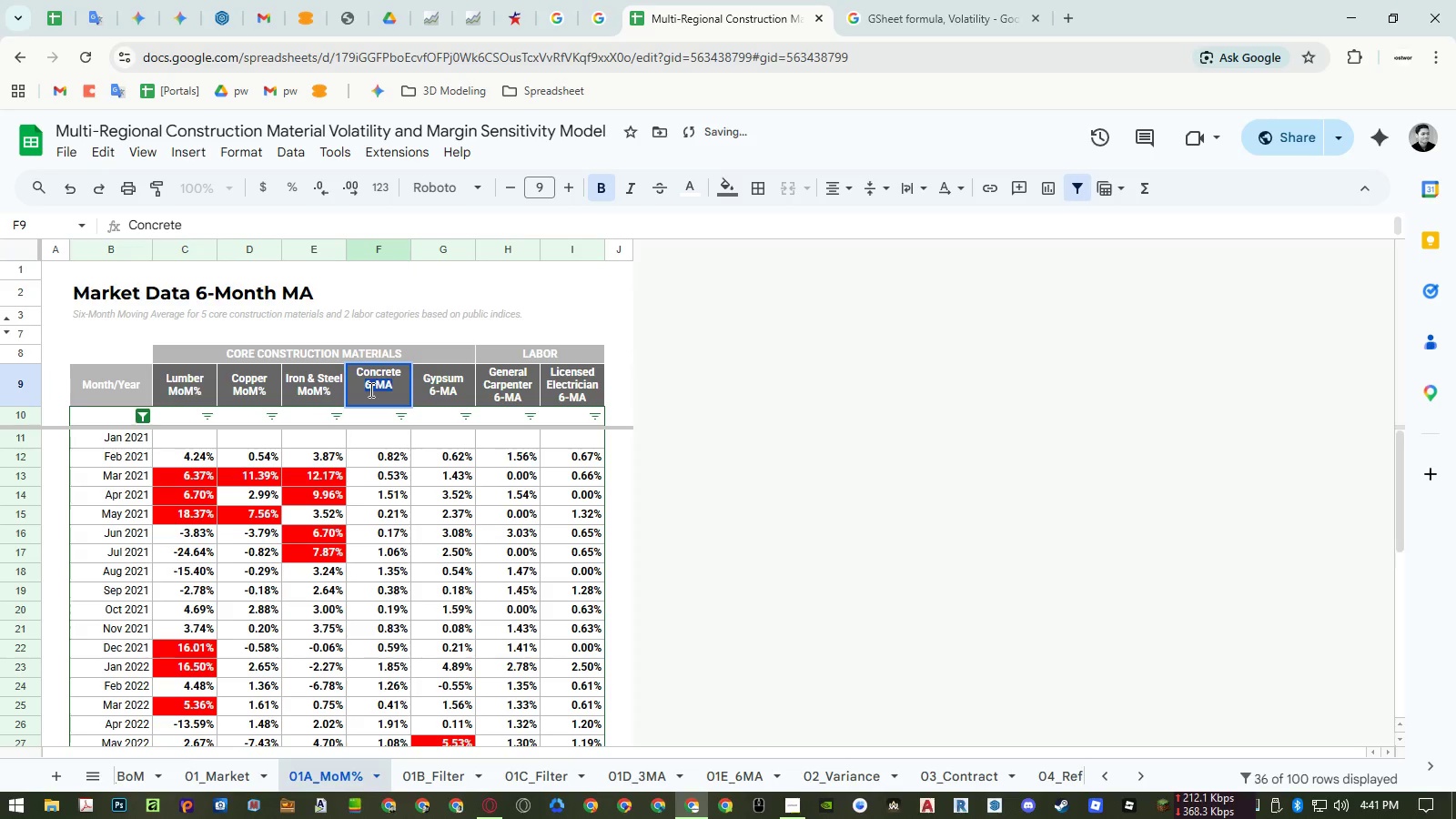 
triple_click([369, 389])
 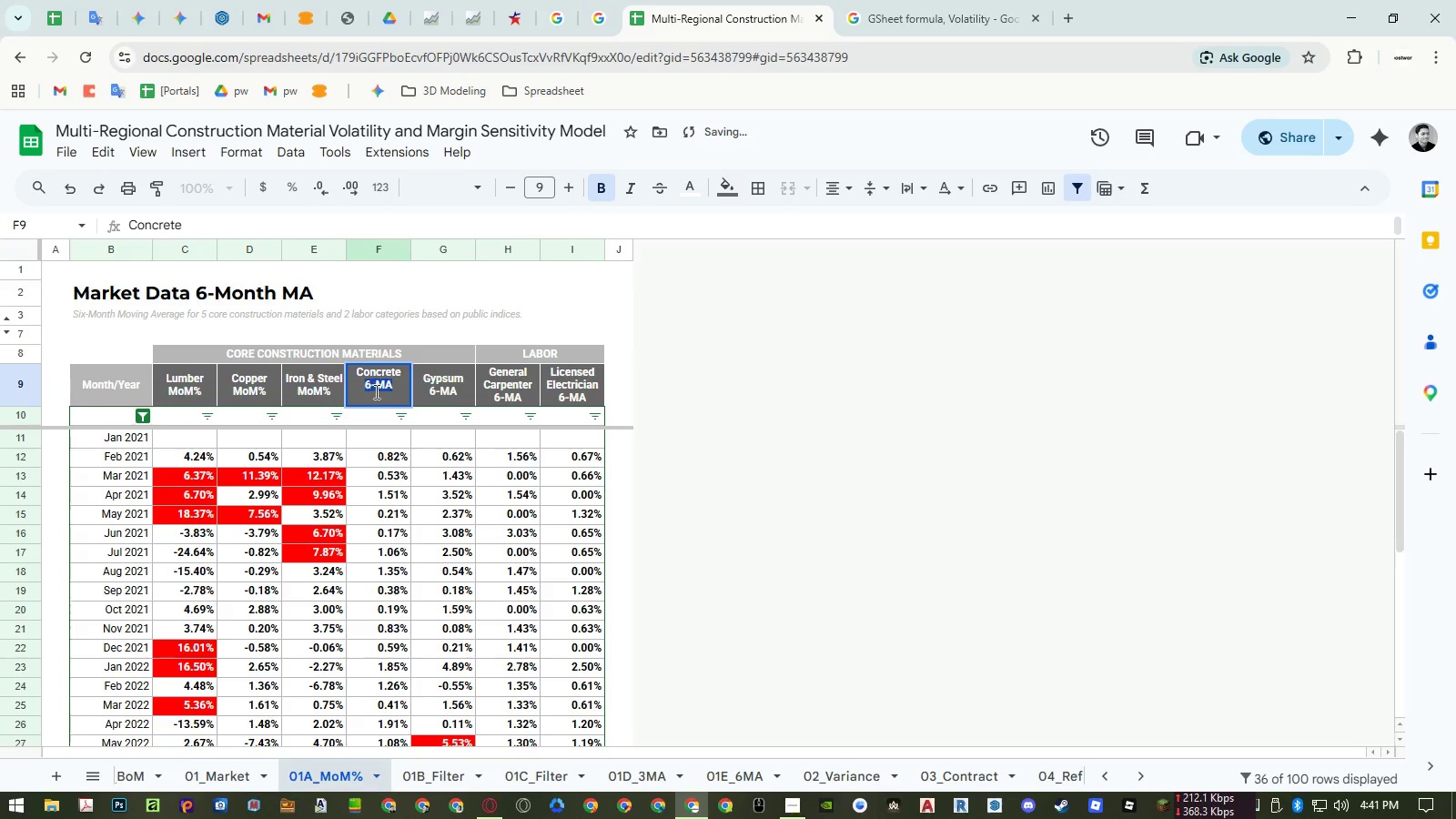 
key(Control+ControlLeft)
 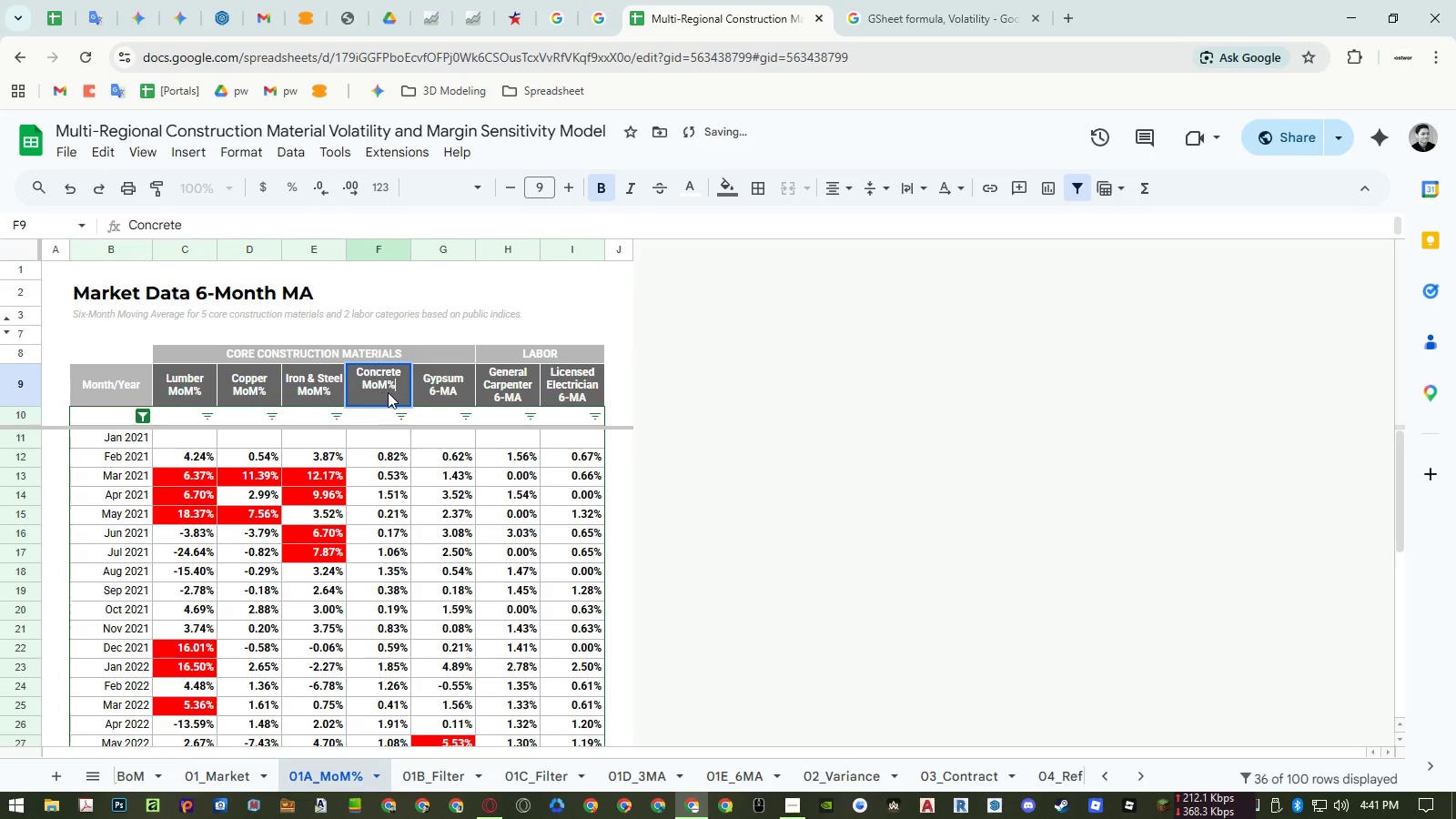 
key(Control+V)
 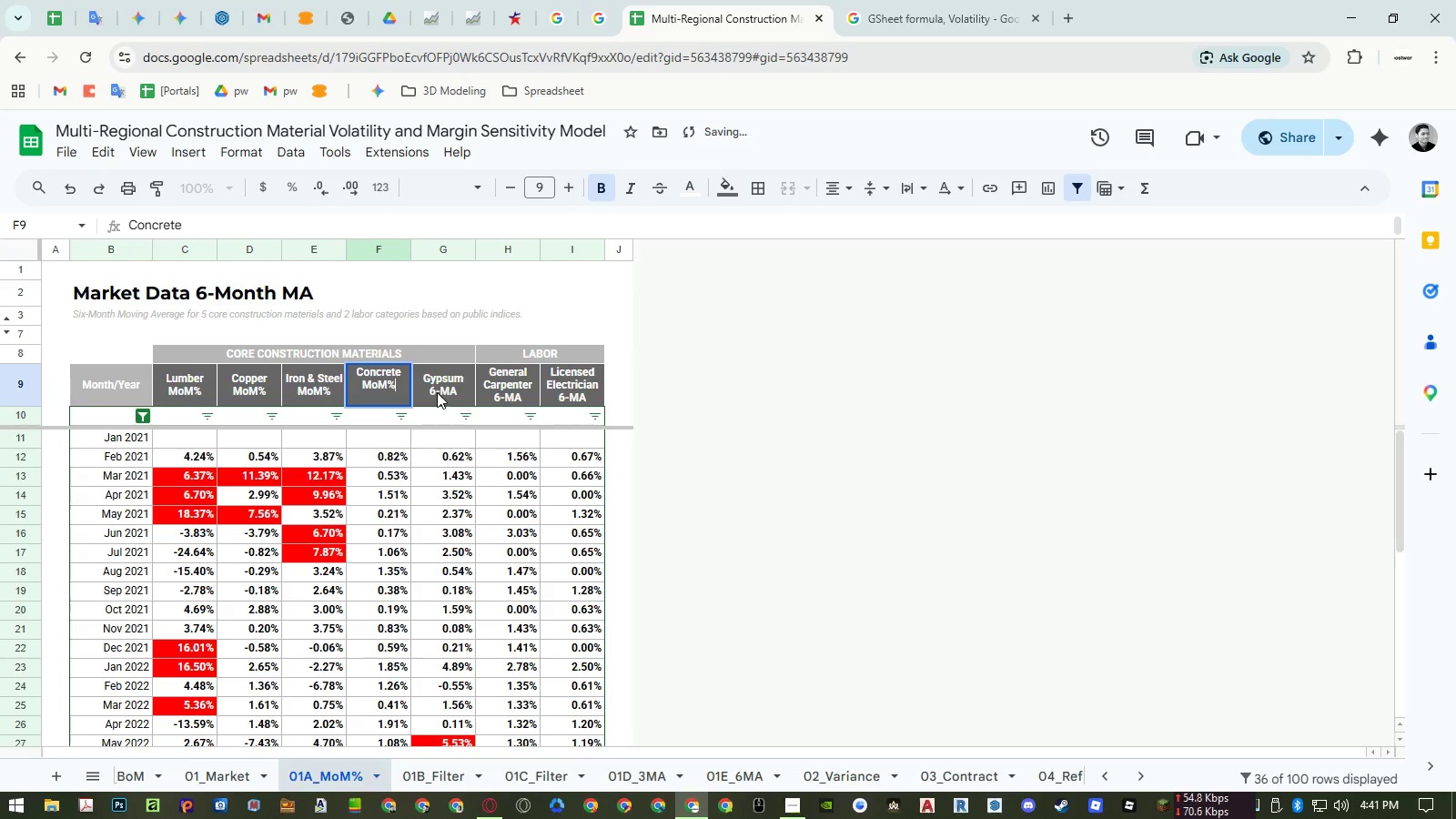 
double_click([439, 390])
 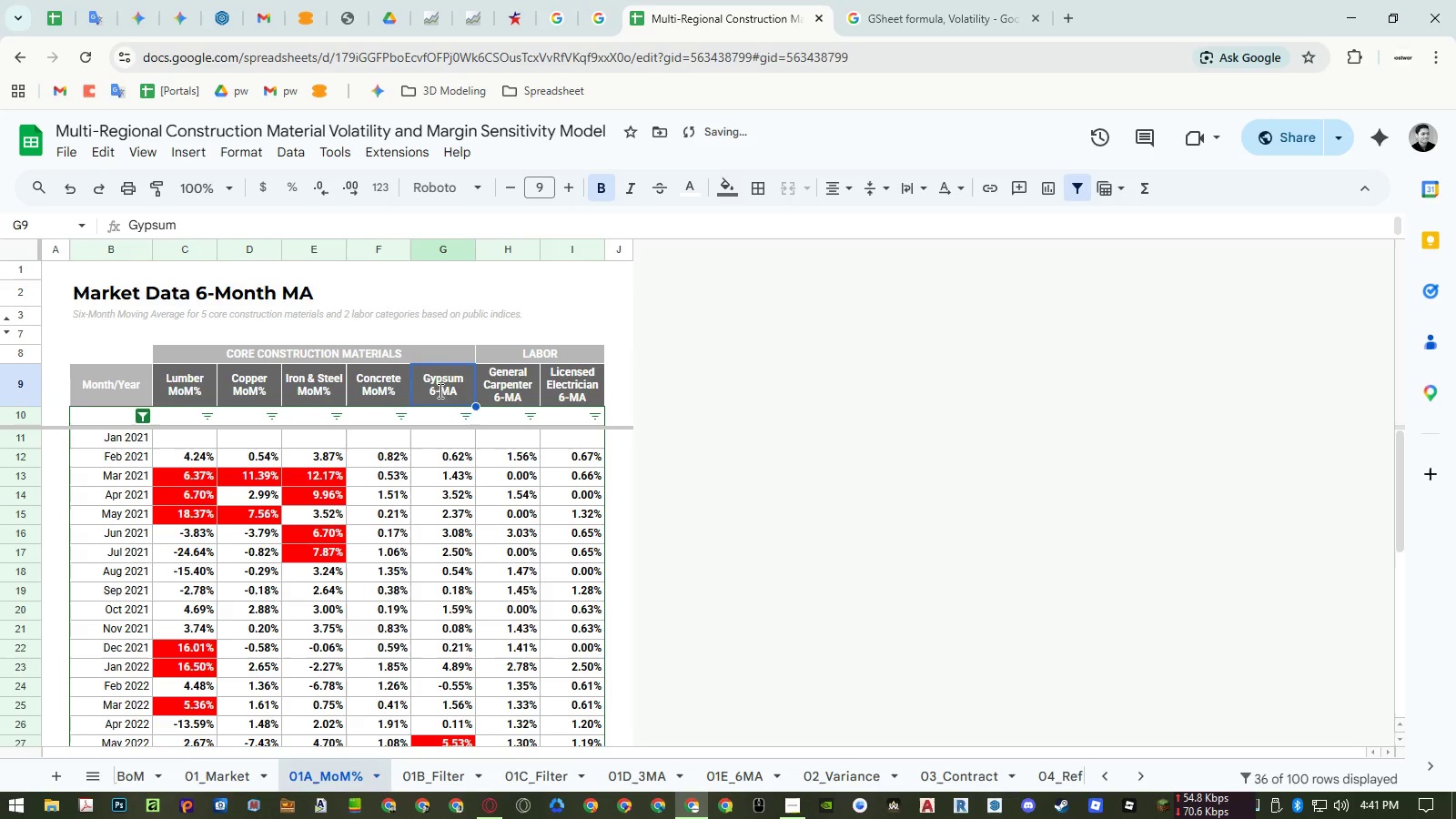 
triple_click([439, 390])
 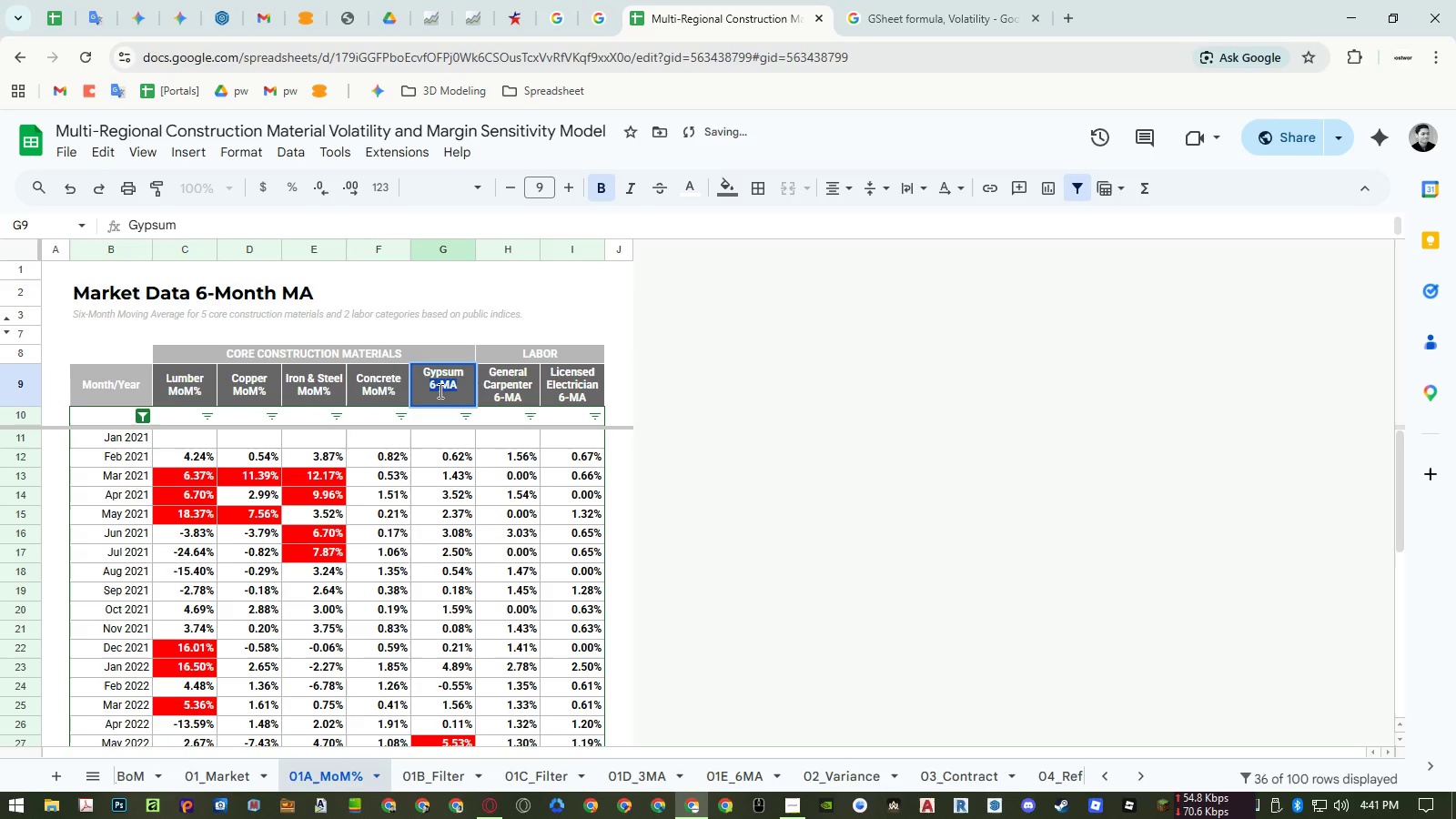 
key(Control+ControlLeft)
 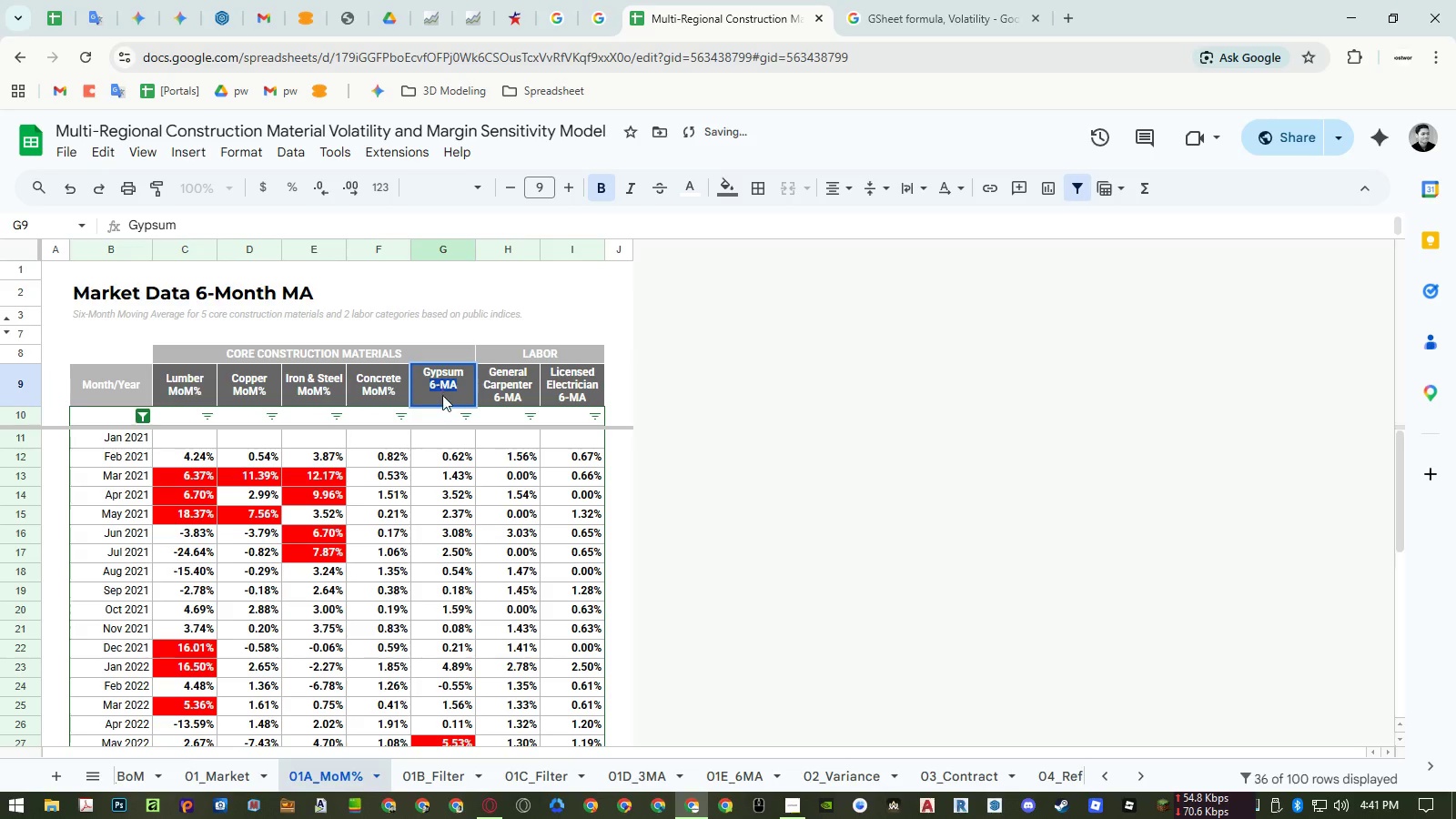 
key(Control+V)
 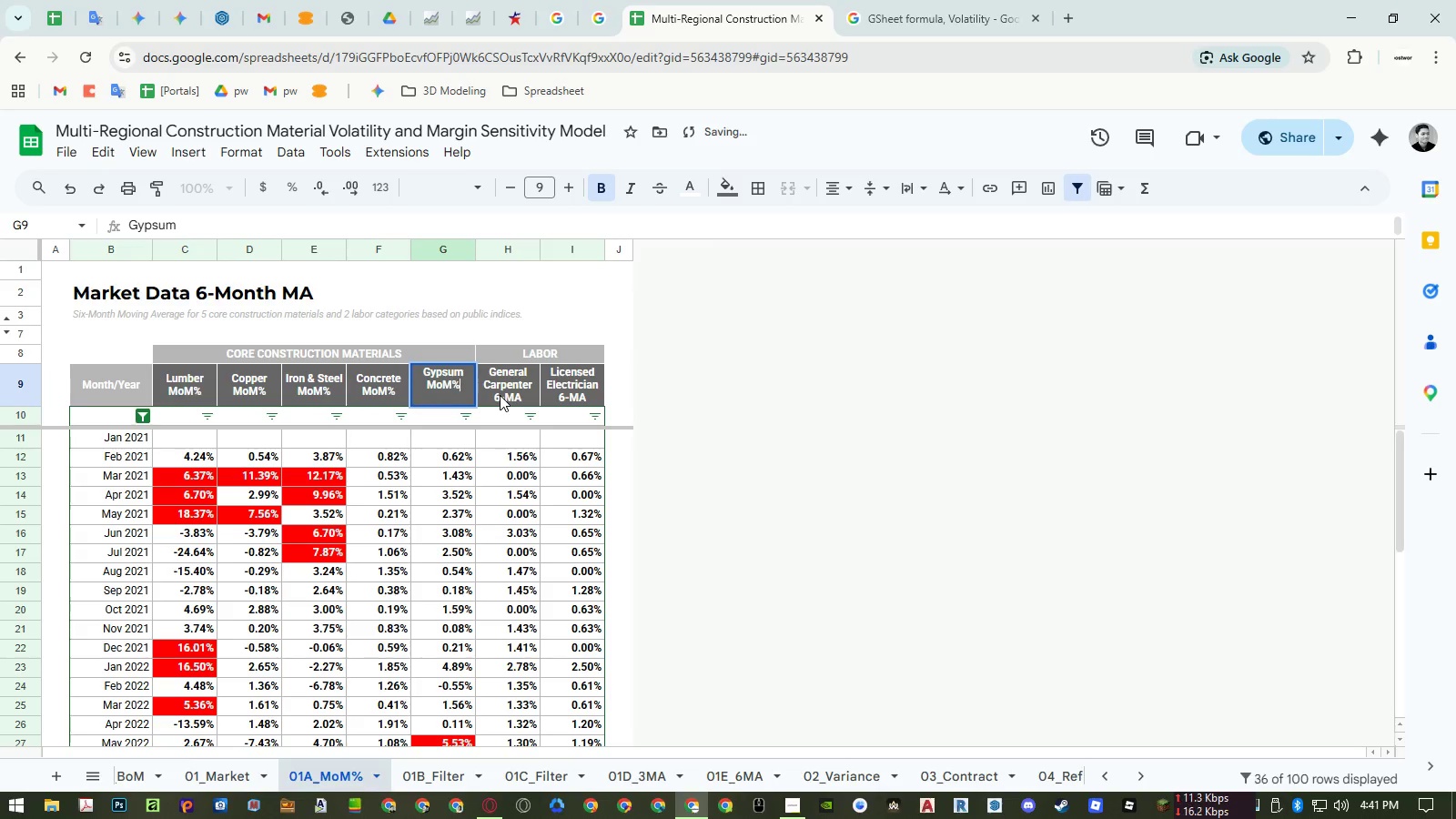 
double_click([500, 395])
 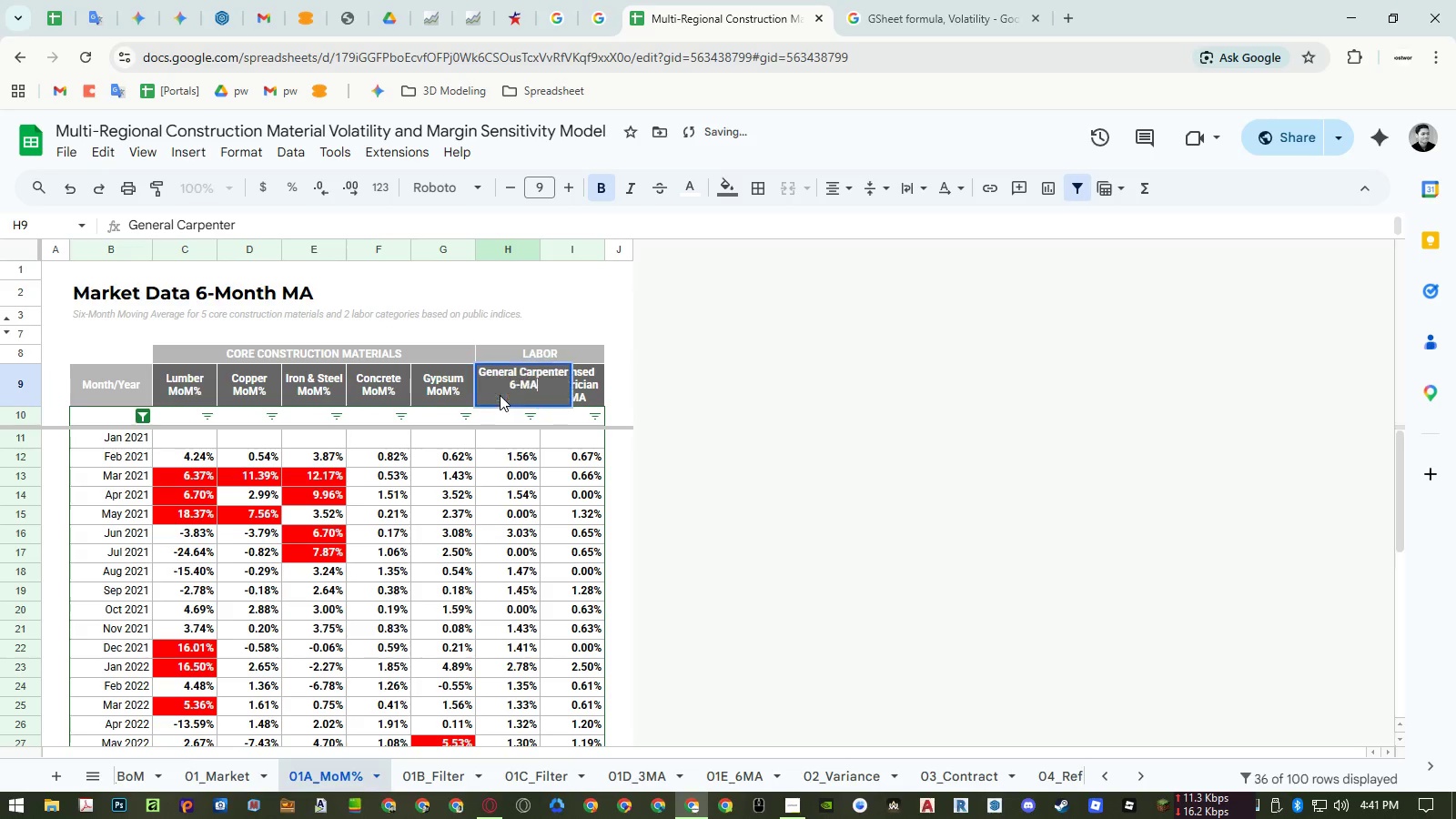 
triple_click([500, 395])
 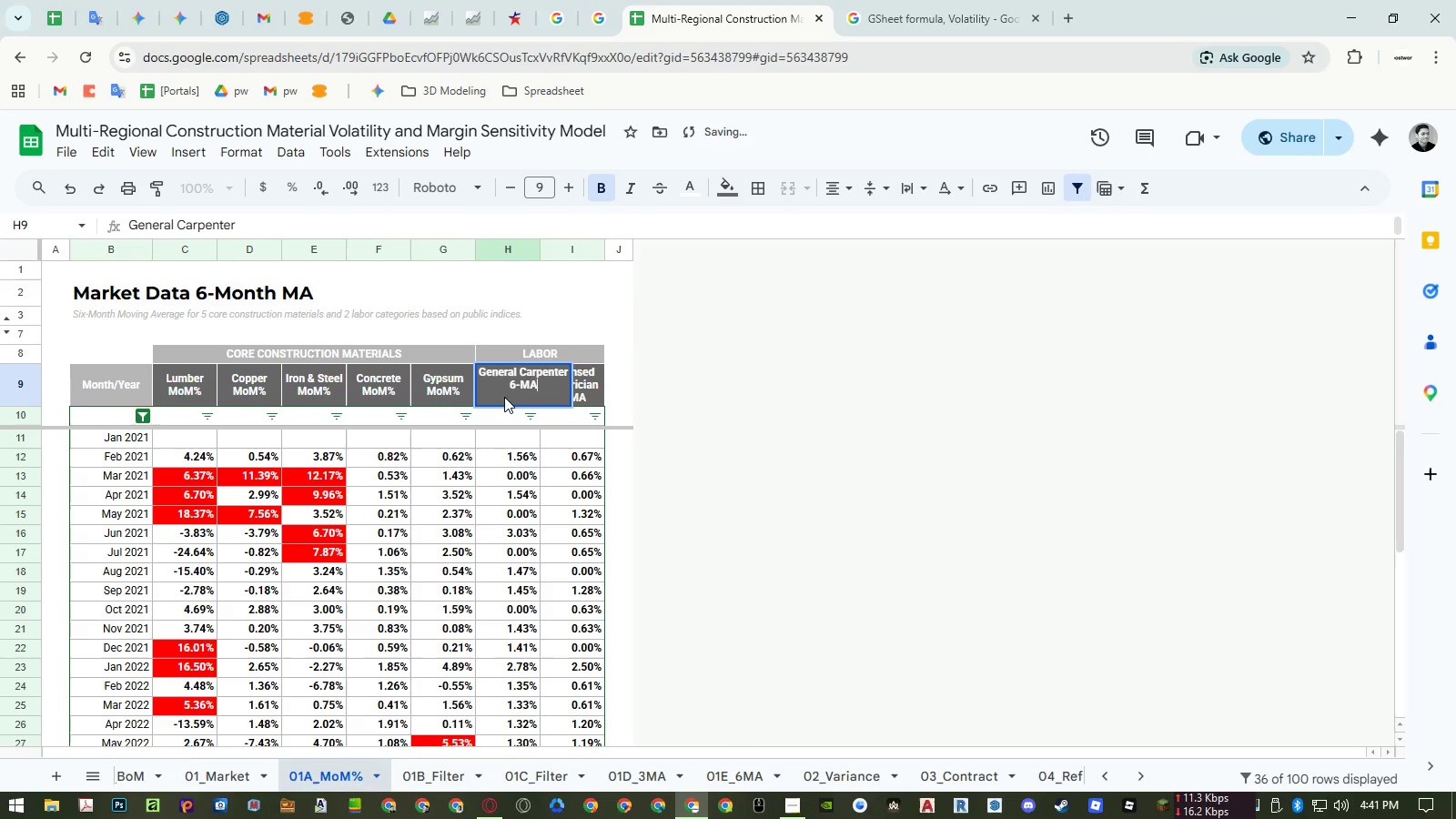 
key(Control+ControlLeft)
 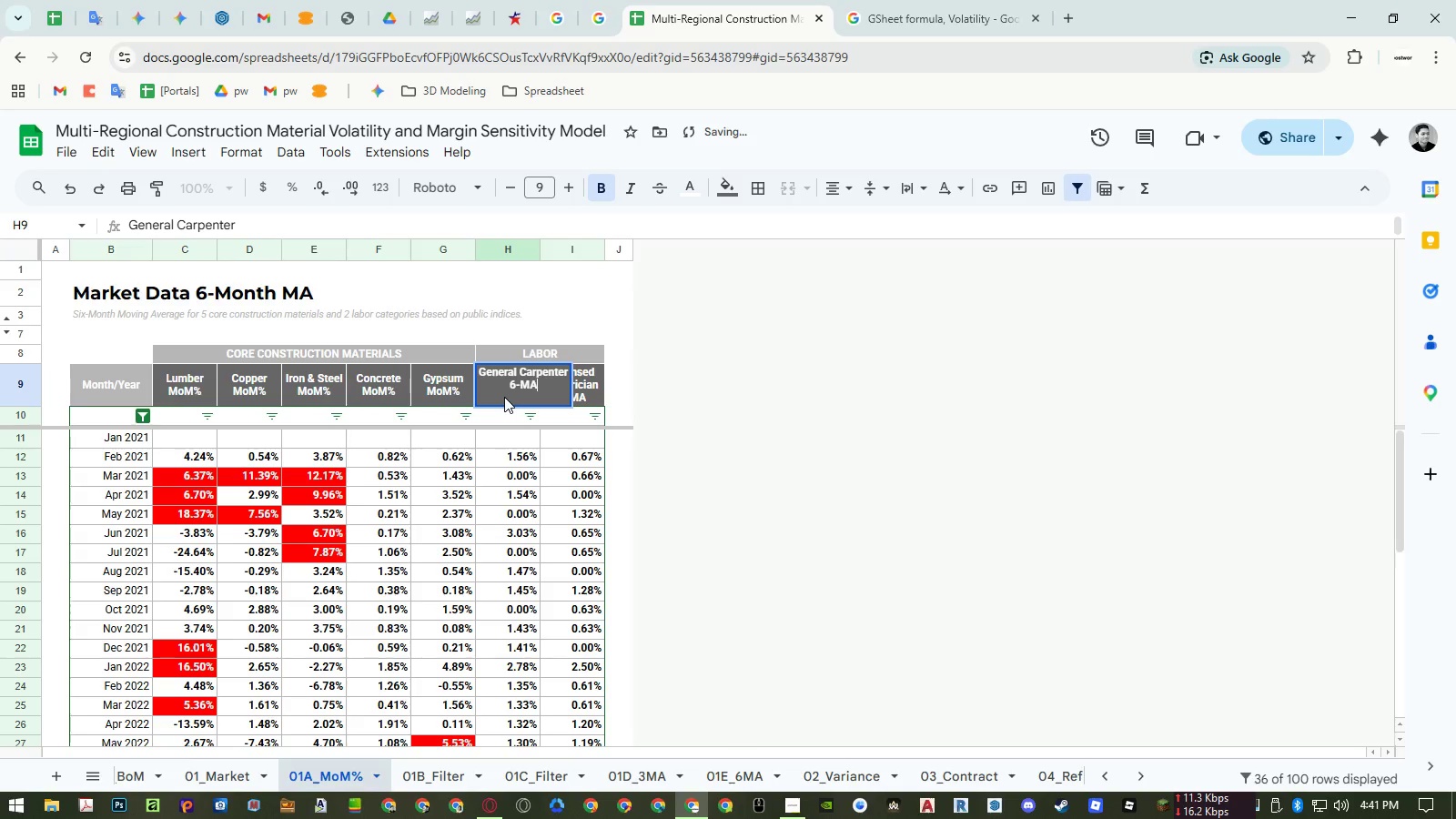 
key(Control+V)
 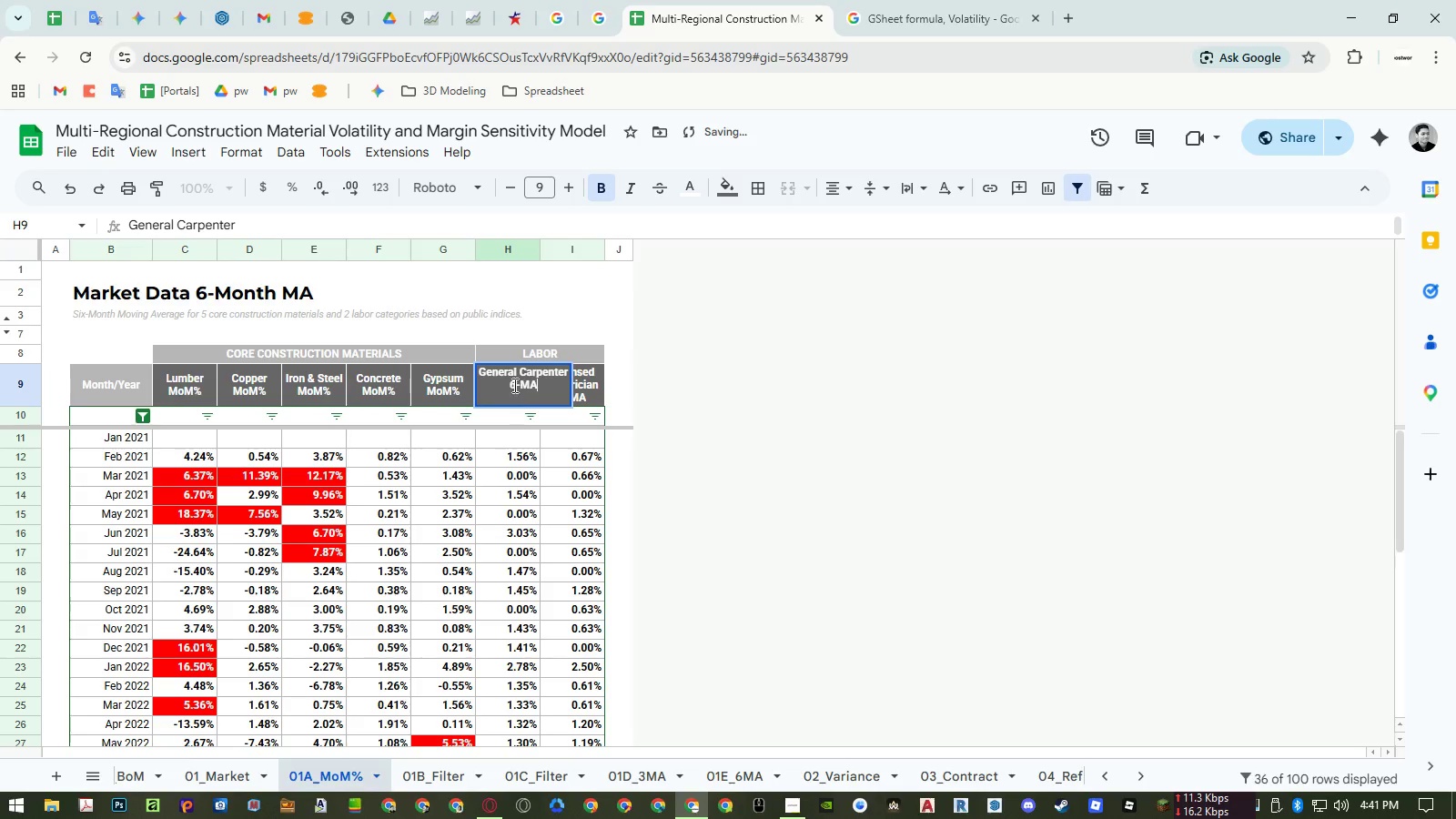 
double_click([513, 385])
 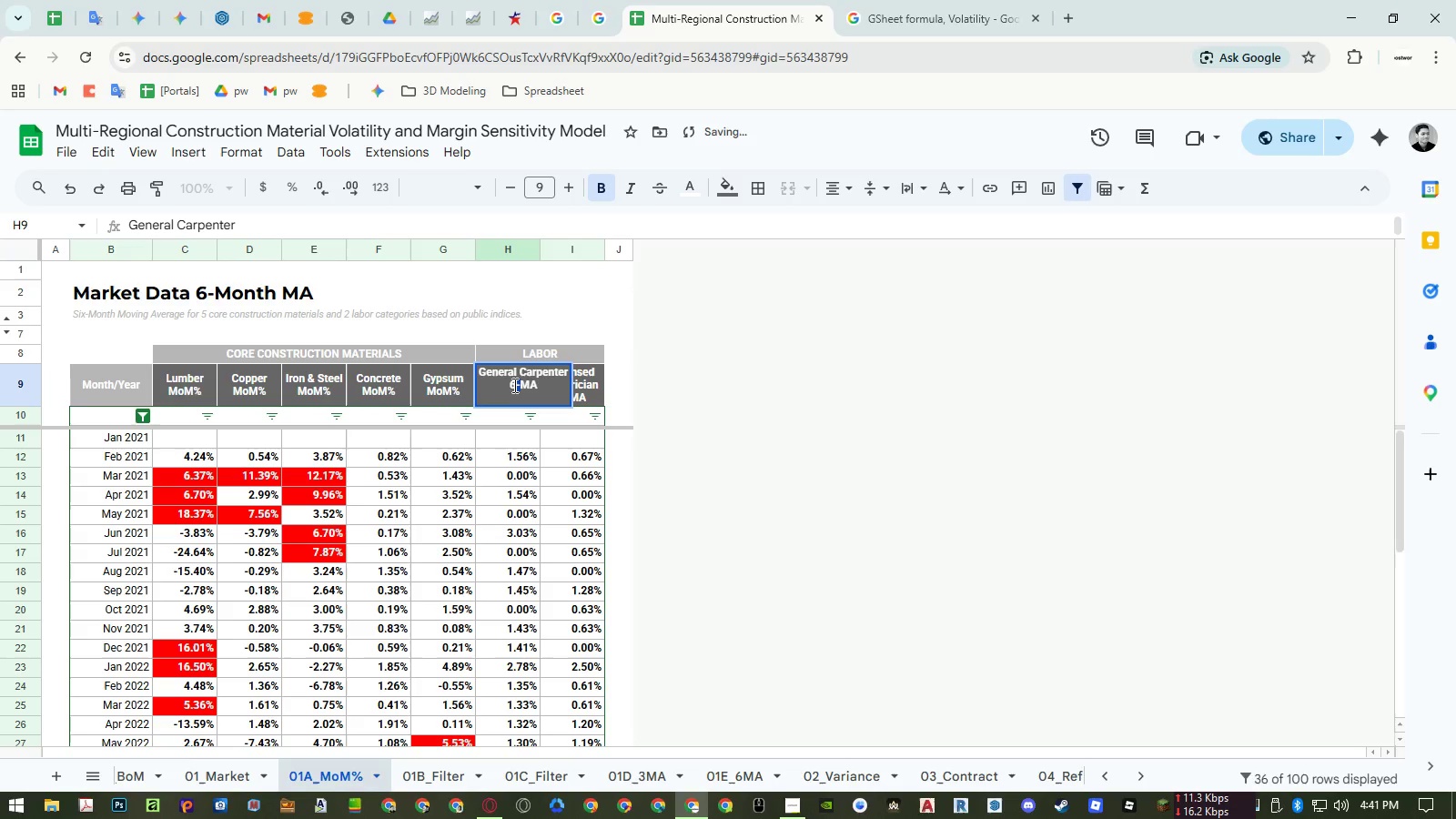 
triple_click([513, 385])
 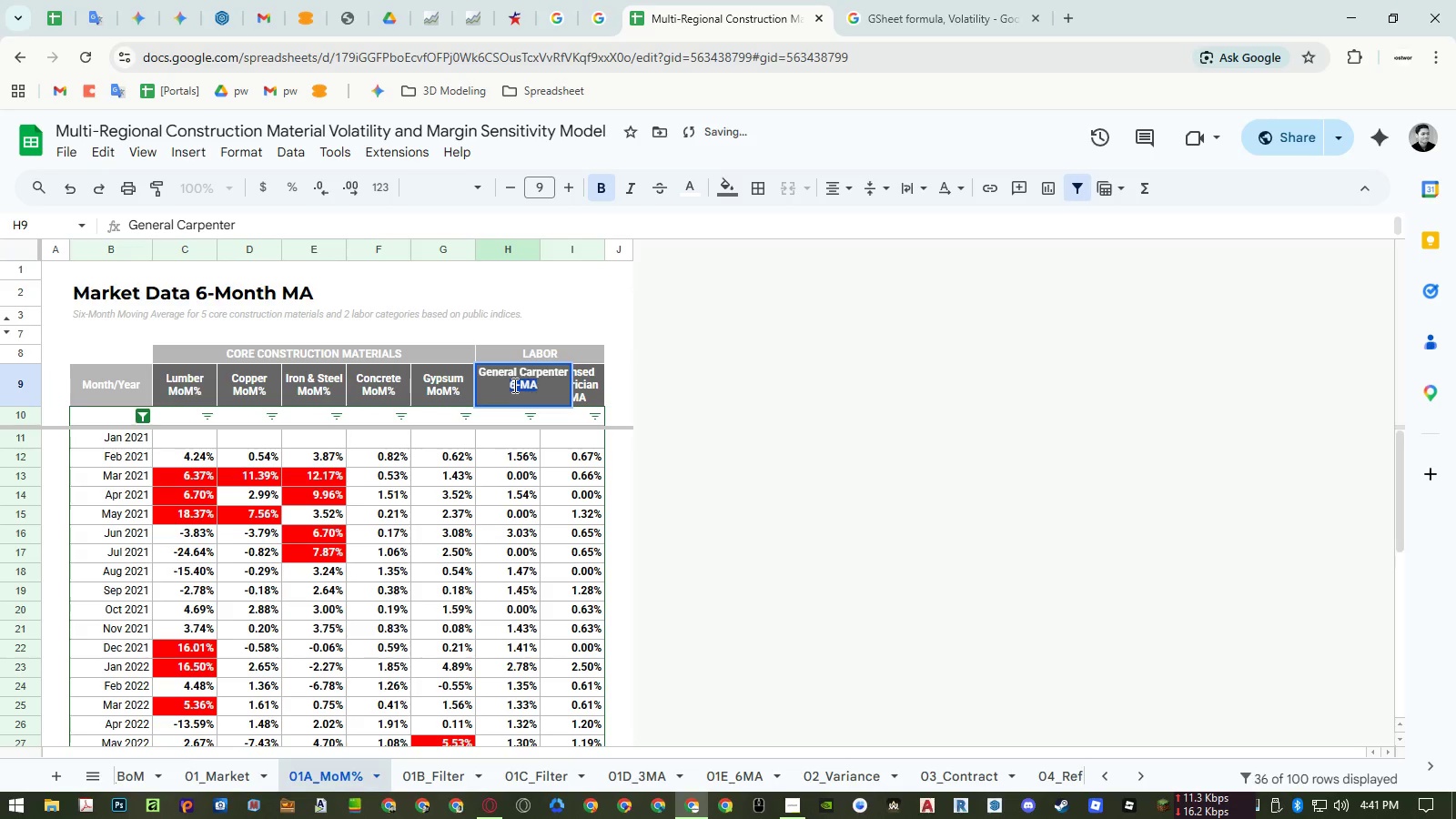 
key(Control+ControlLeft)
 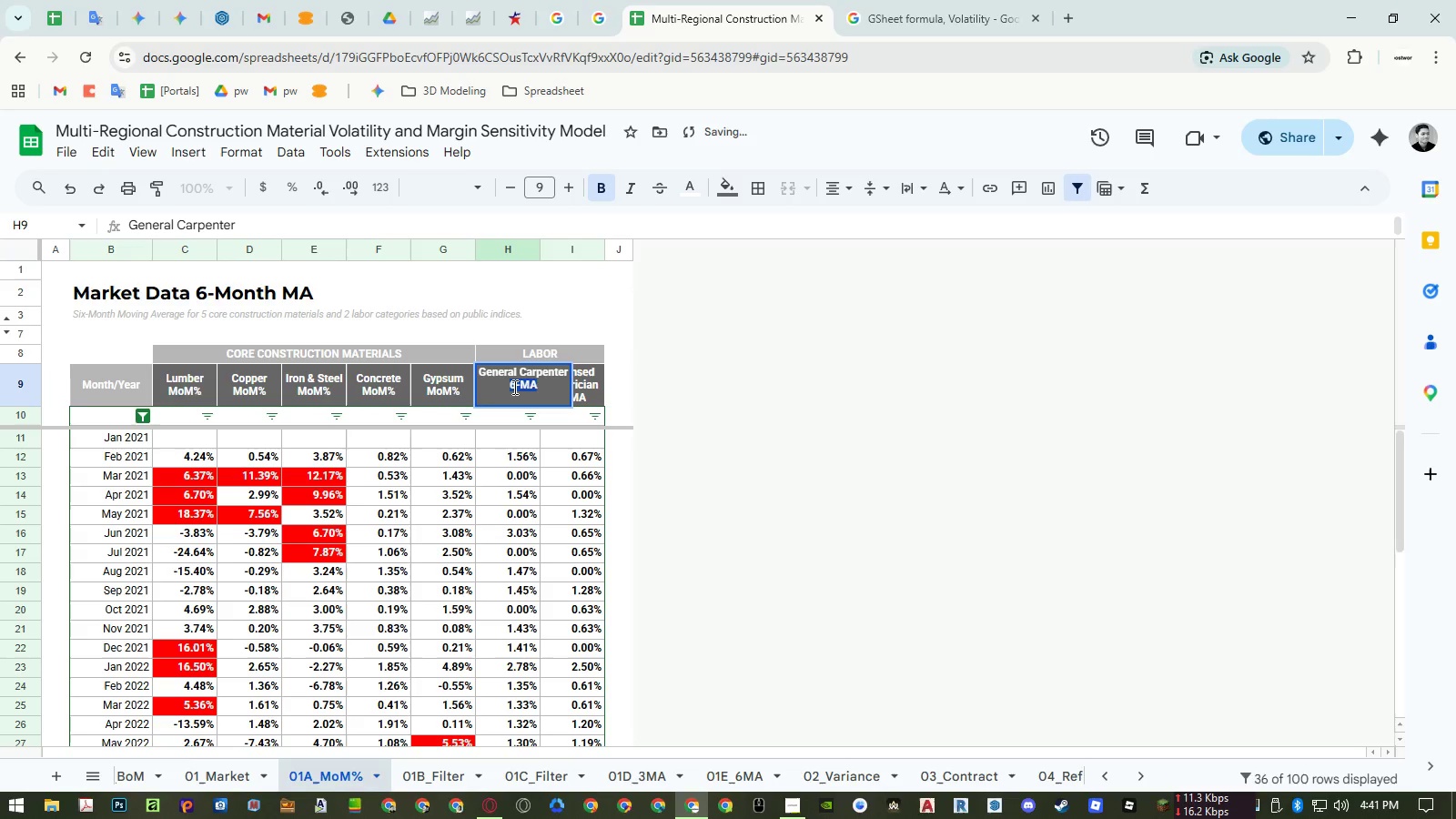 
key(Control+V)
 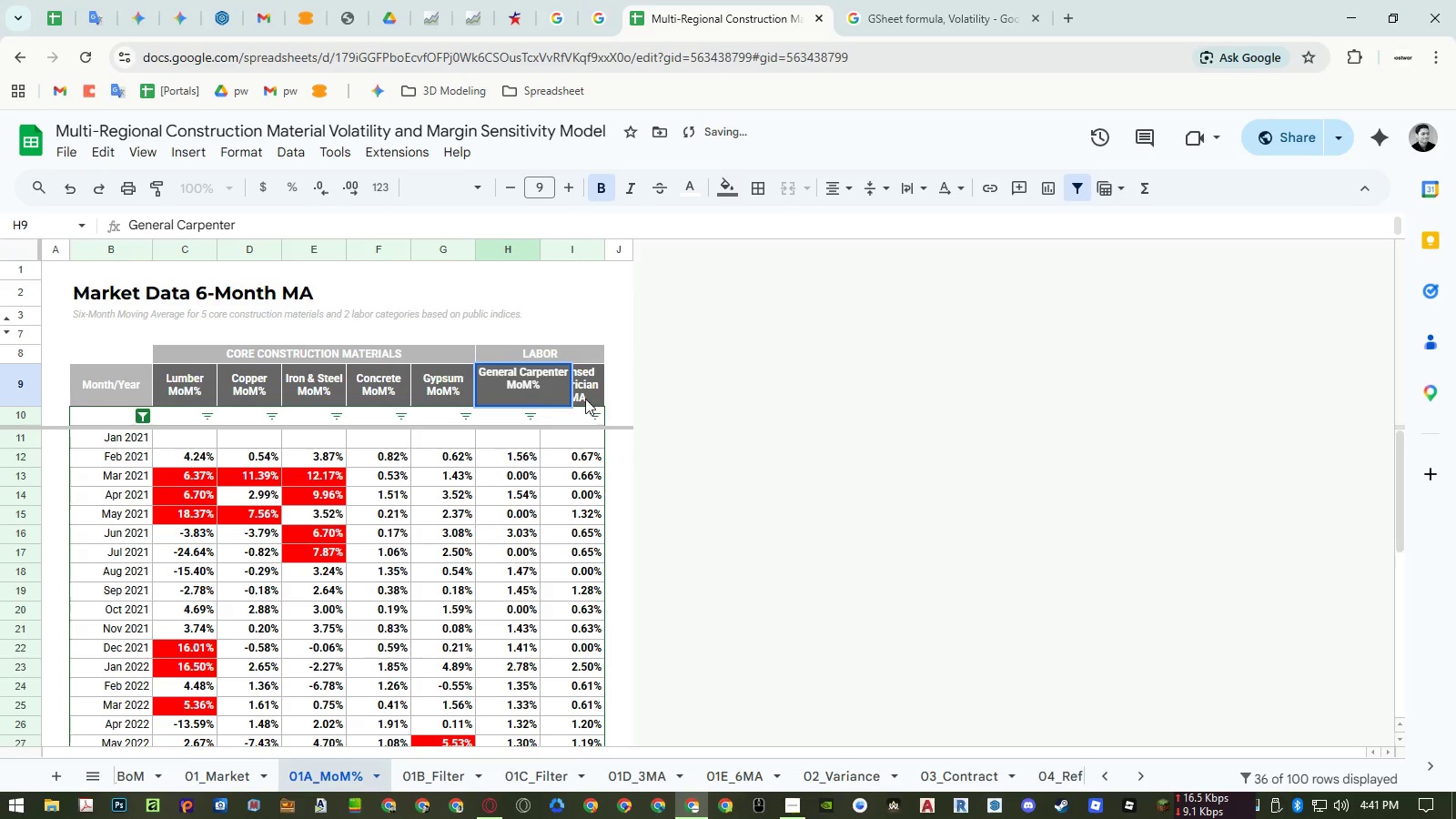 
double_click([584, 398])
 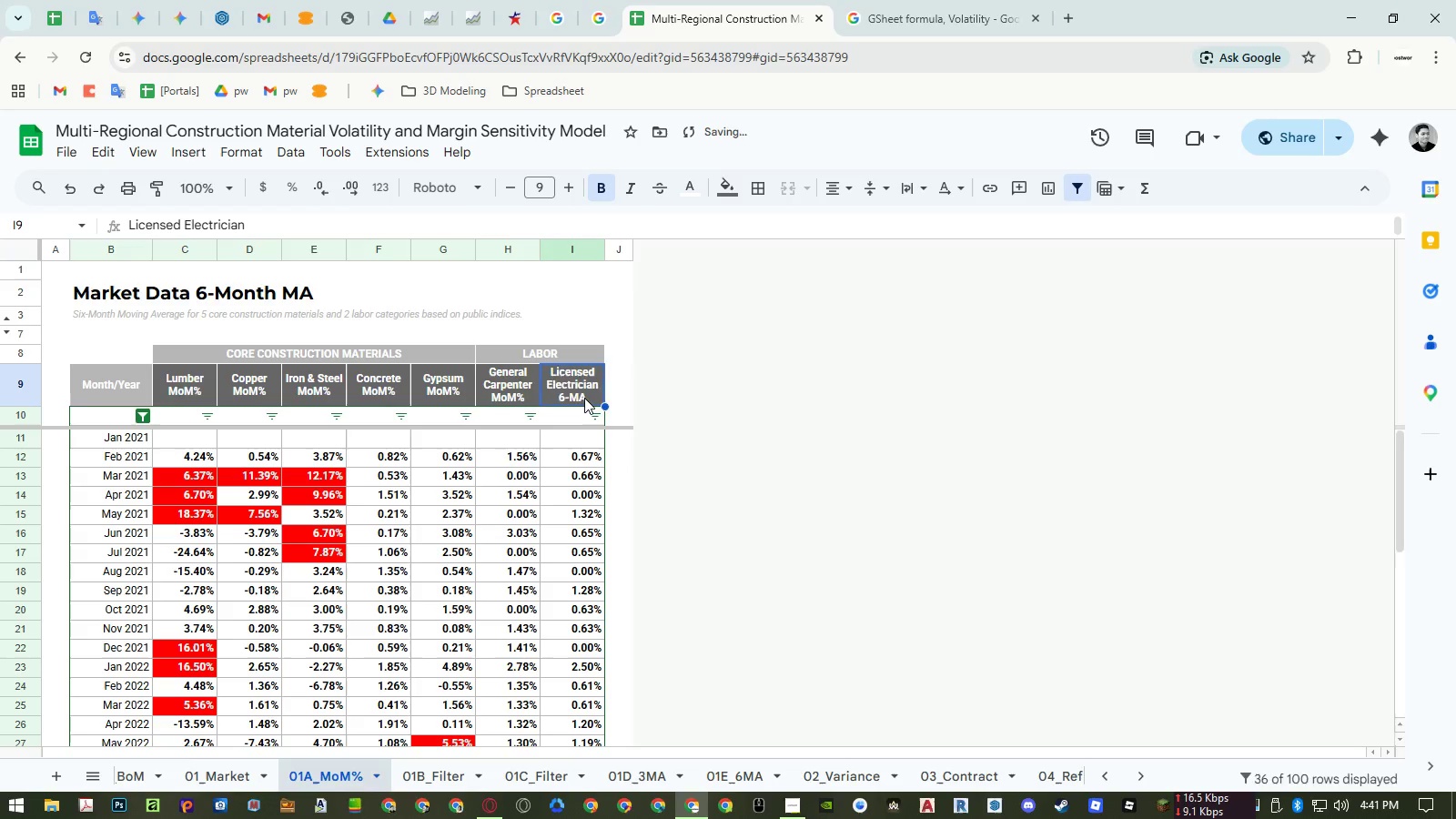 
triple_click([584, 398])
 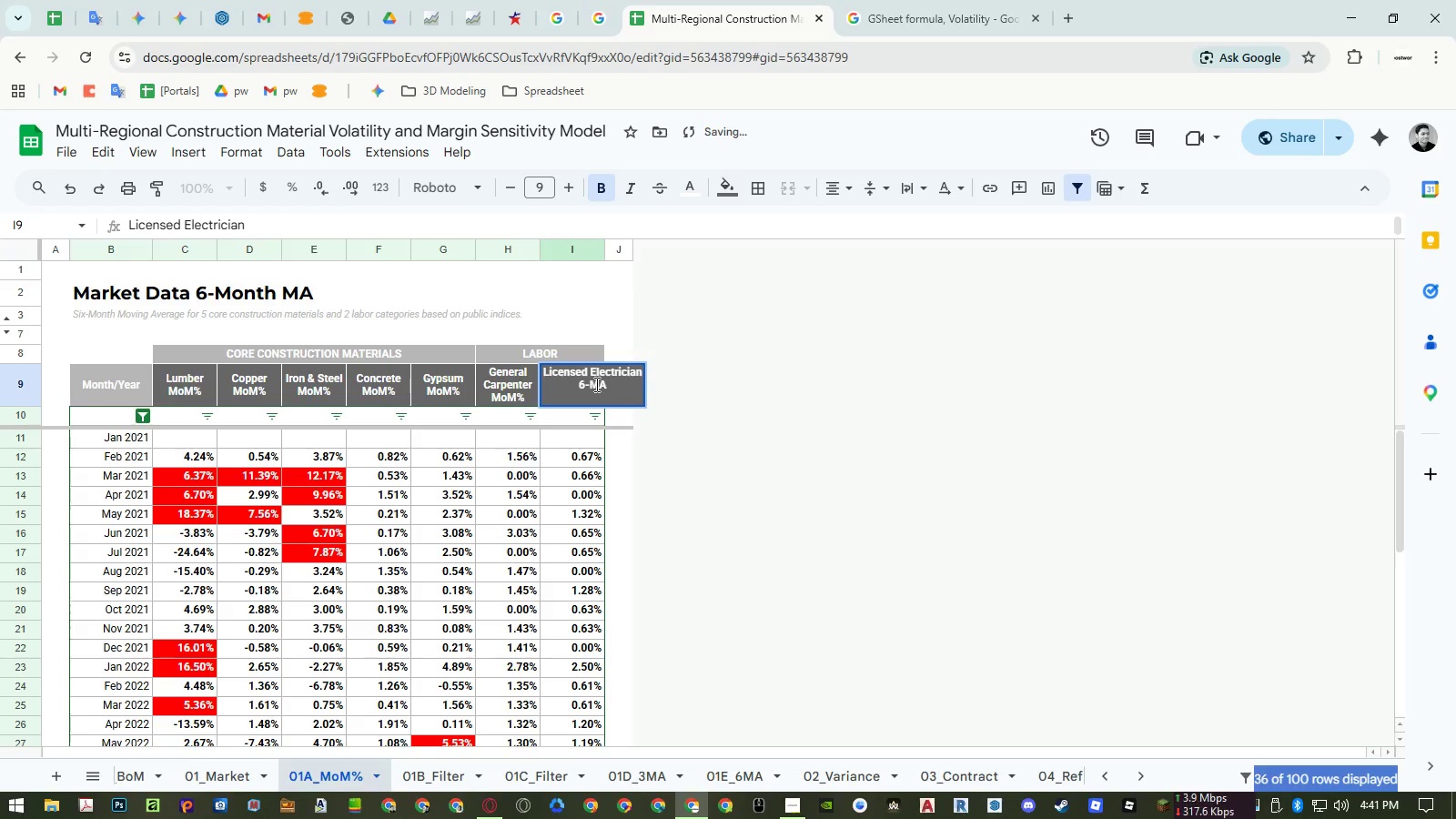 
triple_click([596, 384])
 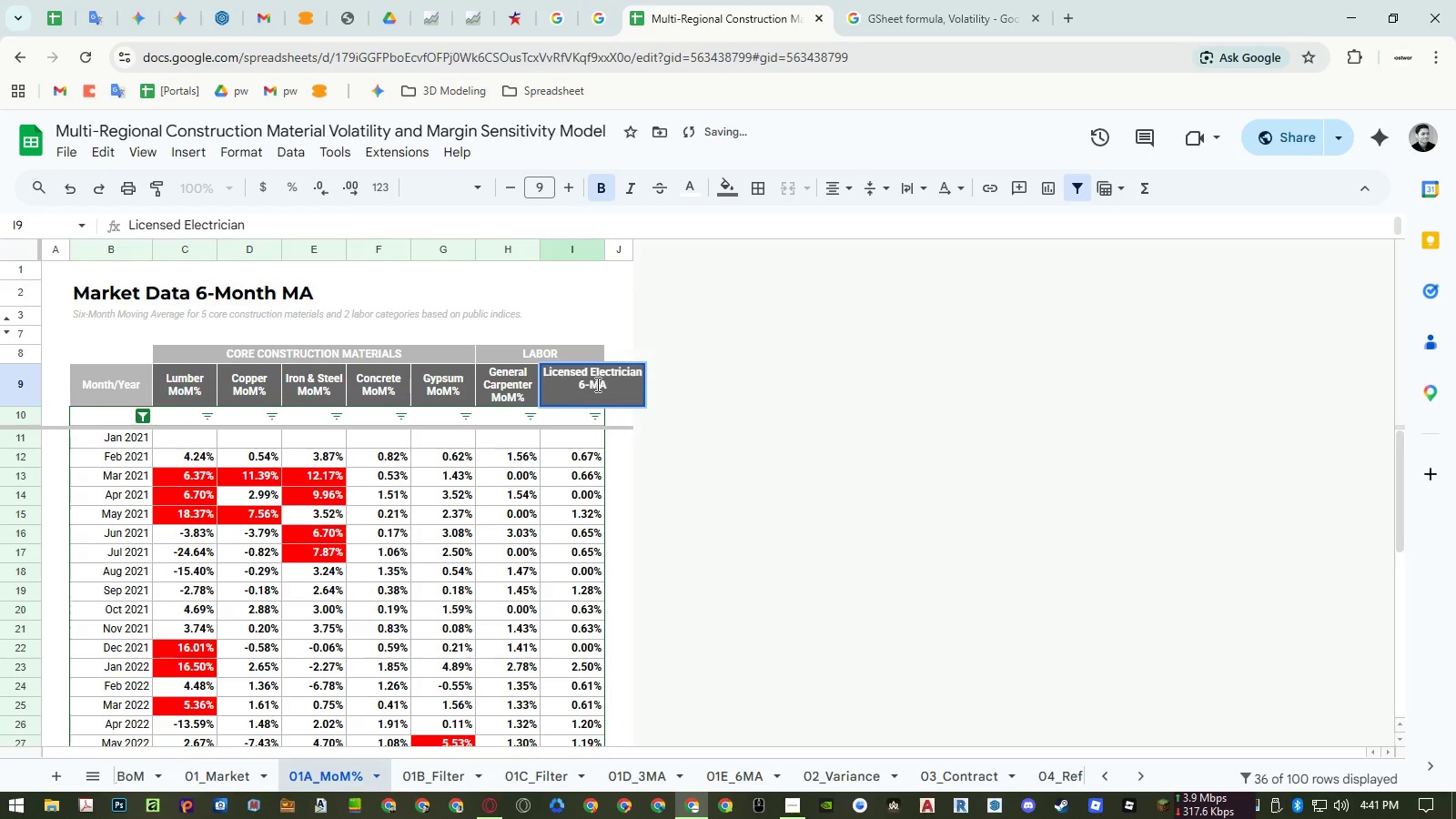 
triple_click([596, 384])
 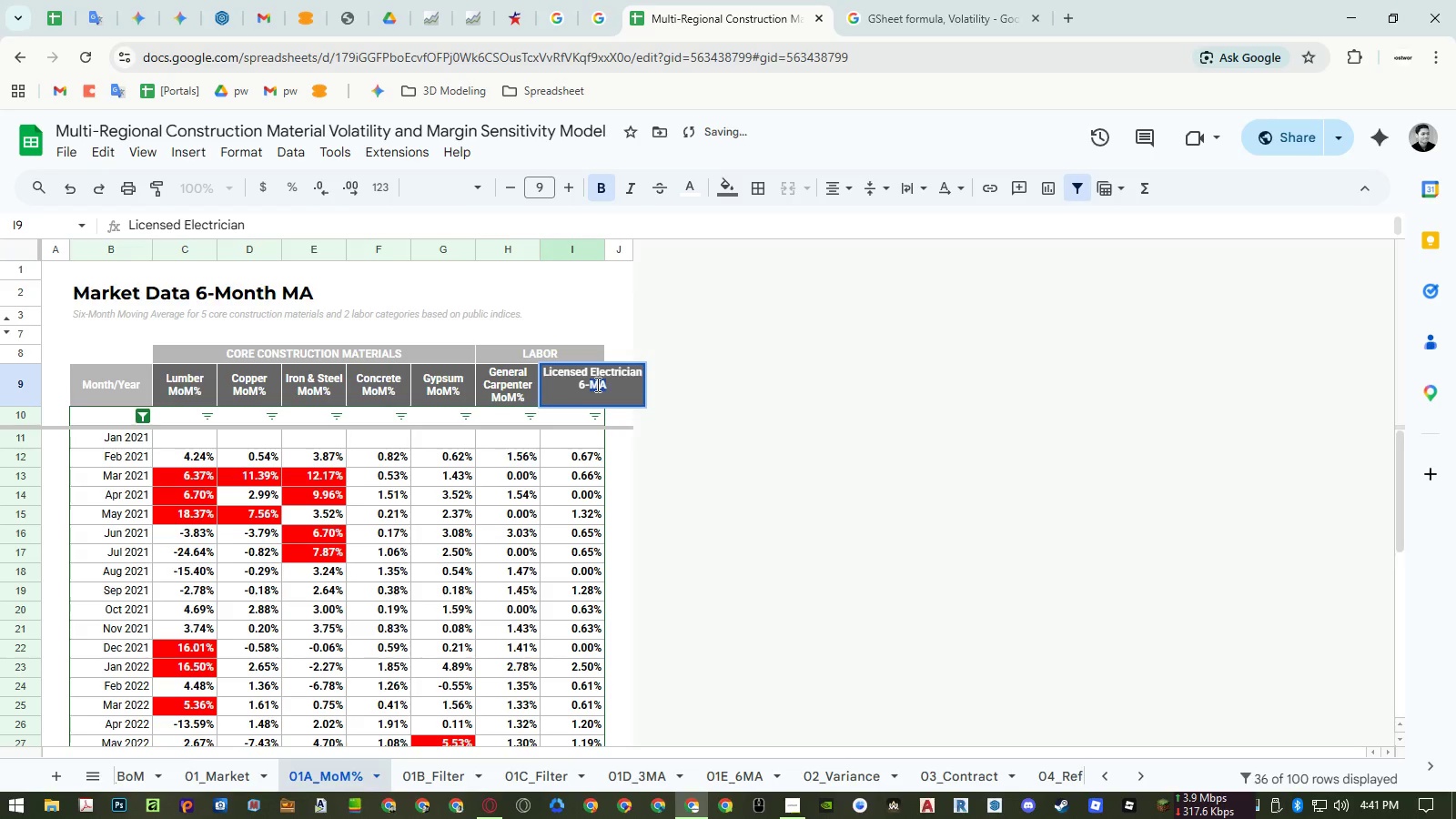 
triple_click([596, 384])
 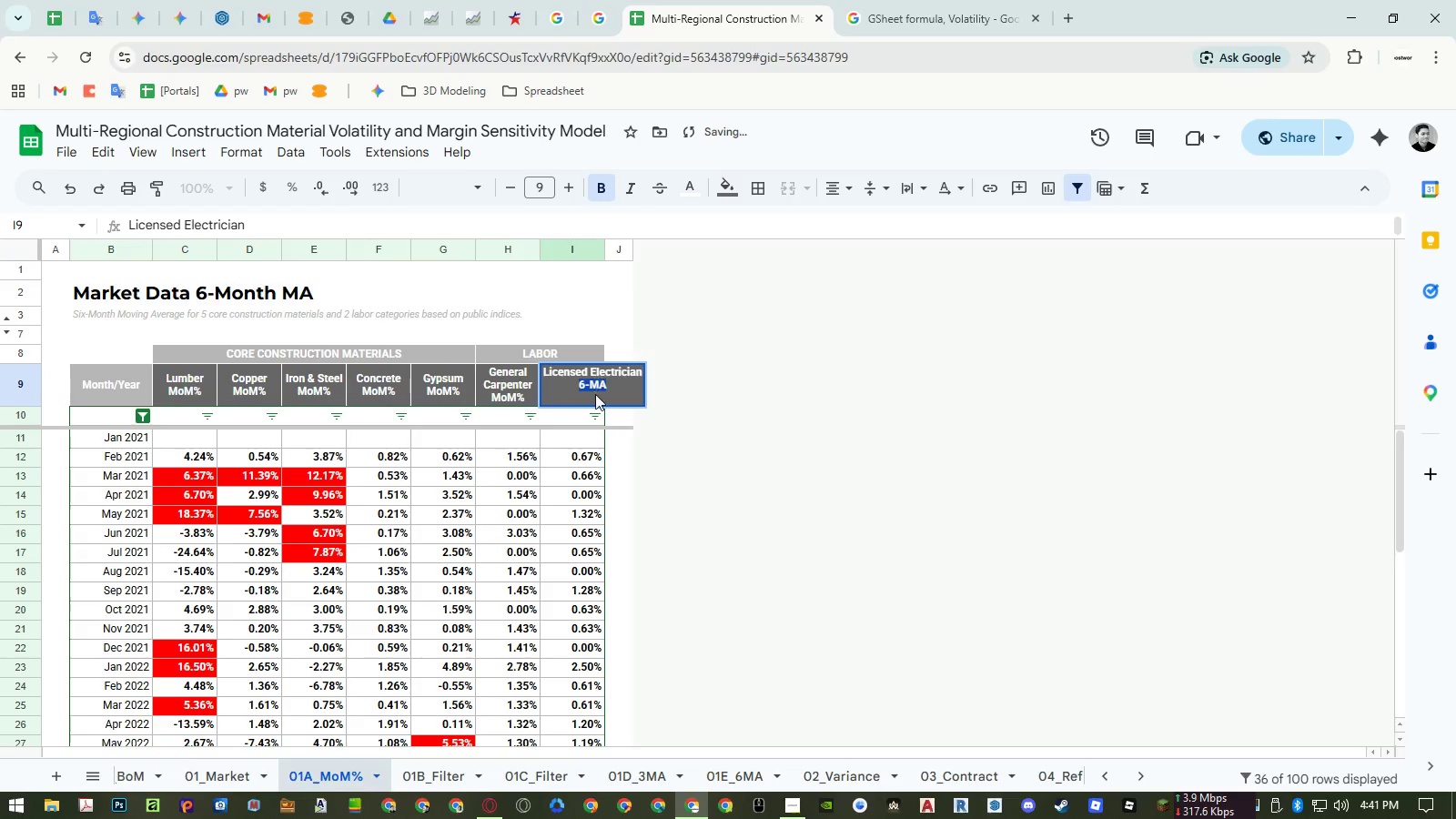 
key(Control+ControlLeft)
 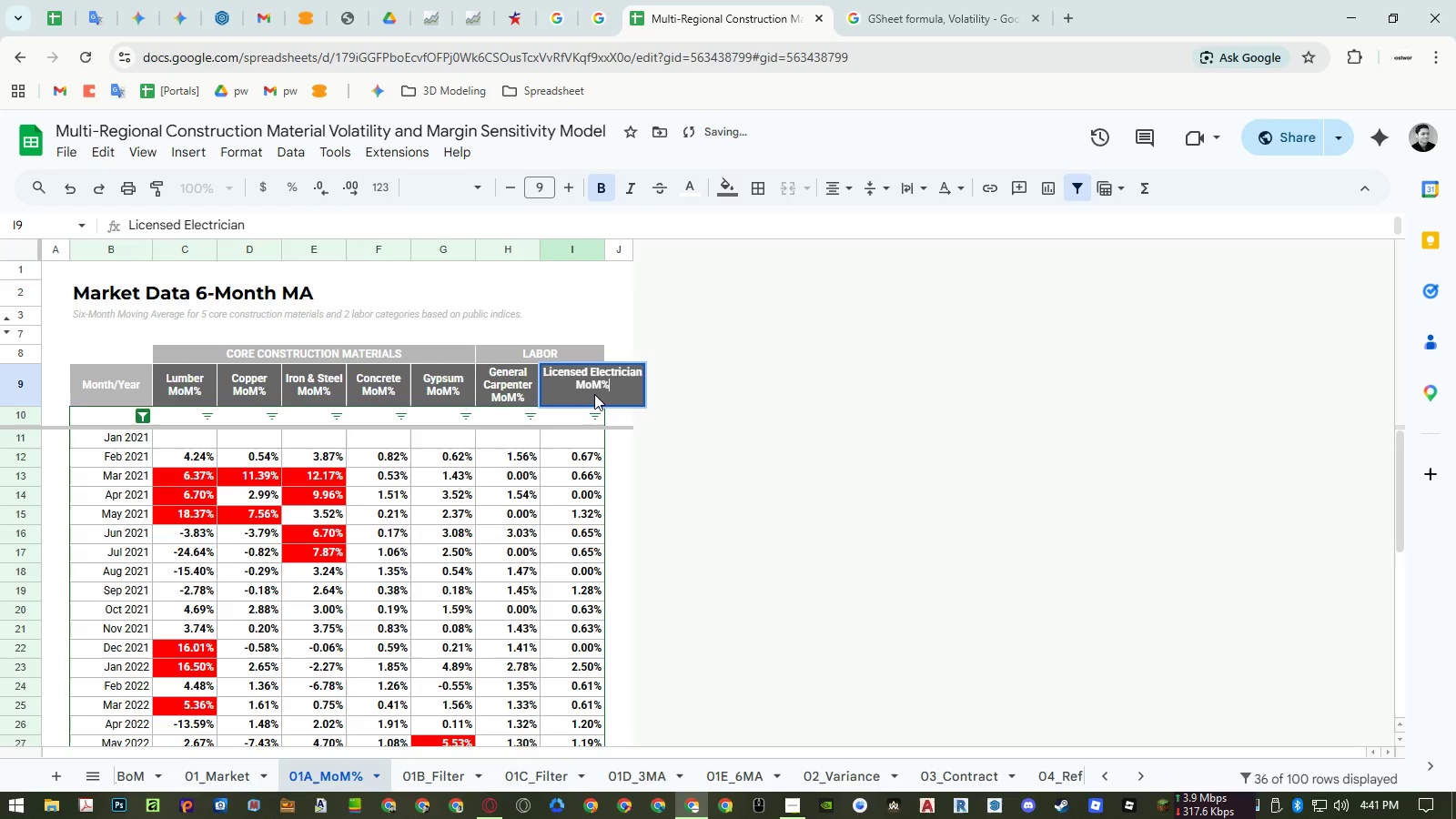 
key(Control+V)
 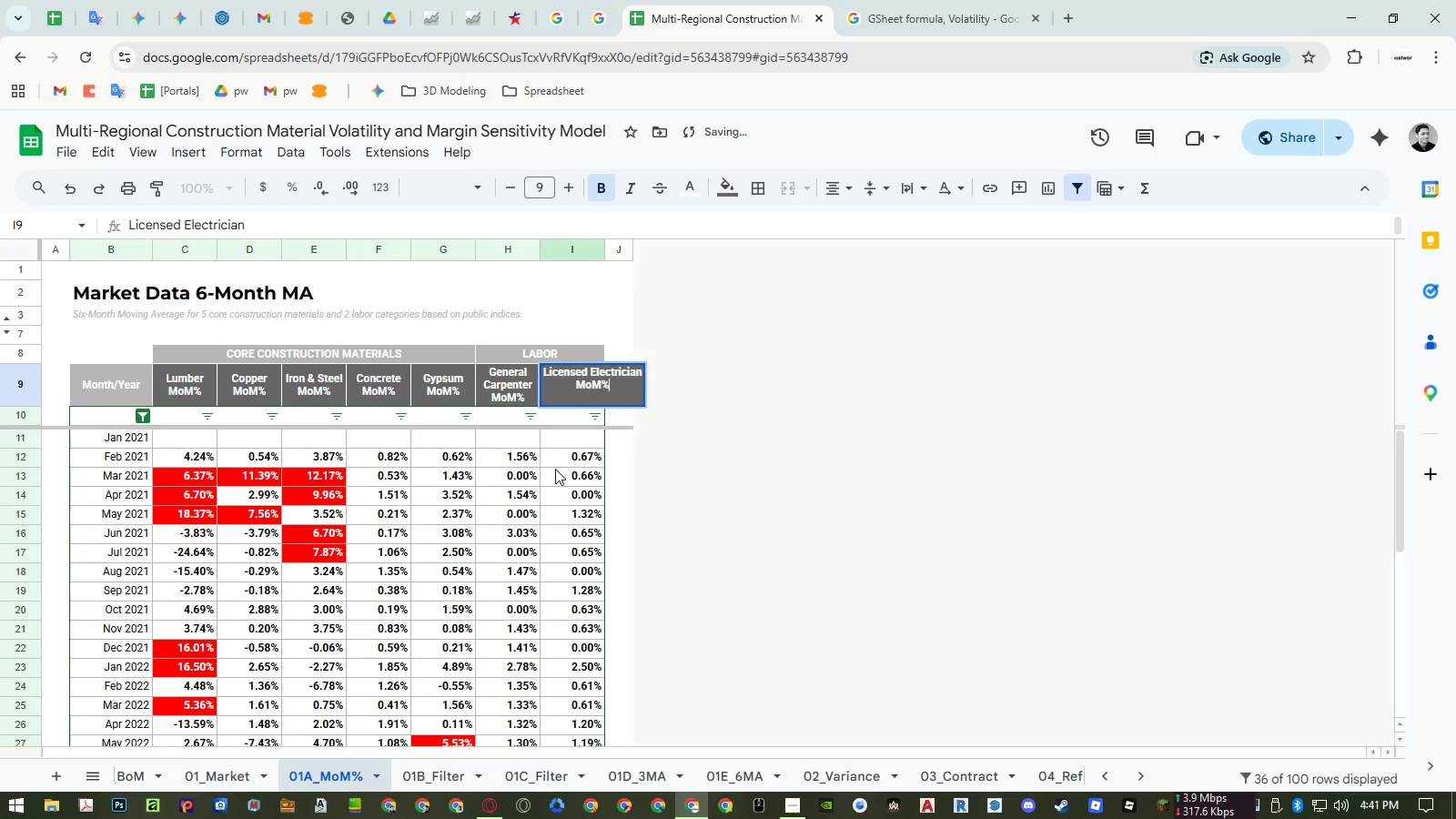 
left_click([555, 471])
 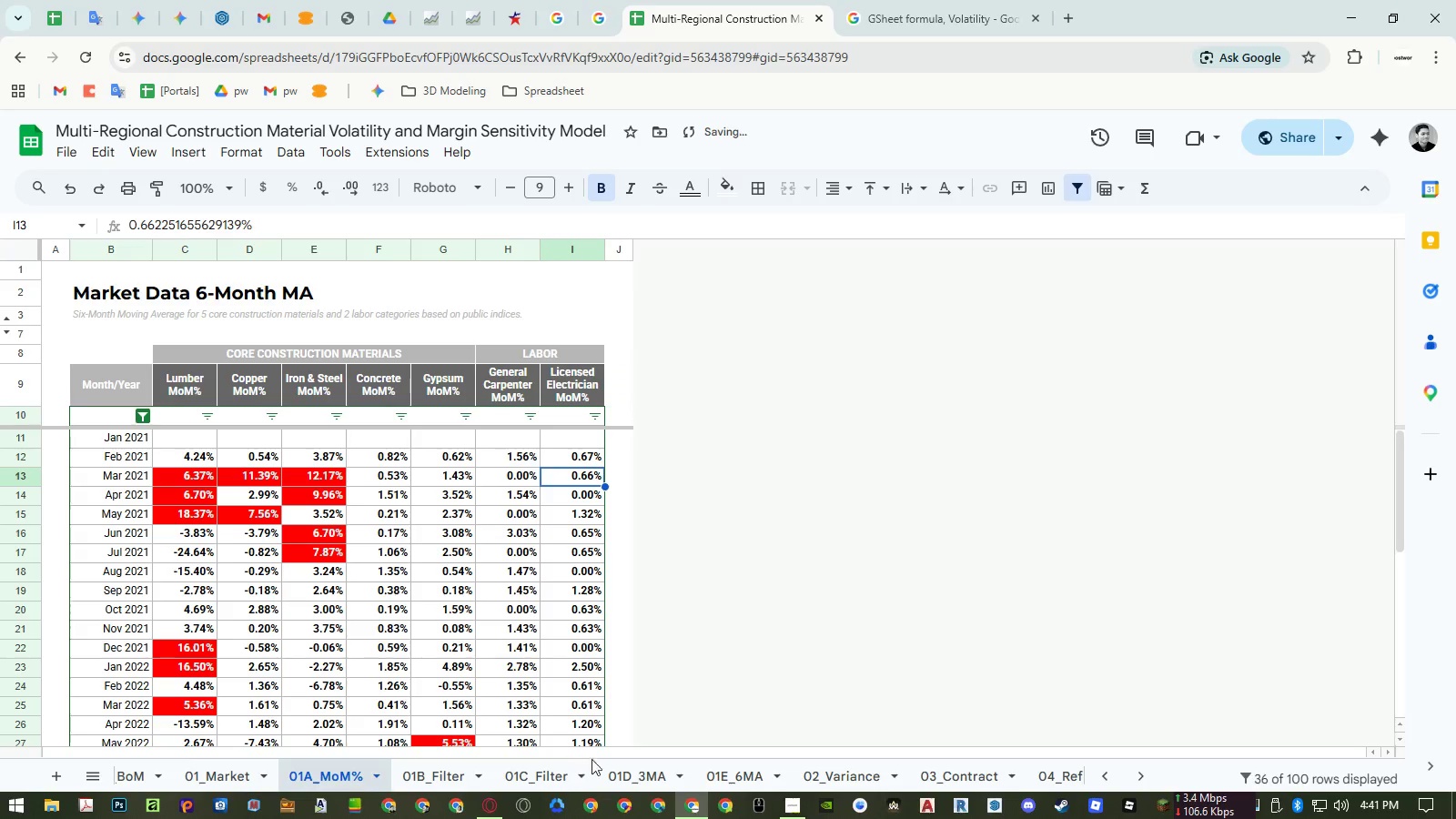 
left_click([768, 775])
 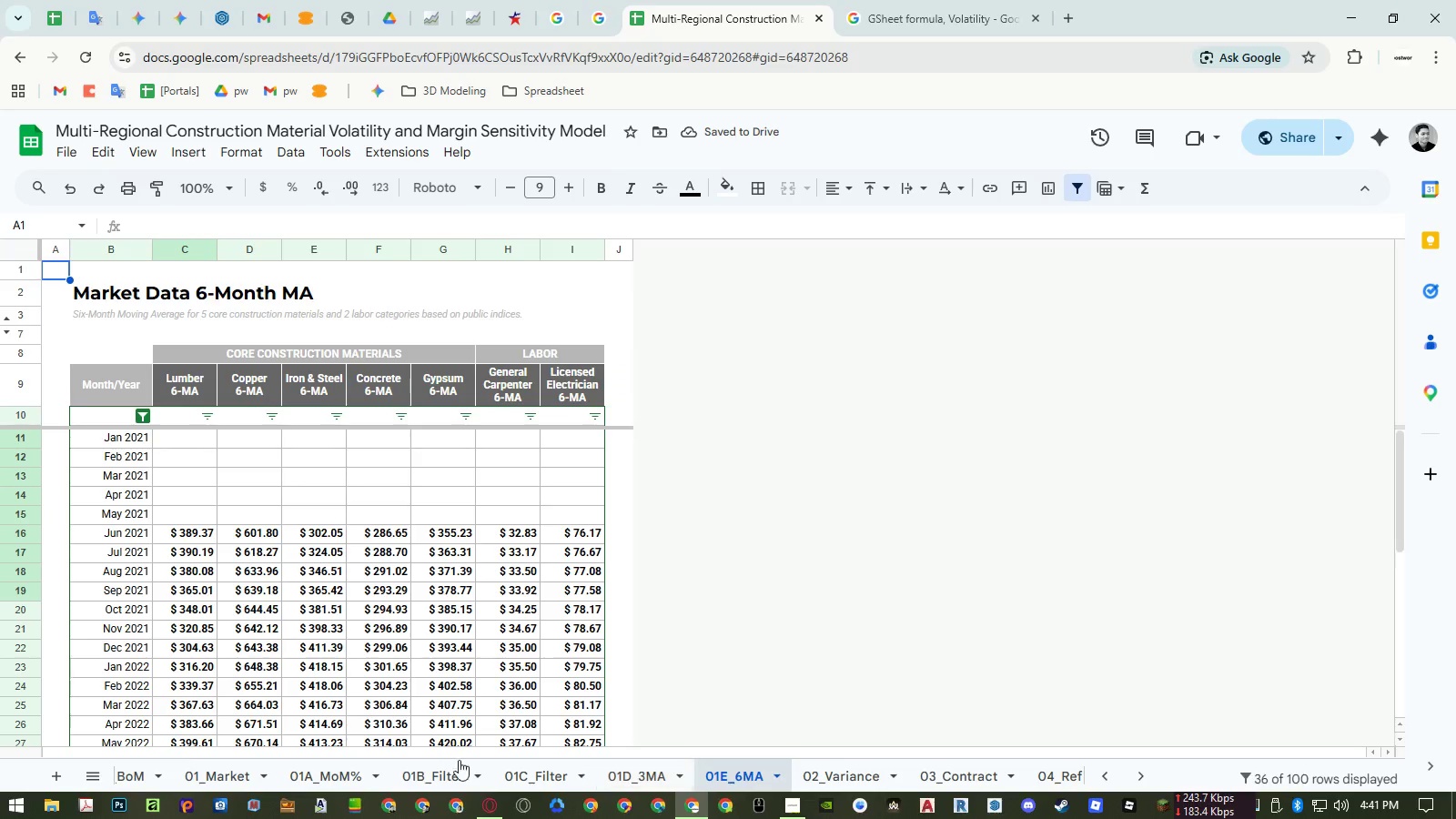 
left_click([326, 774])
 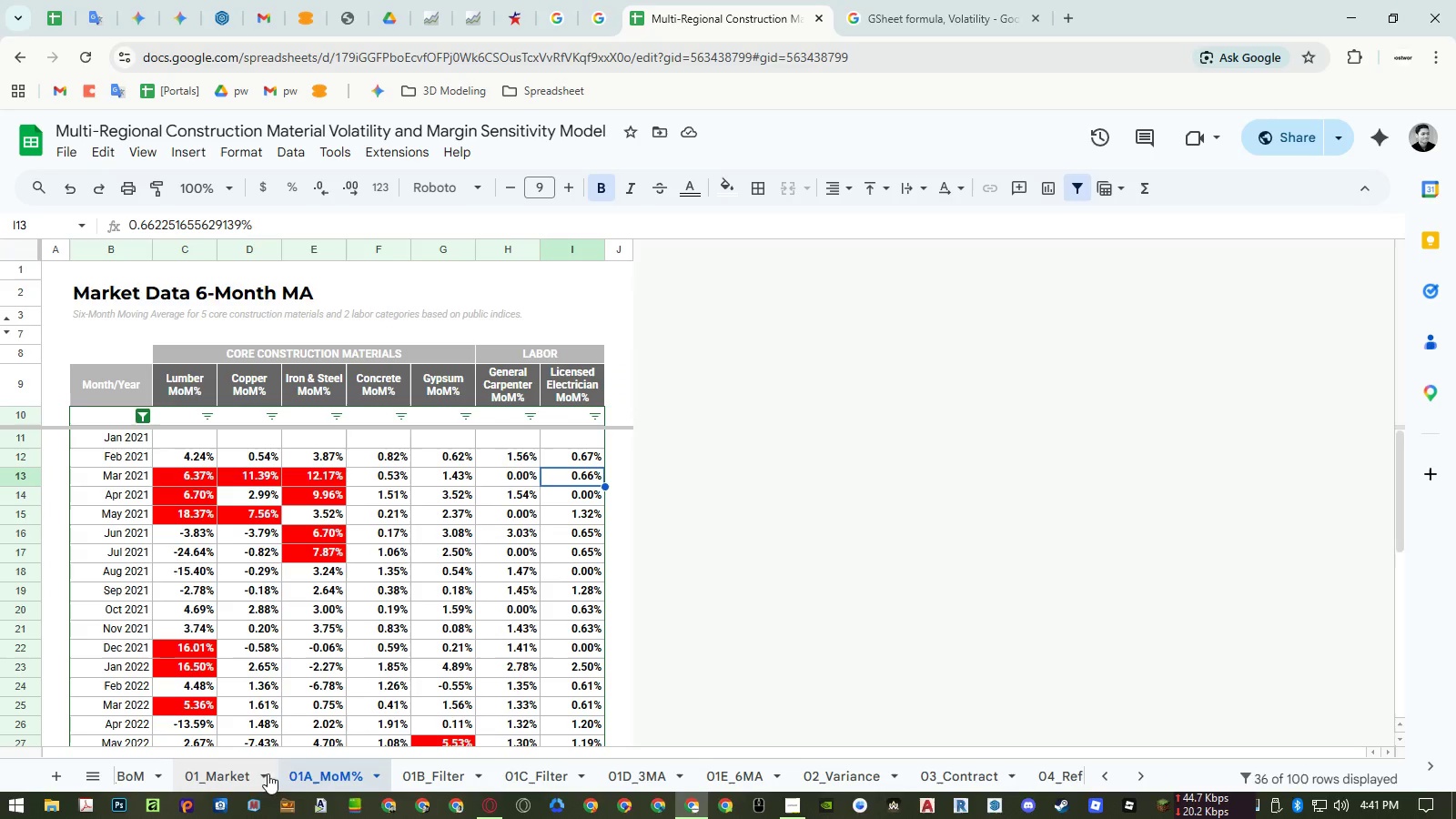 
left_click([233, 775])
 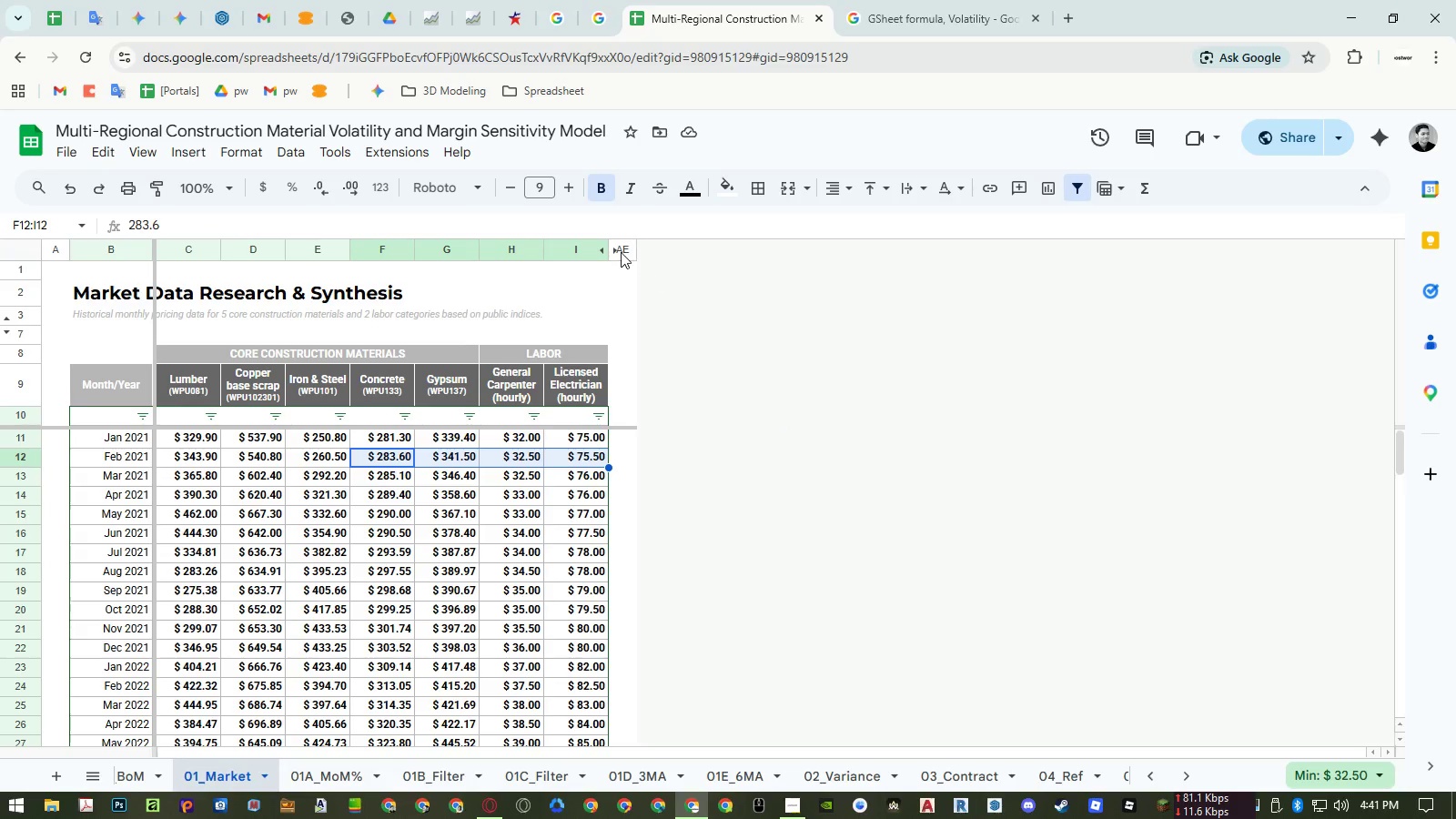 
left_click([615, 249])
 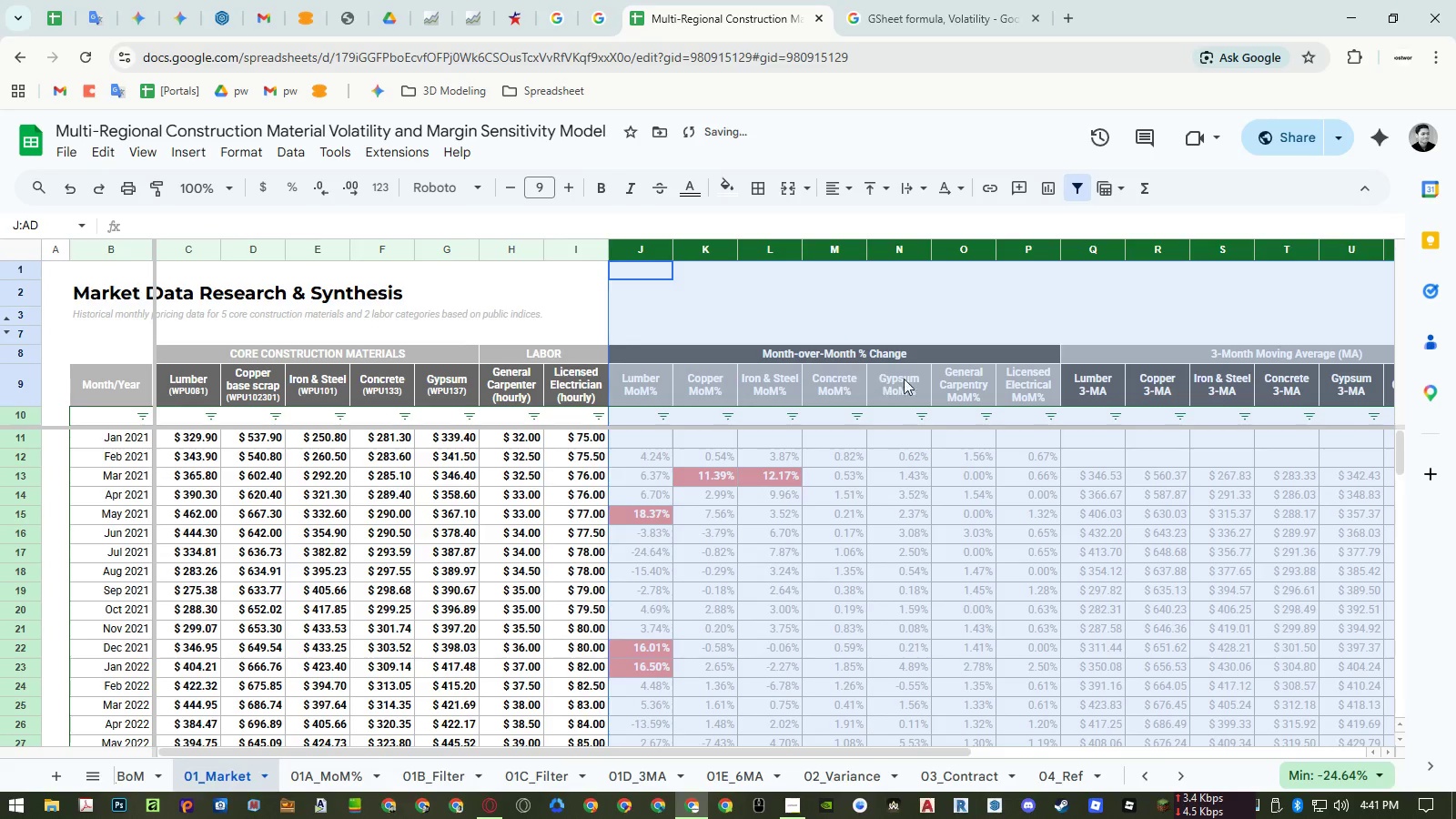 
hold_key(key=ShiftLeft, duration=1.03)
 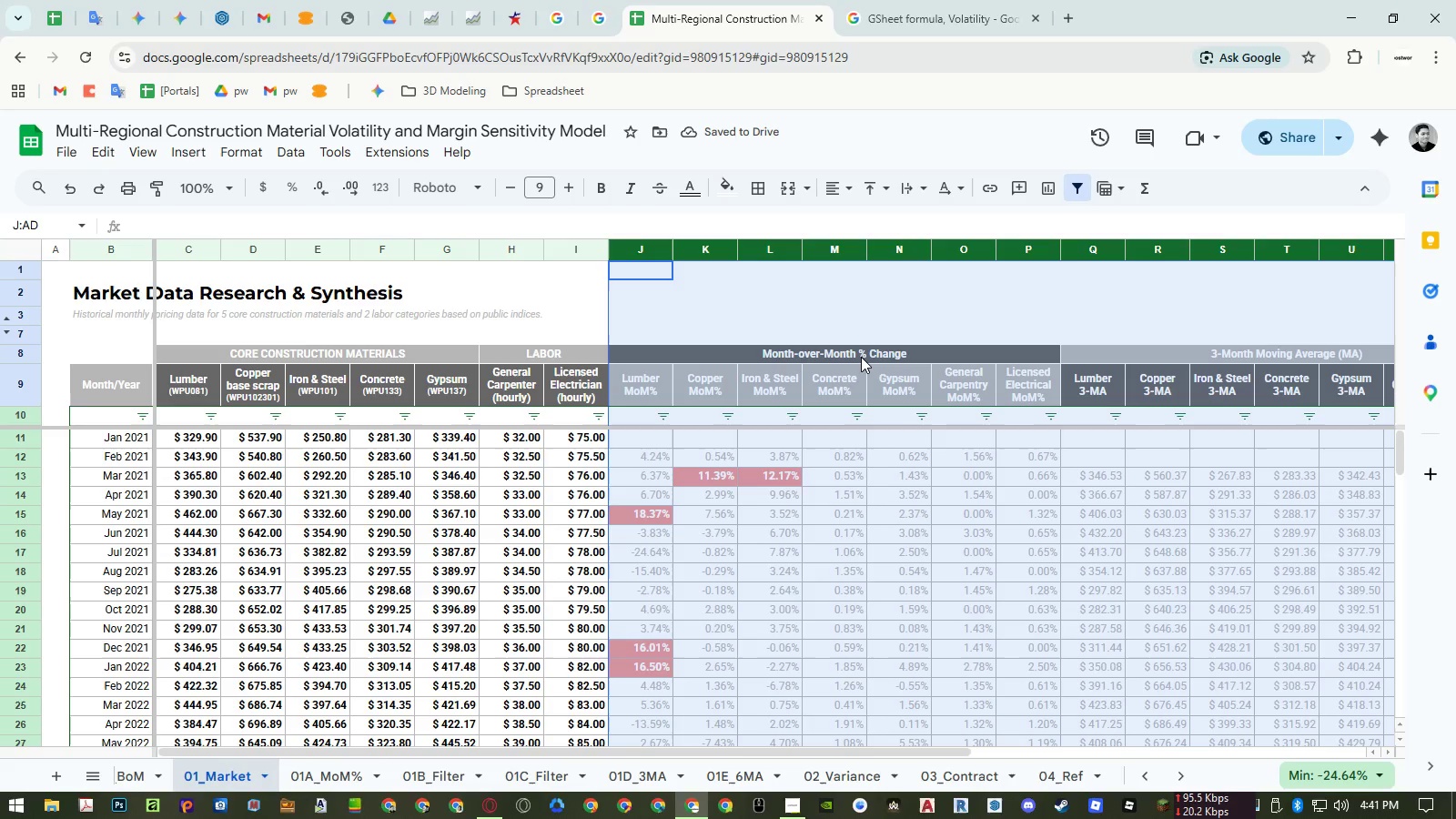 
hold_key(key=ShiftLeft, duration=15.78)
left_click([325, 782])
 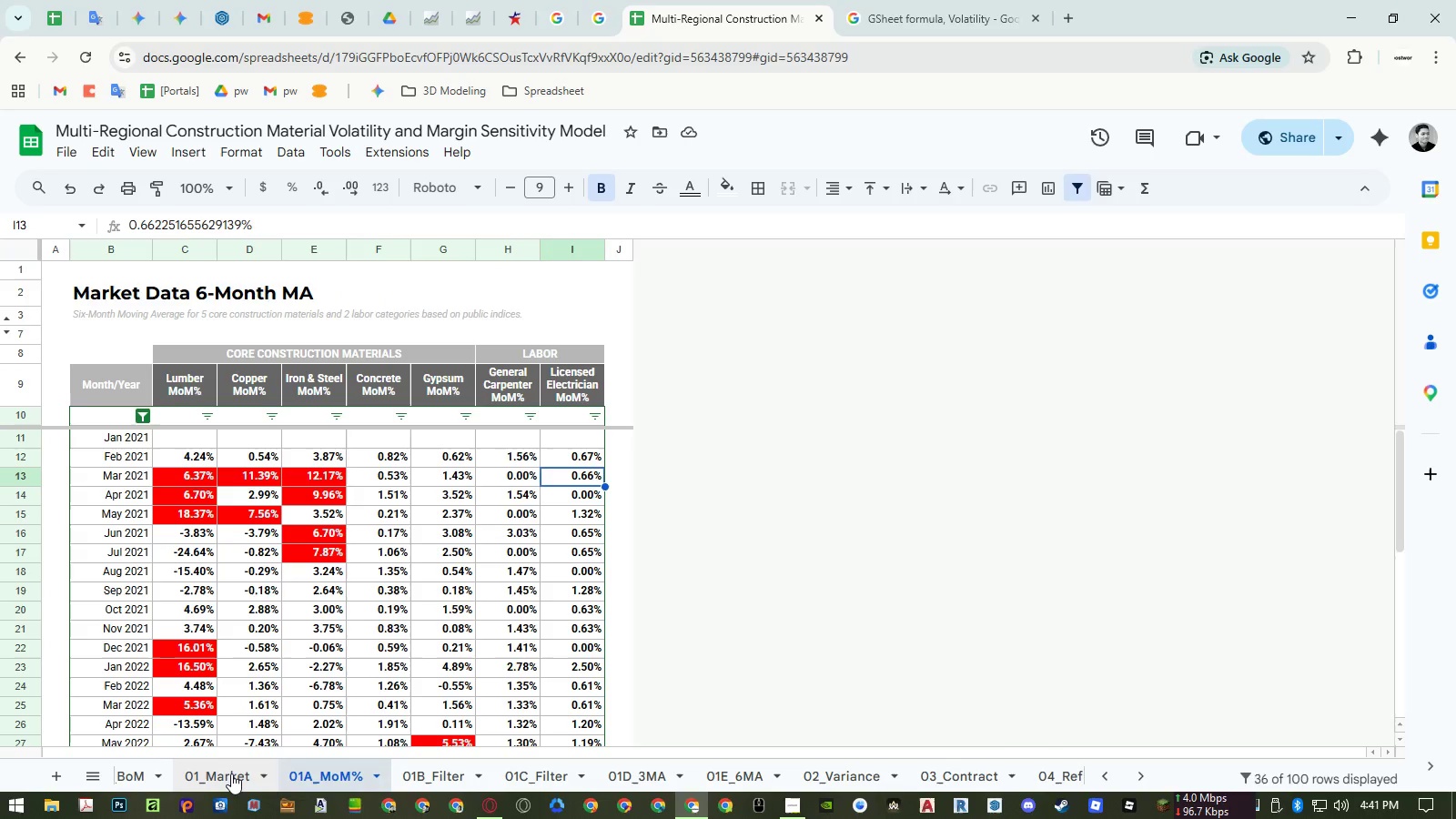 
left_click([231, 774])
 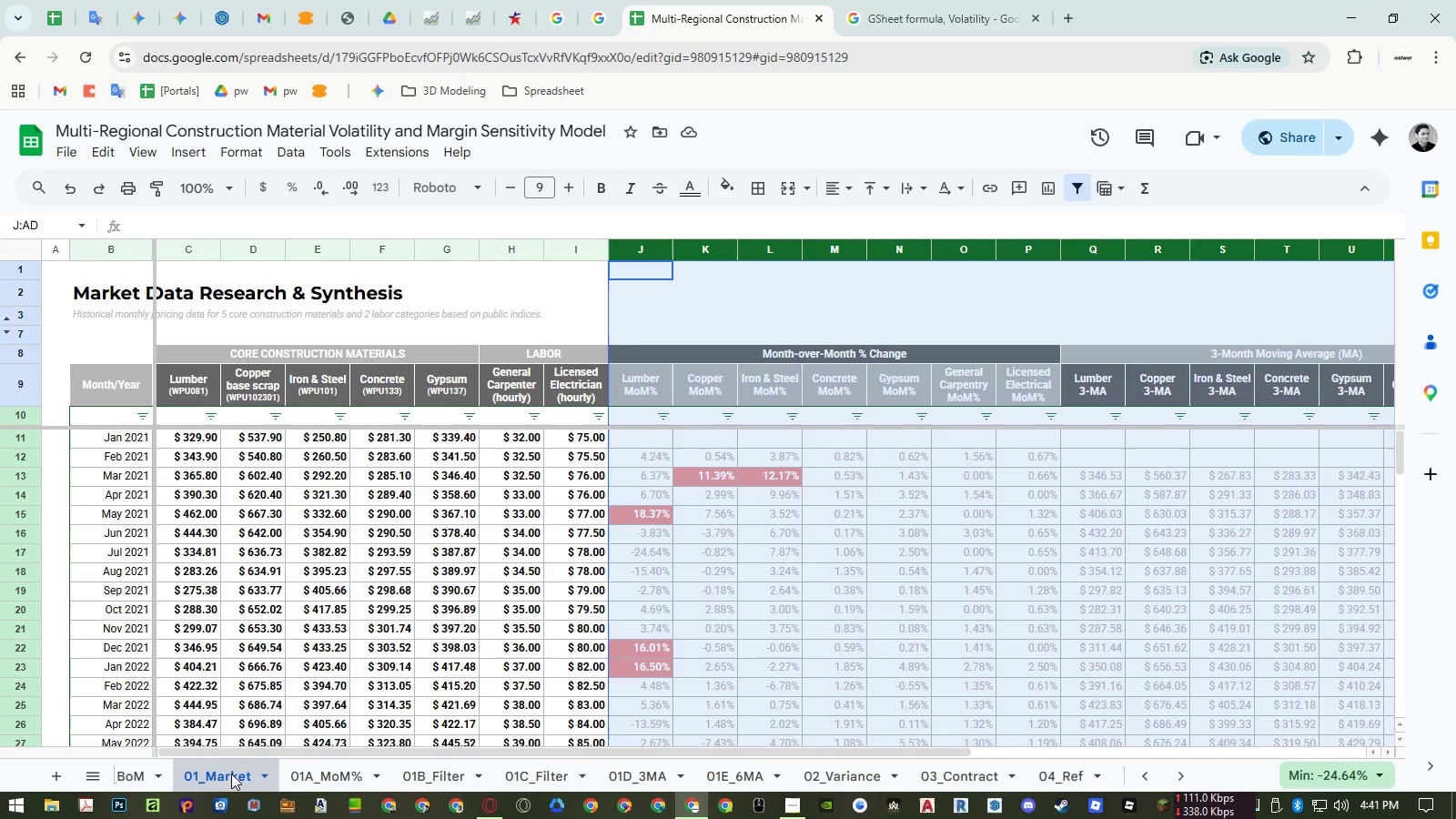 
hold_key(key=ControlLeft, duration=1.5)
 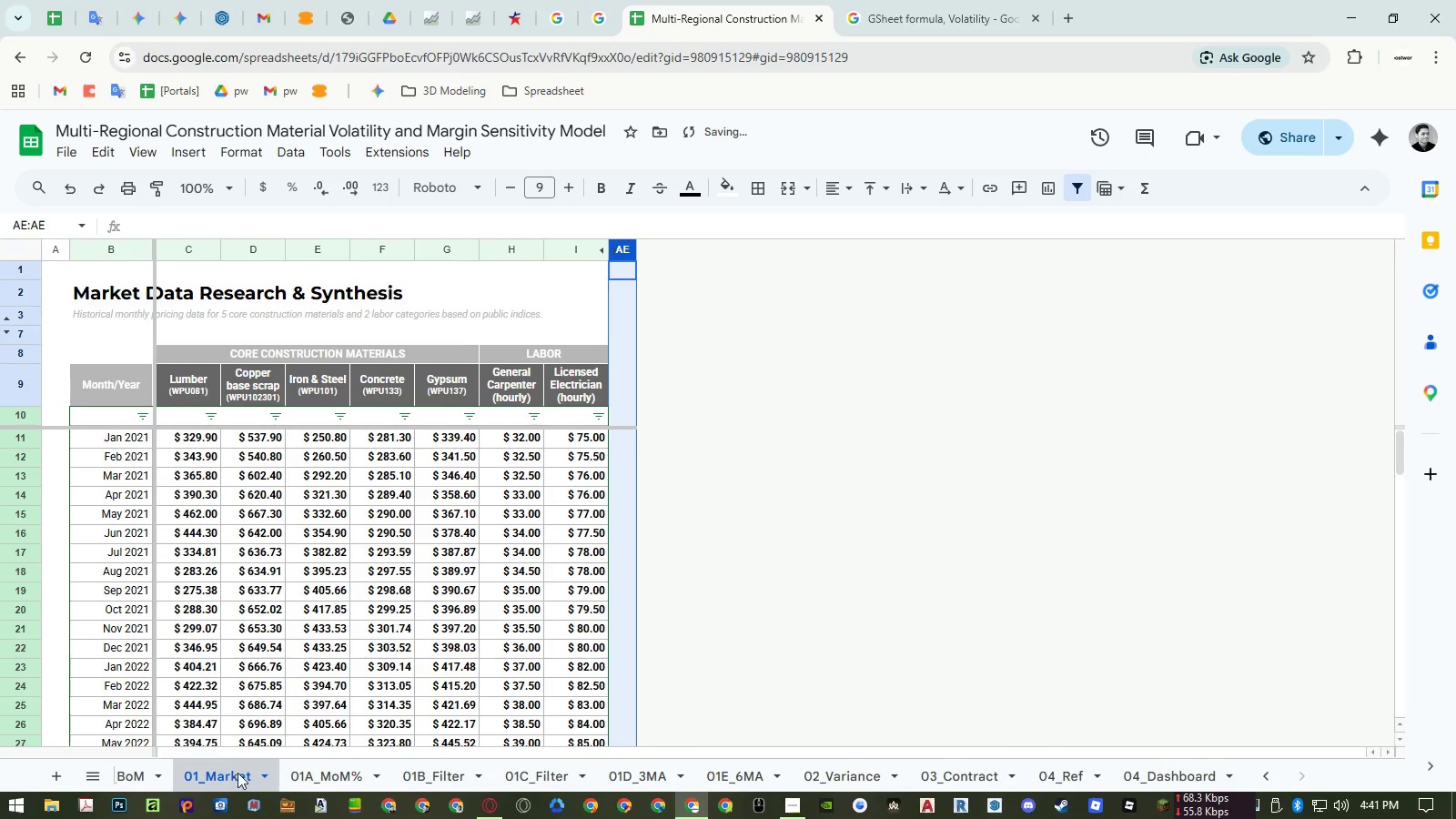 
key(Control+Z)
 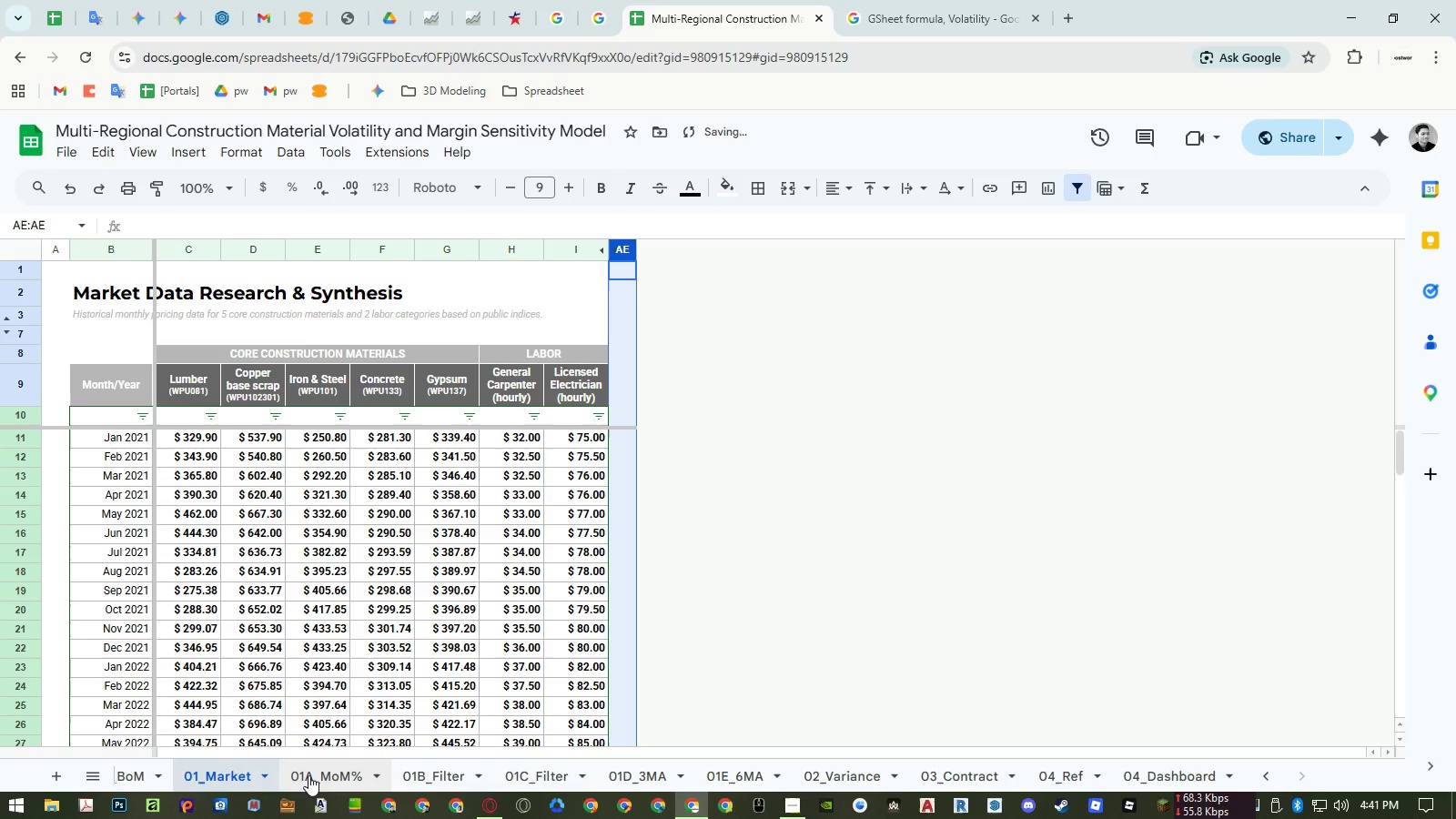 
left_click([329, 775])
 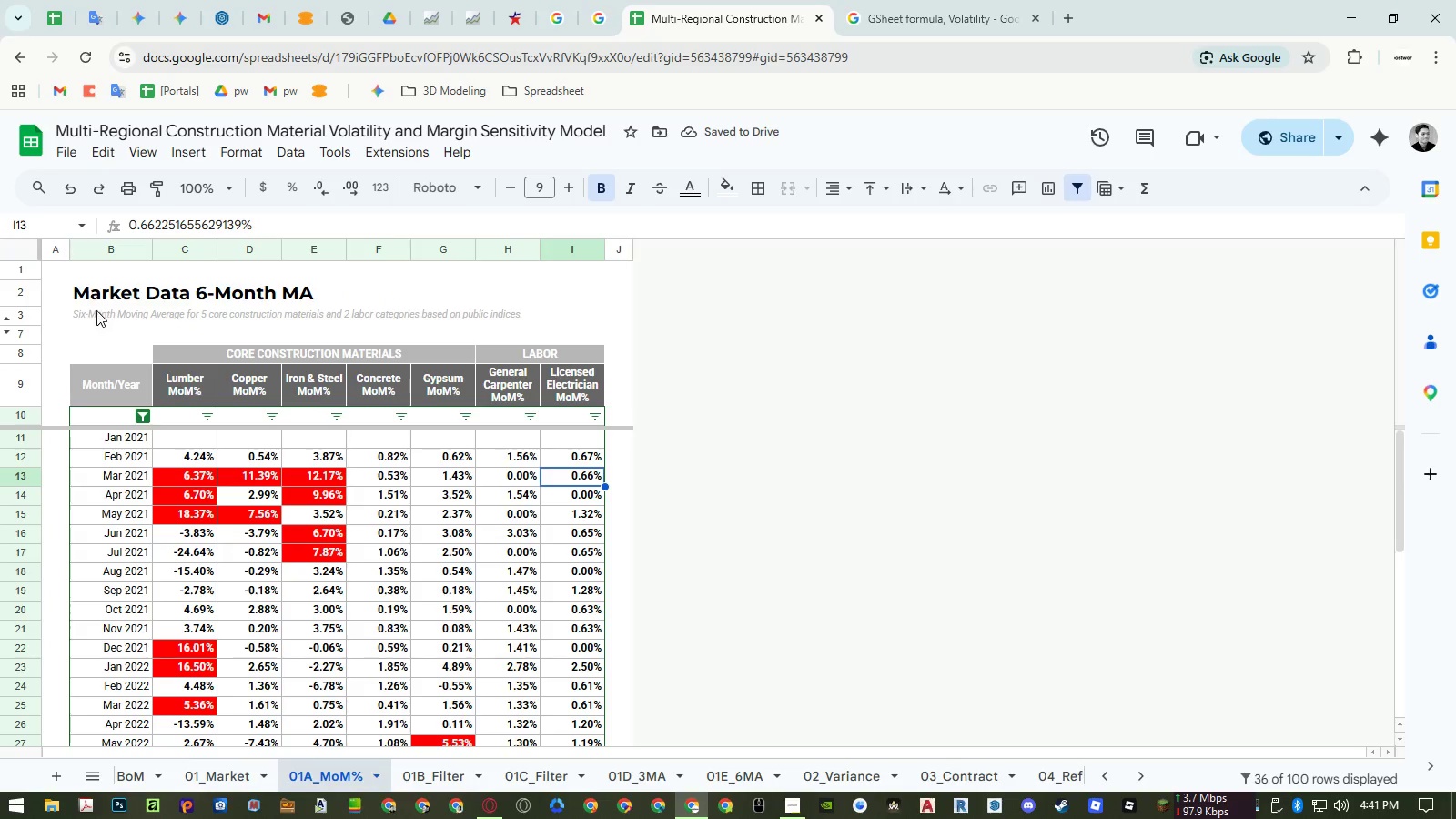 
double_click([87, 297])
 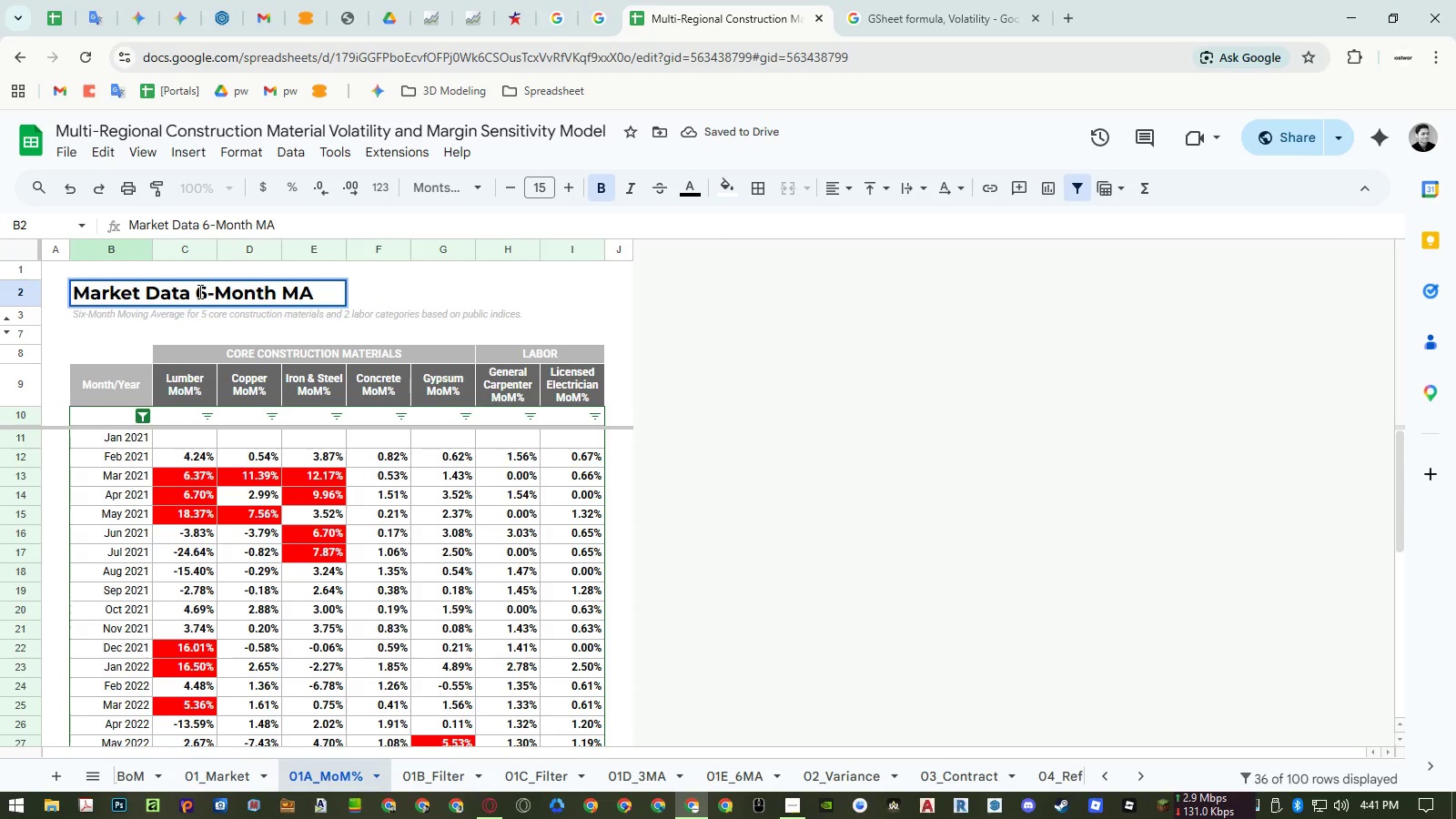 
left_click_drag(start_coordinate=[198, 290], to_coordinate=[421, 302])
 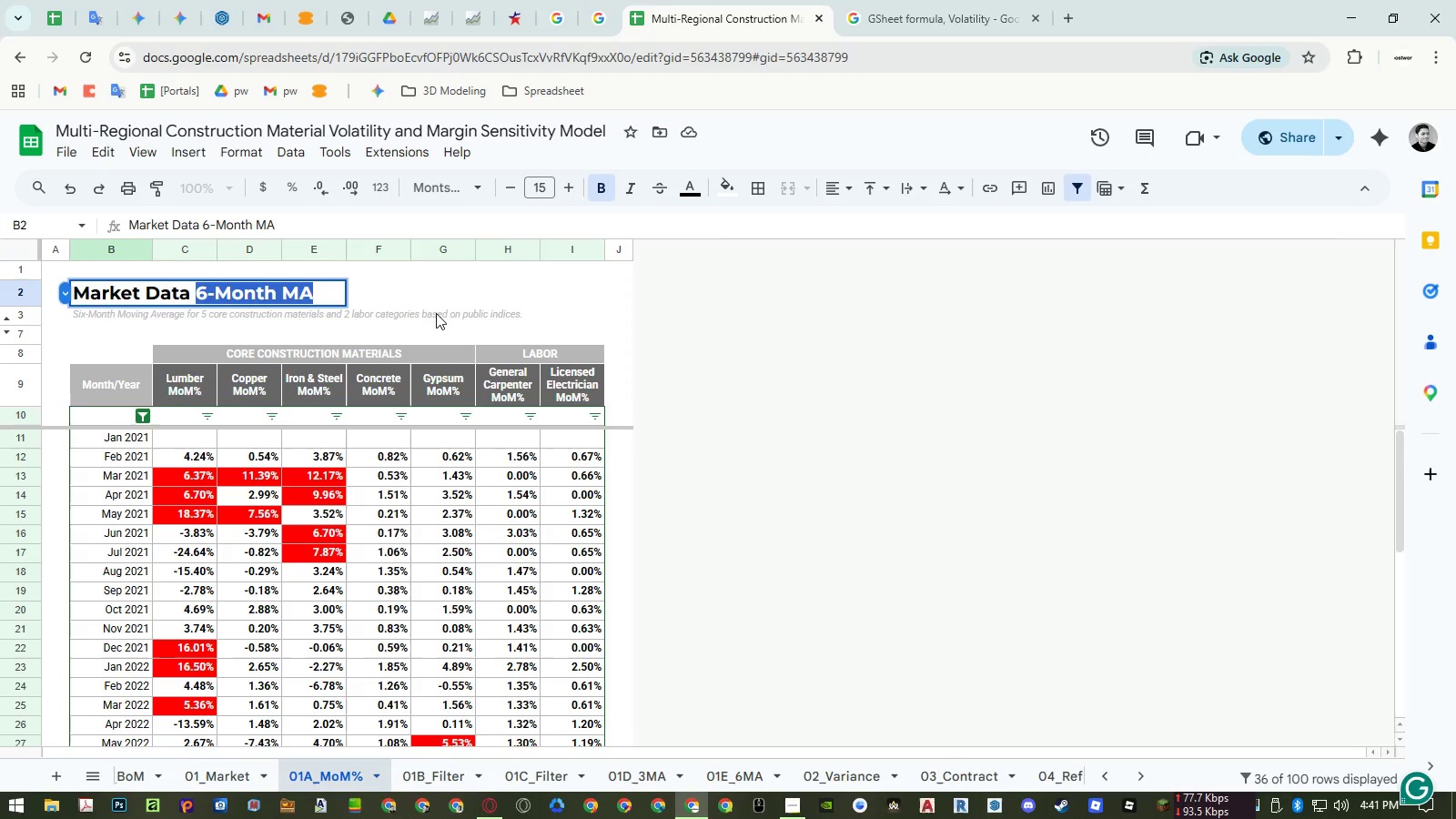 
type(MoM)
 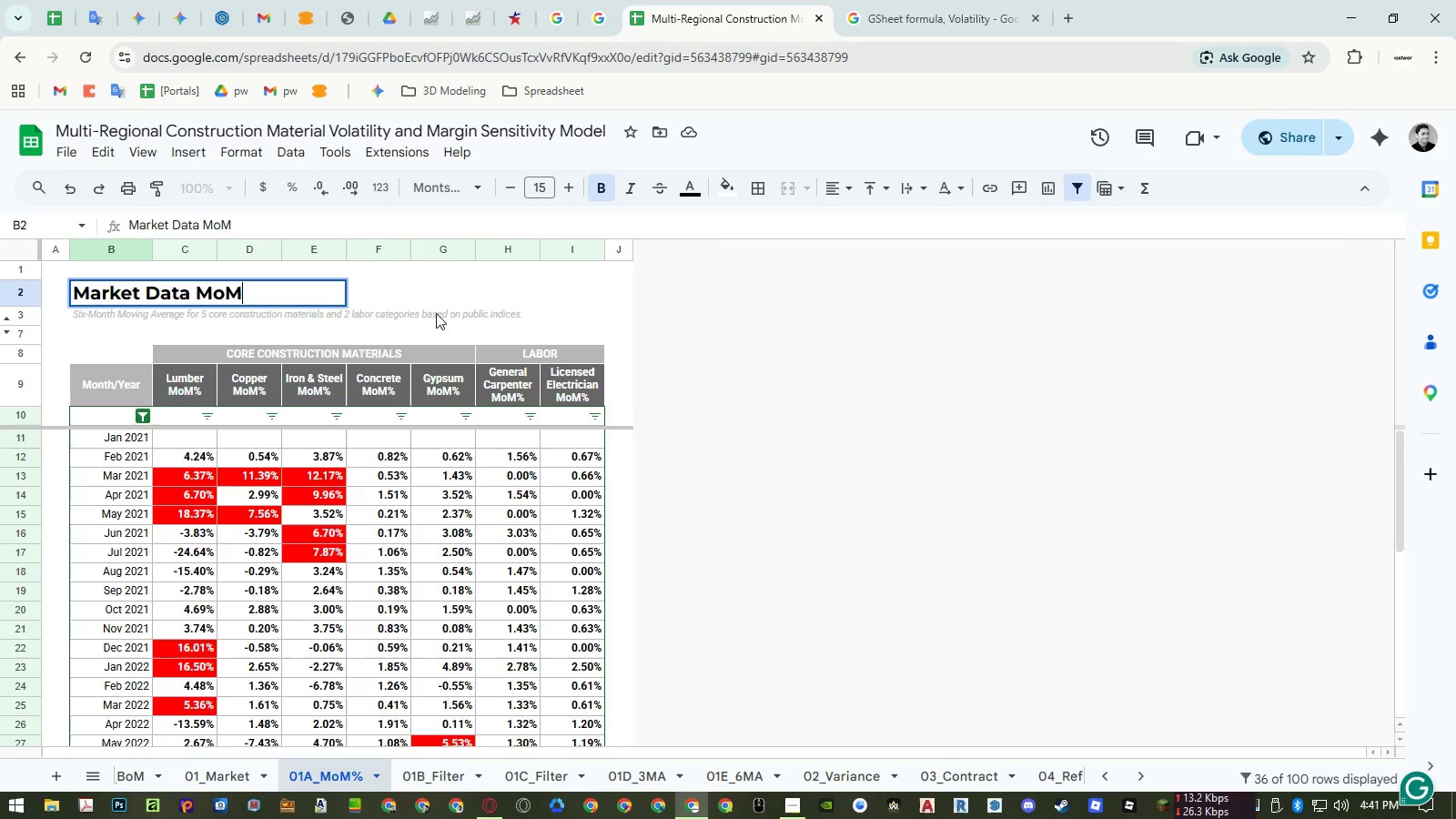 
key(Enter)
 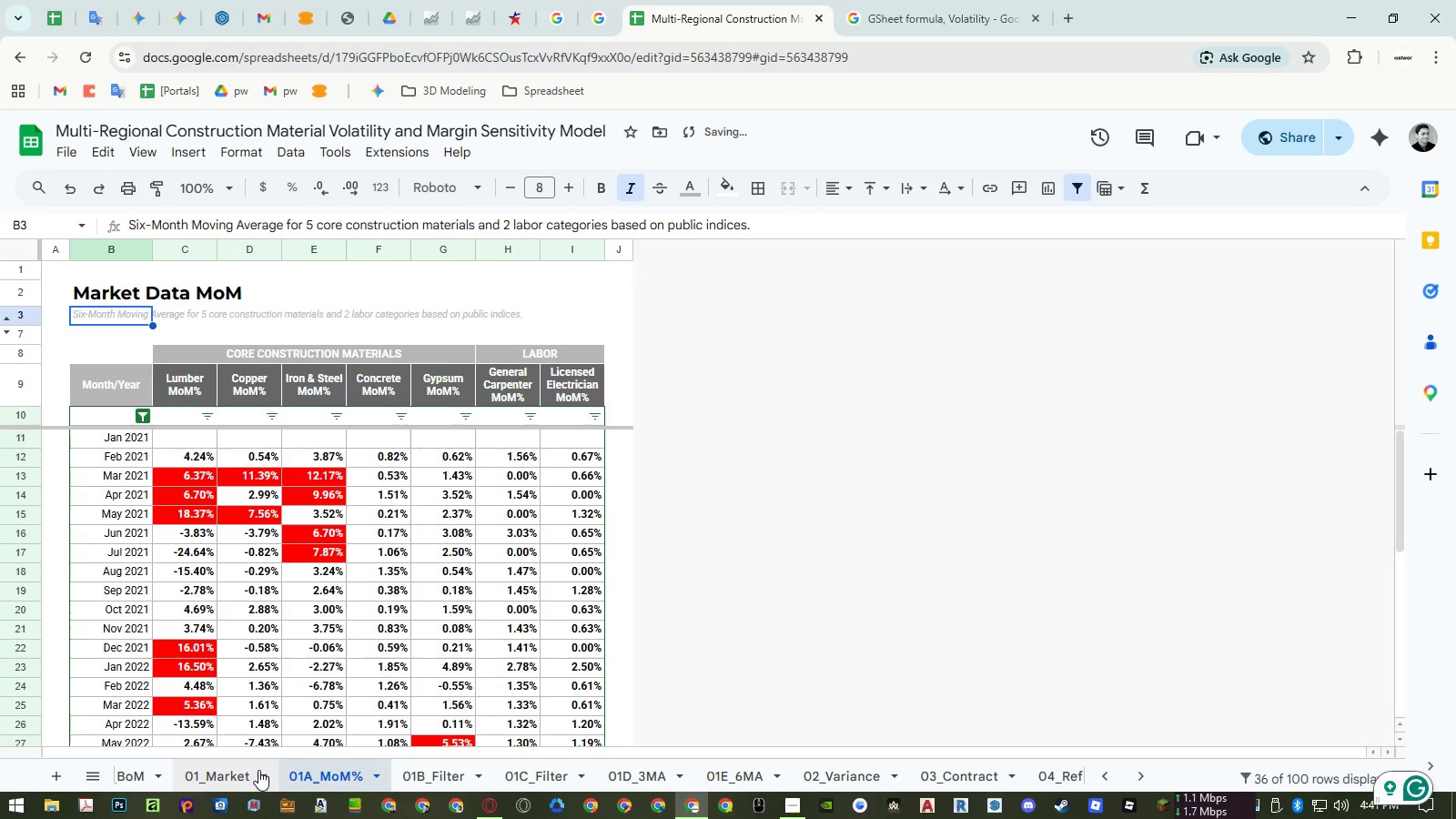 
hold_key(key=ControlLeft, duration=0.39)
 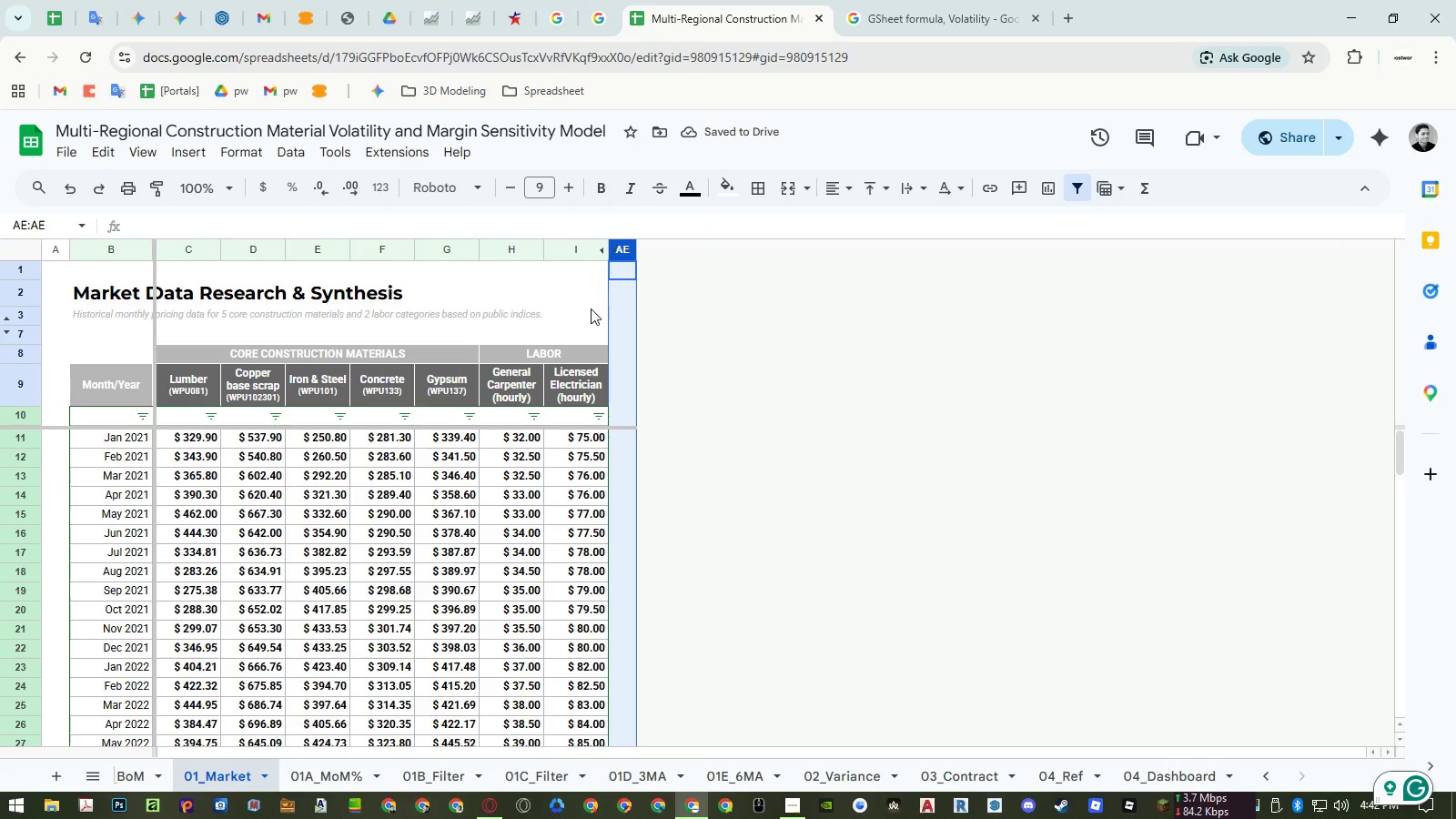 
left_click([592, 307])
 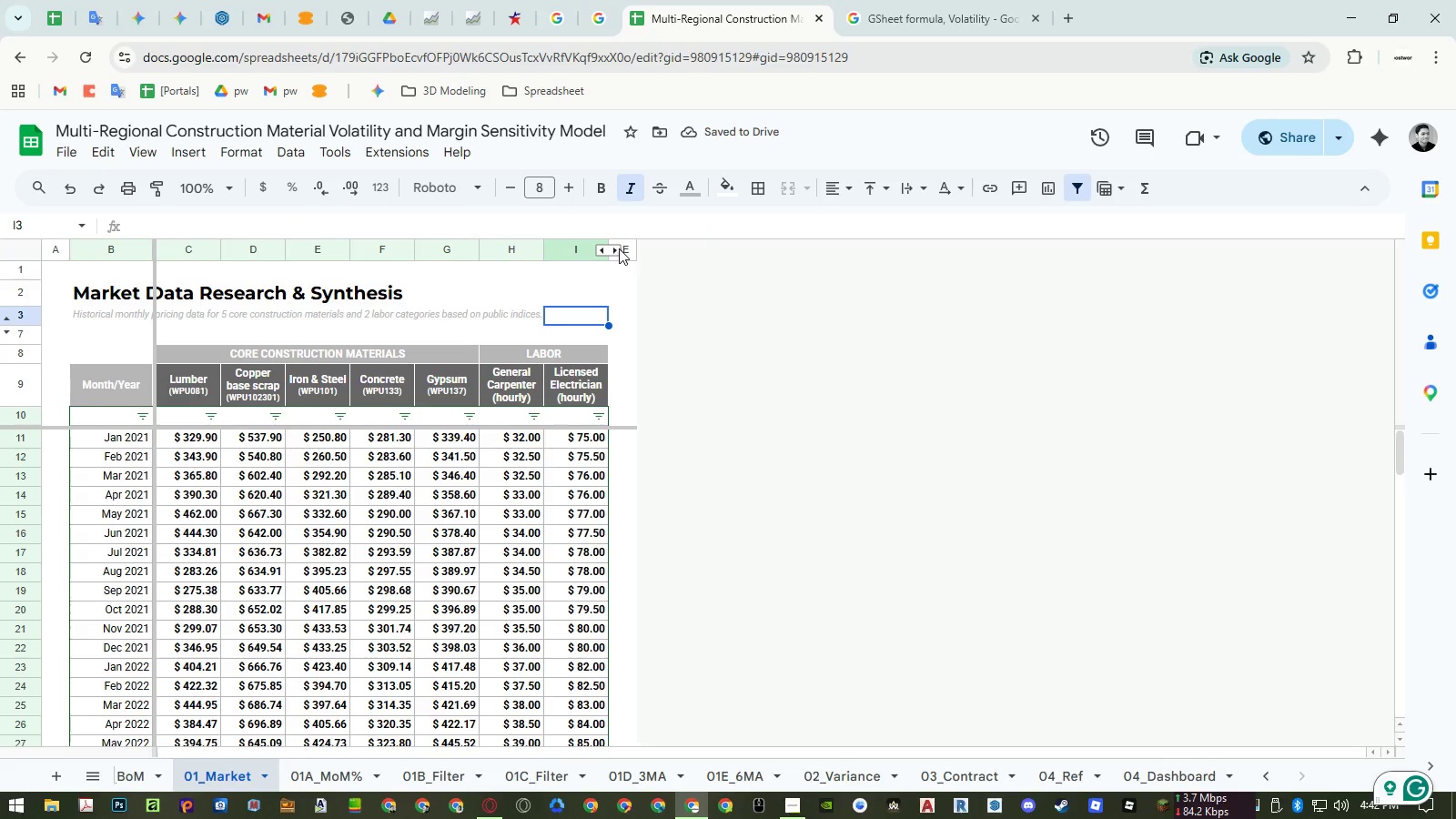 
left_click([619, 248])
 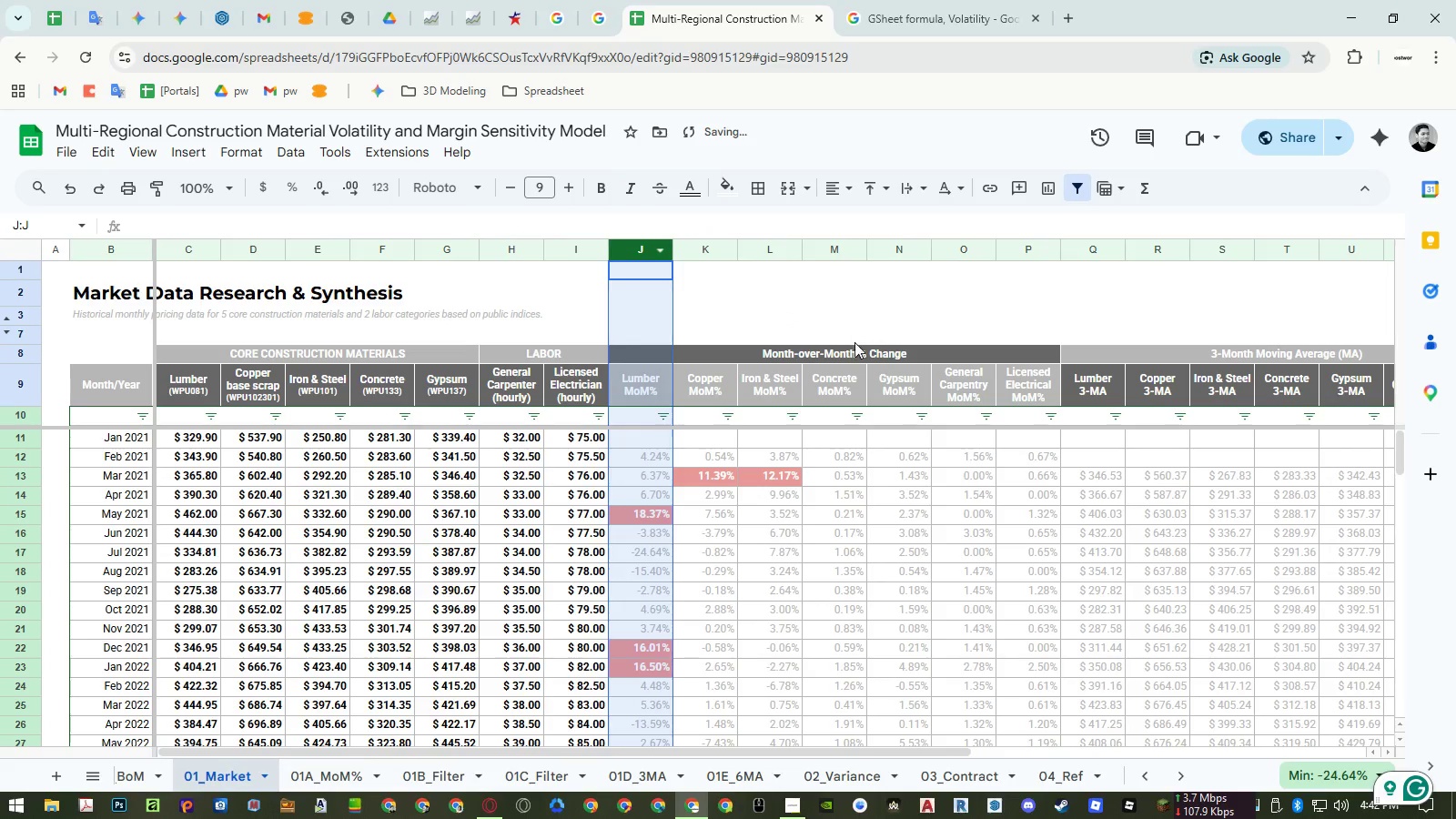 
left_click([854, 351])
 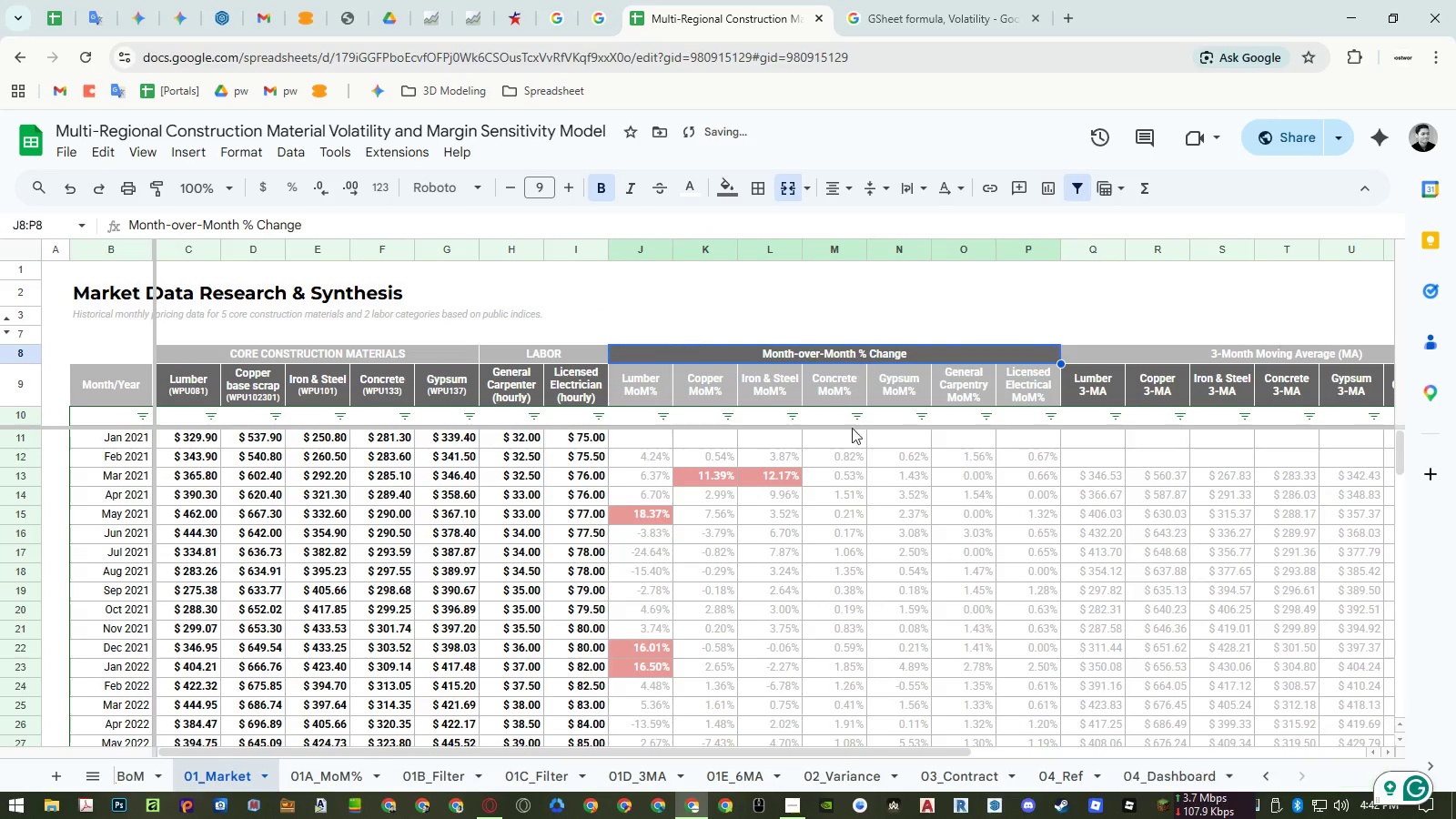 
key(Control+ControlLeft)
 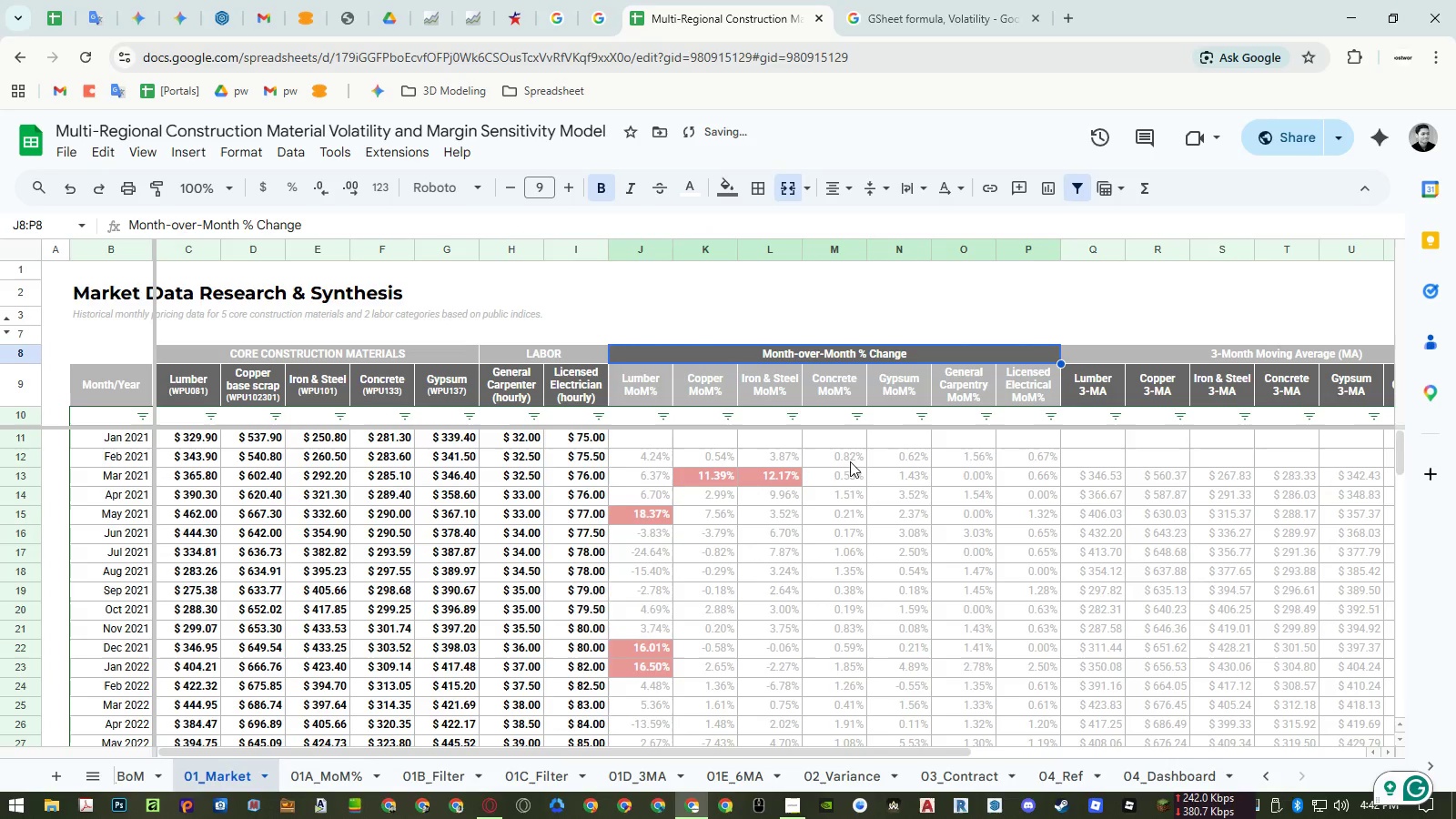 
key(Control+C)
 